 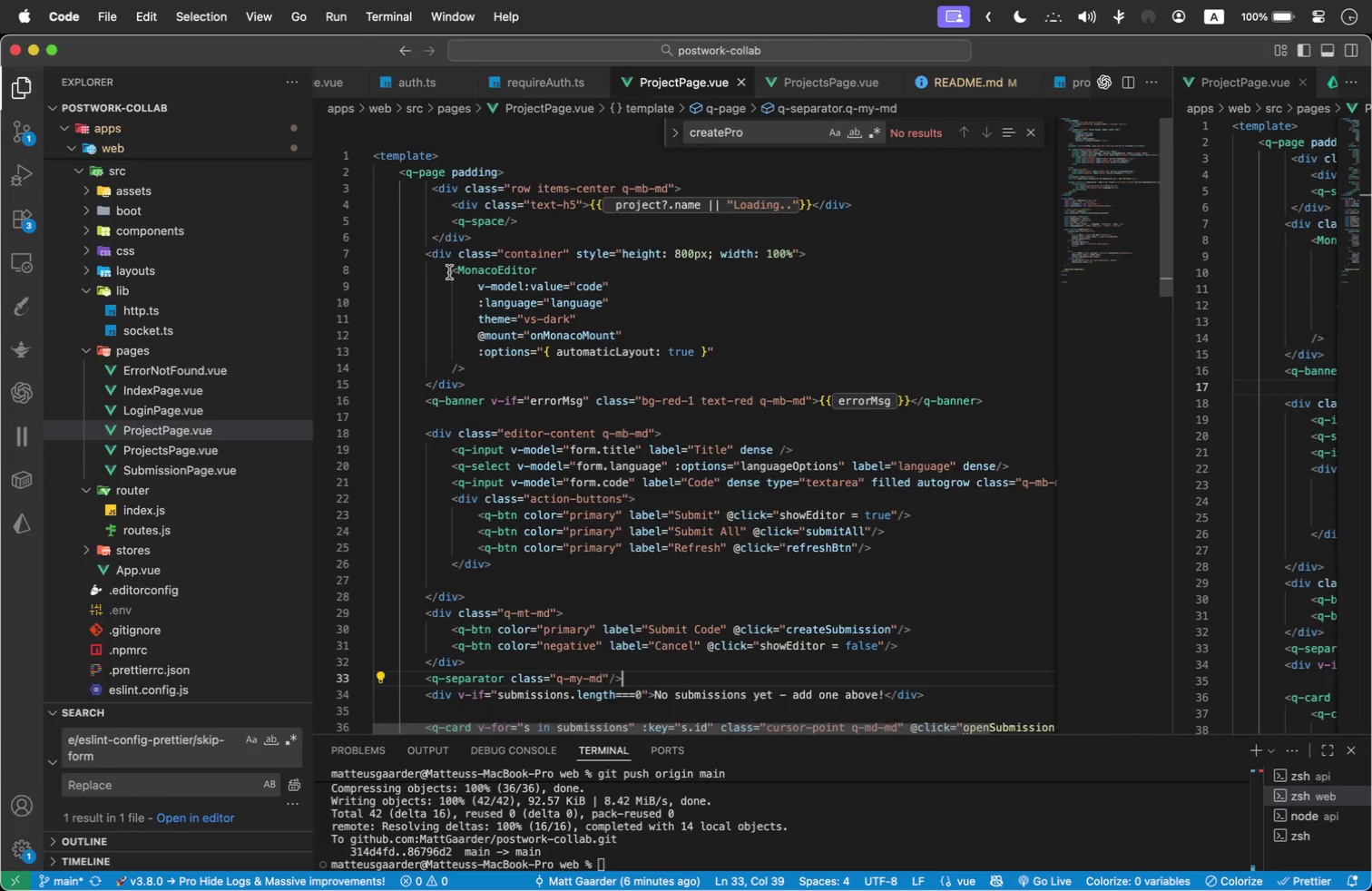 
left_click([544, 163])
 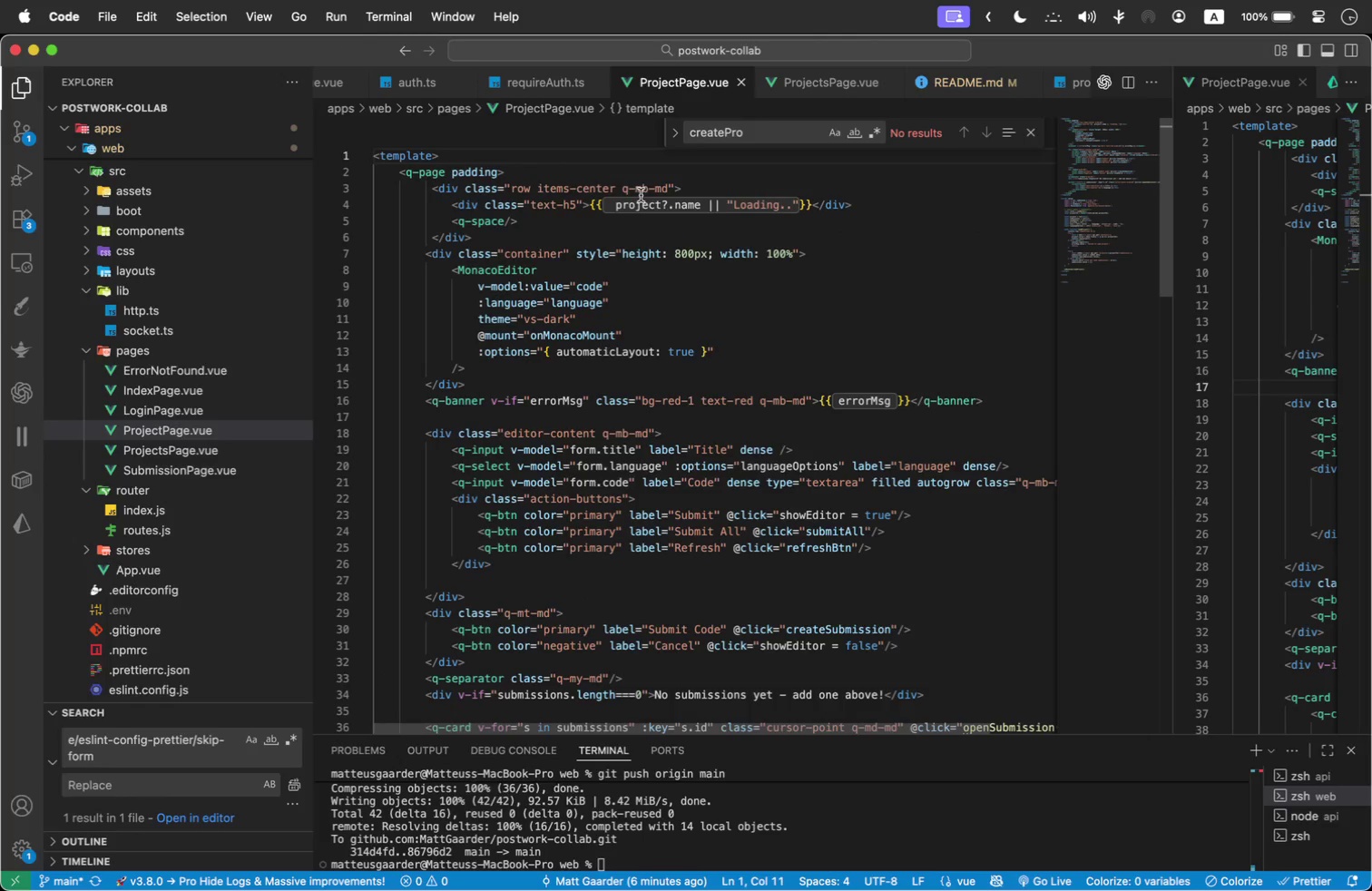 
left_click([551, 201])
 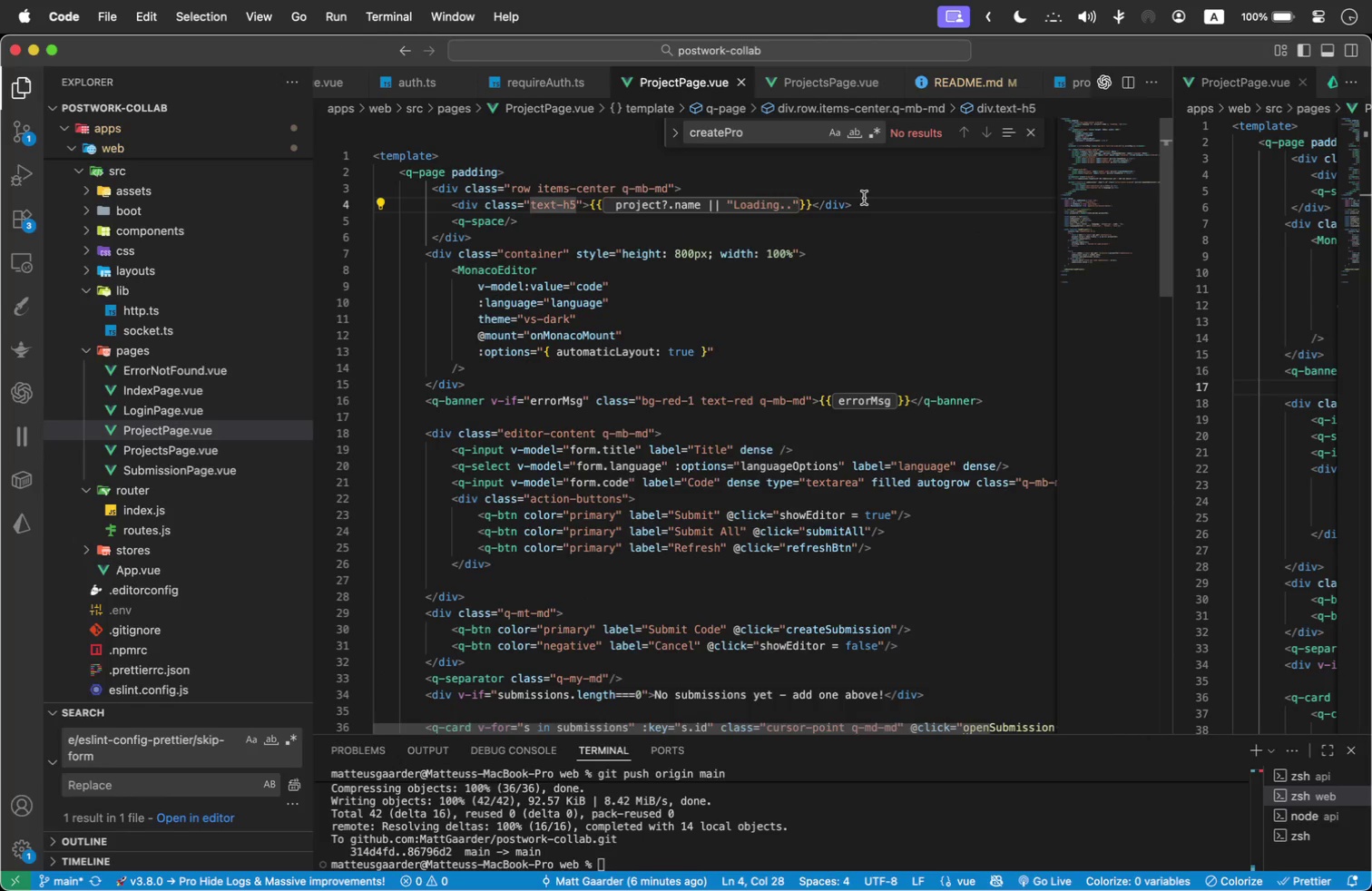 
left_click([877, 207])
 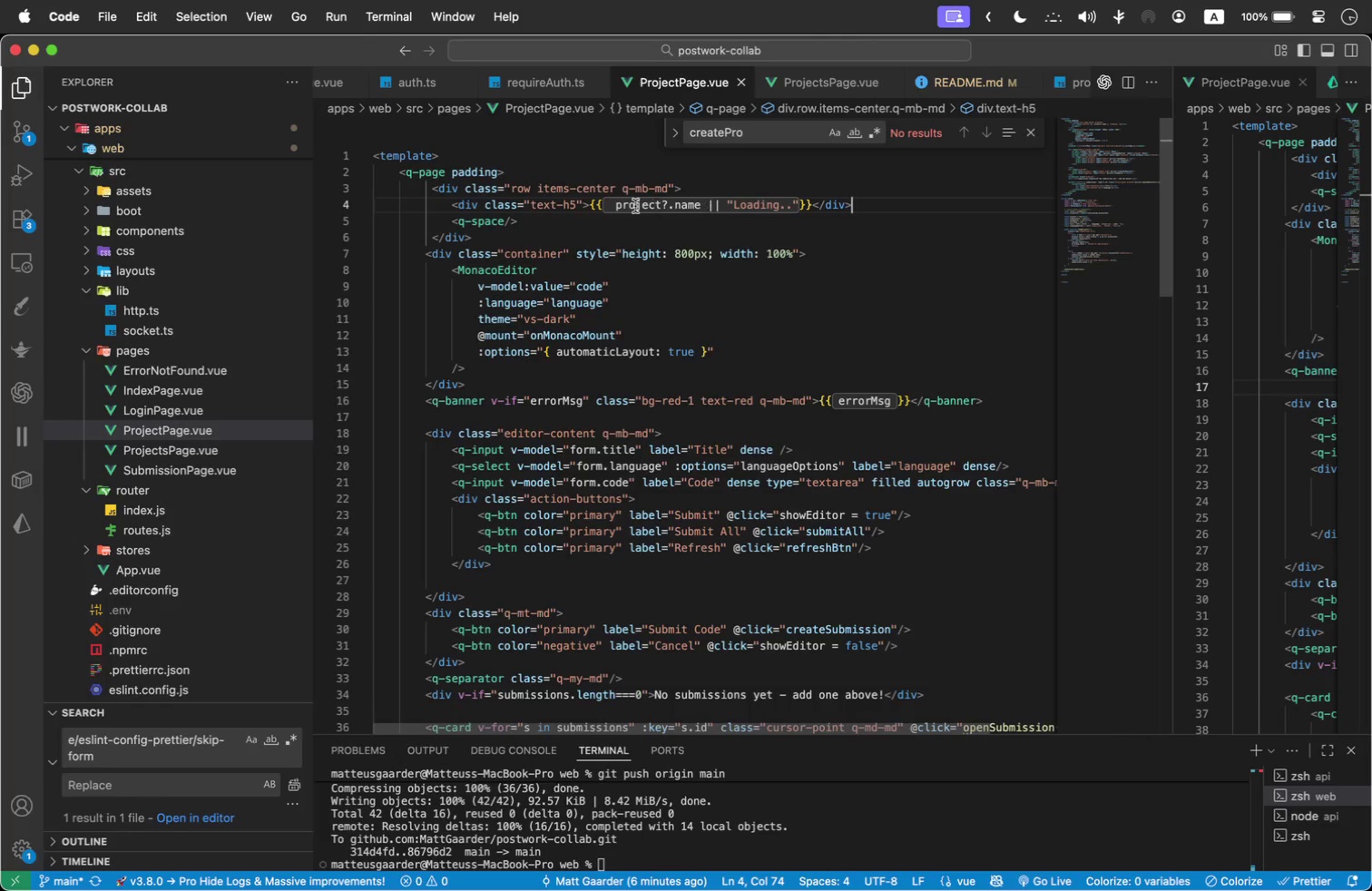 
left_click([573, 220])
 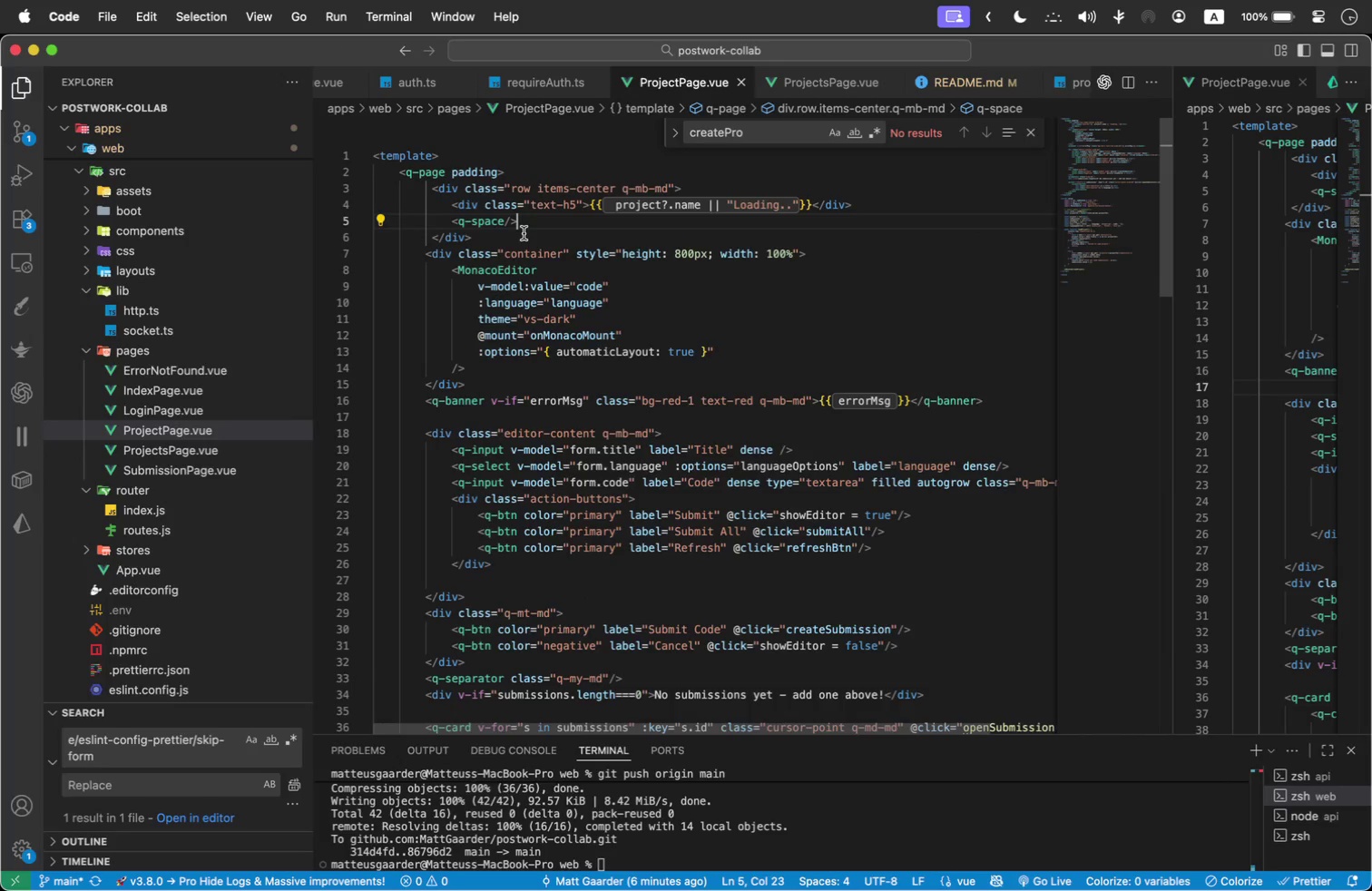 
left_click([524, 233])
 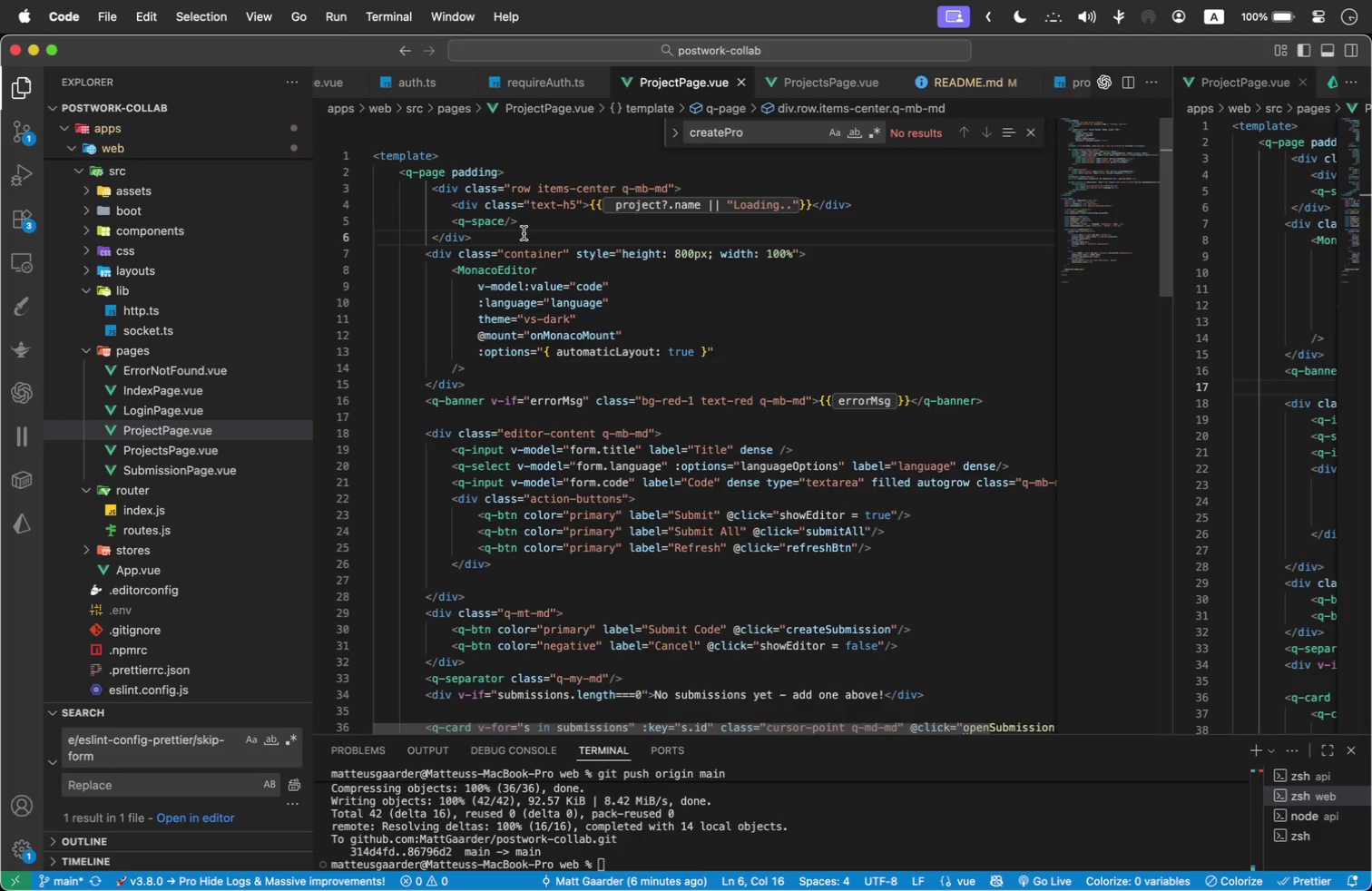 
wait(5.93)
 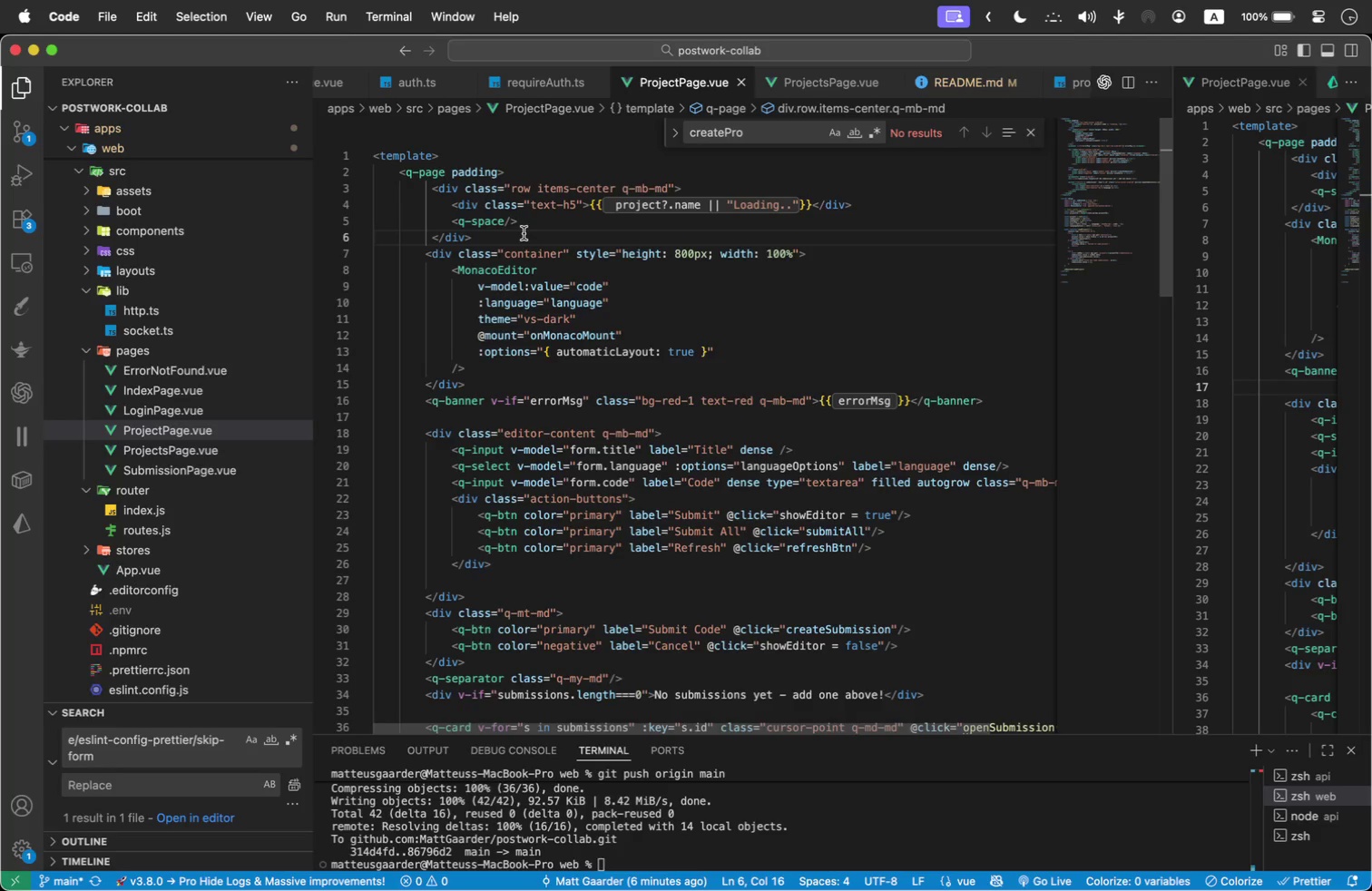 
left_click([539, 220])
 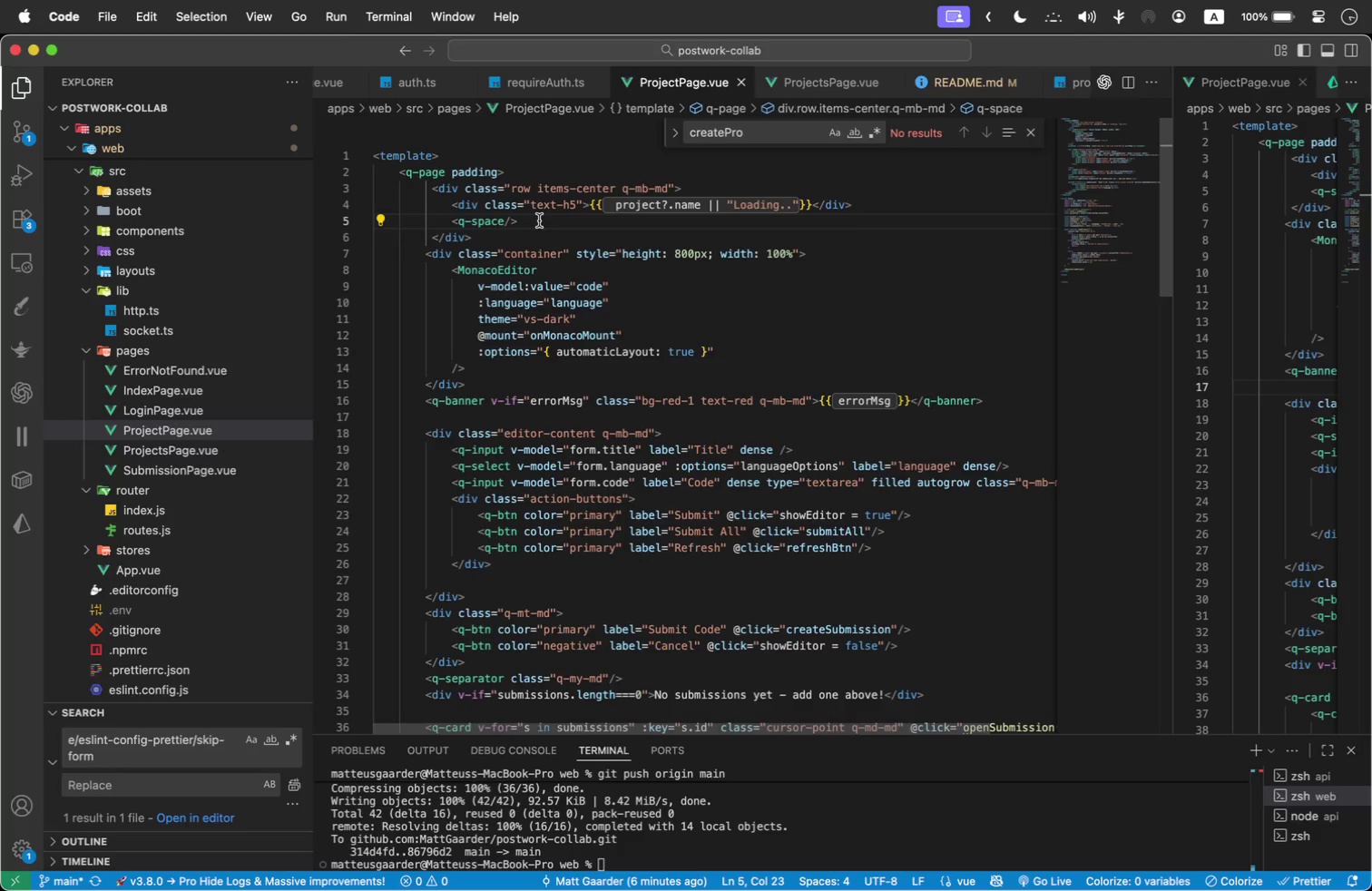 
key(Enter)
 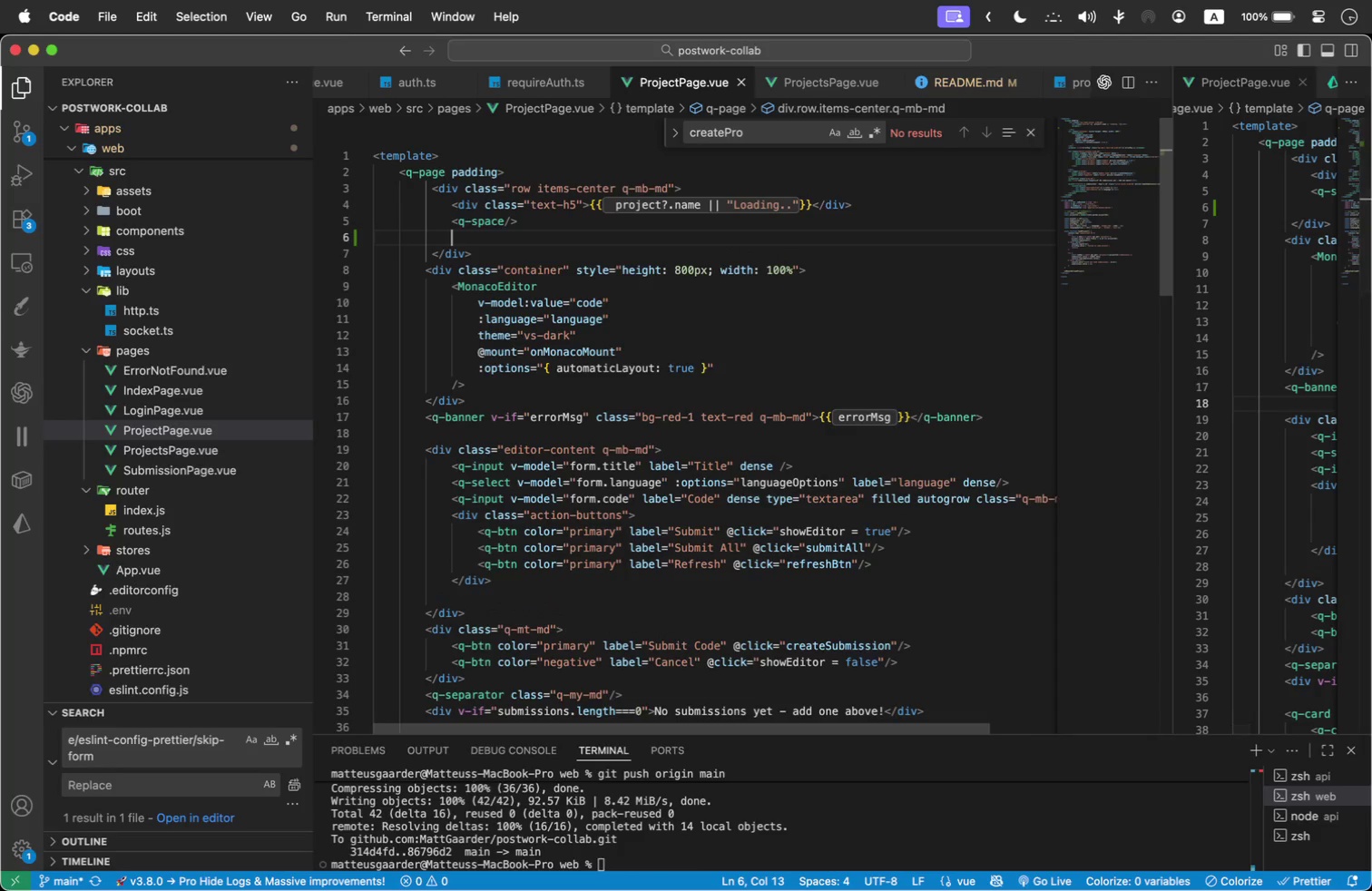 
hold_key(key=ShiftLeft, duration=0.32)
 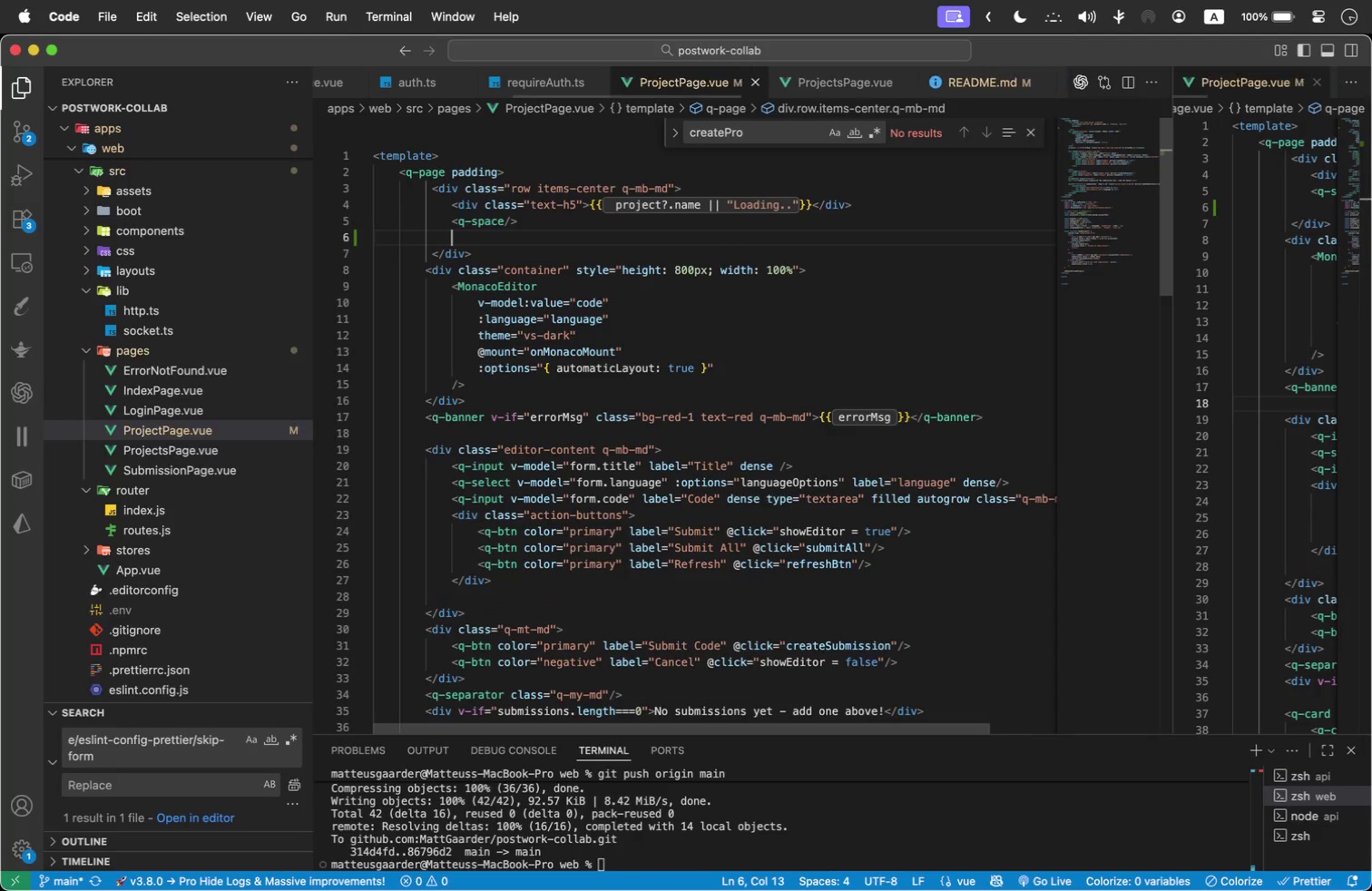 
type(g-btn)
 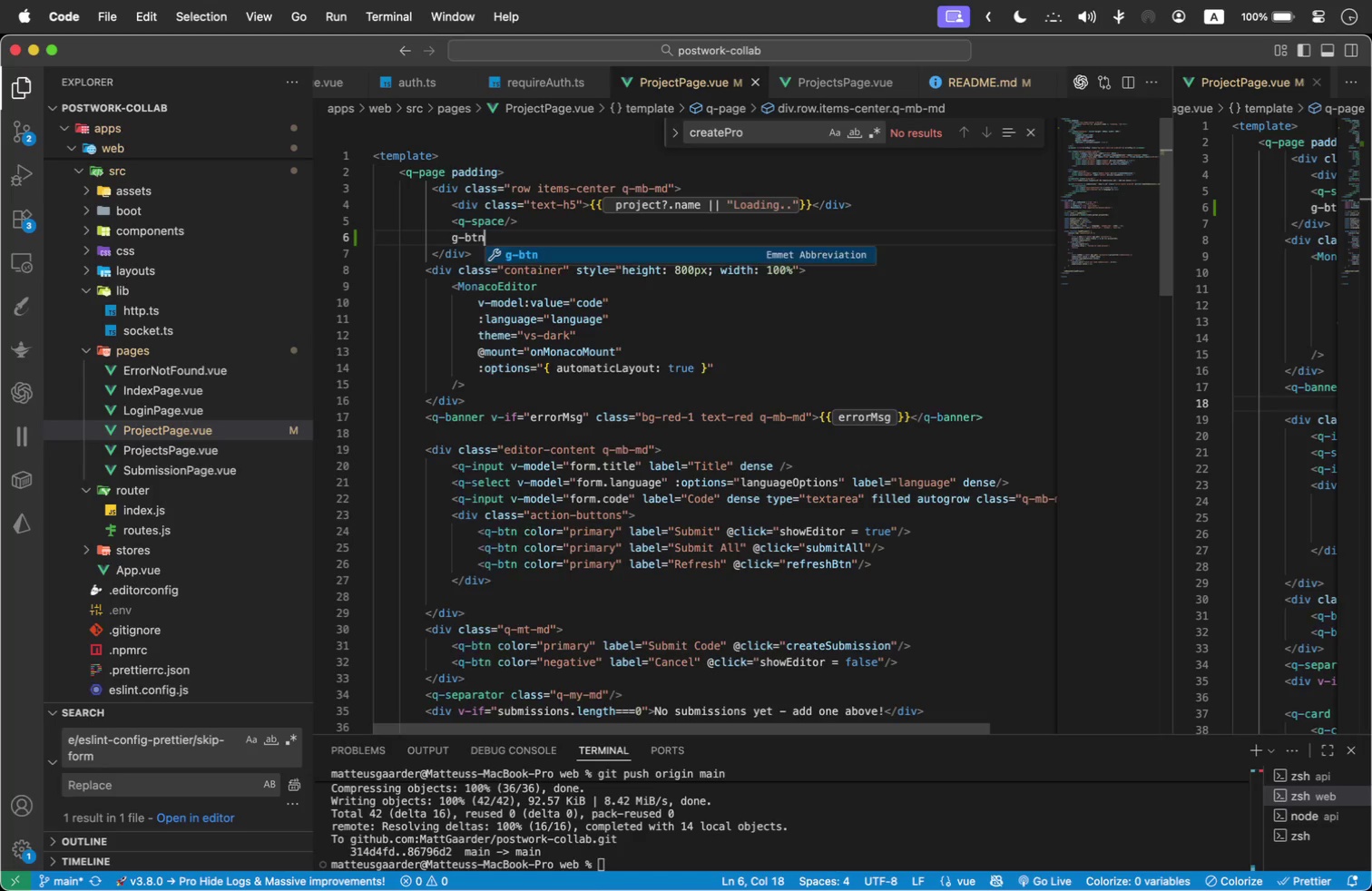 
key(Enter)
 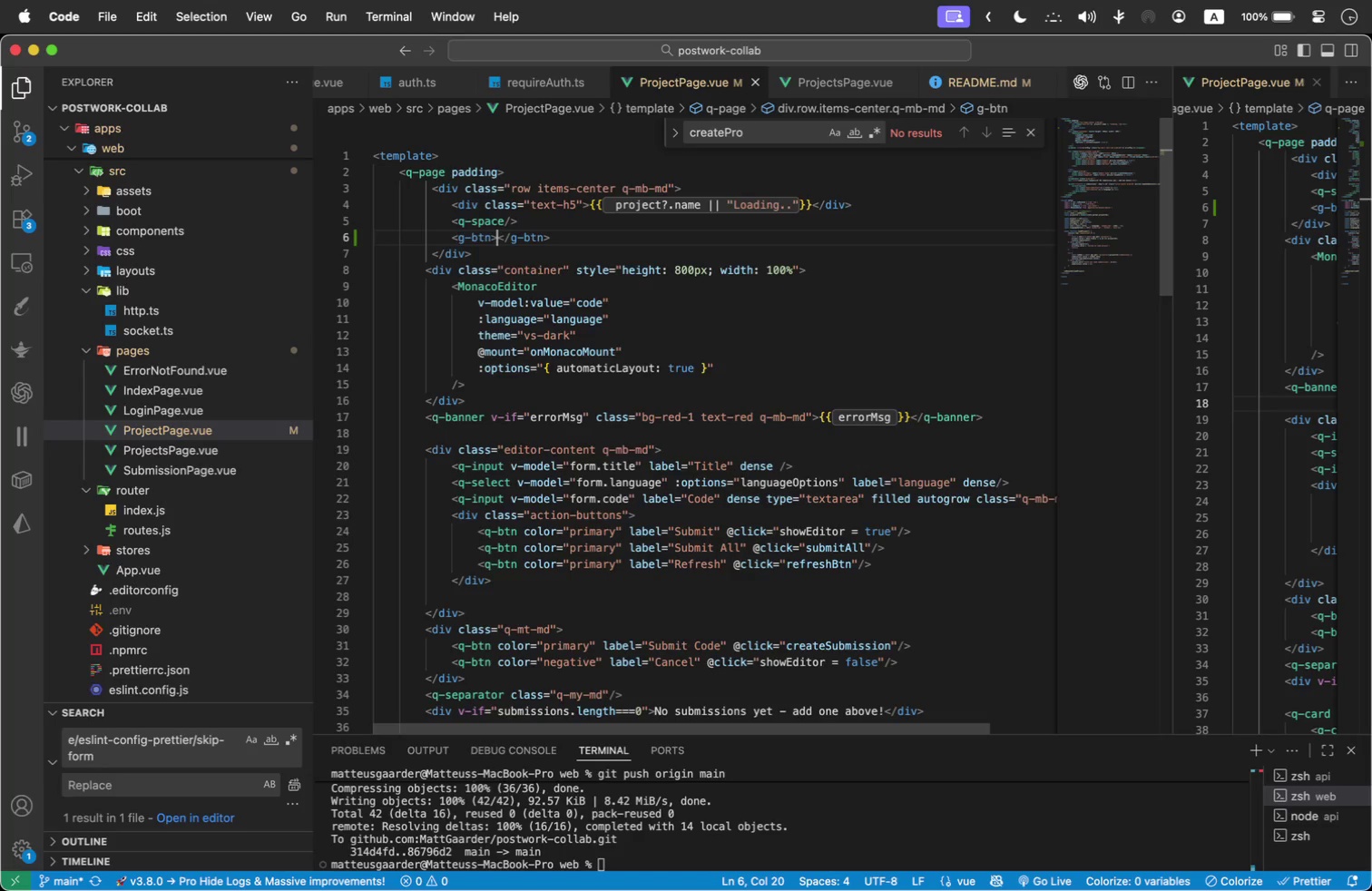 
key(Meta+Z)
 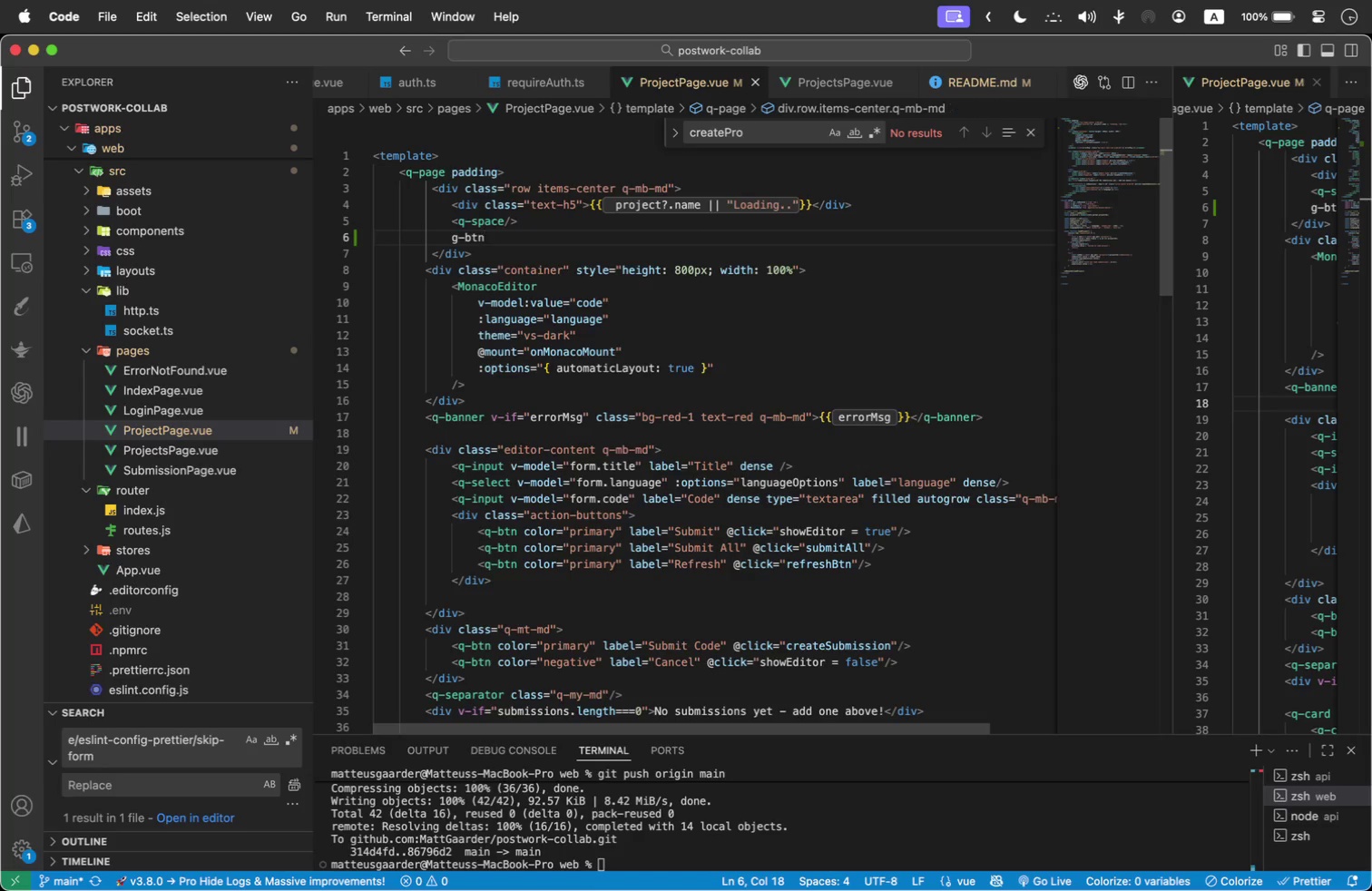 
key(Meta+Z)
 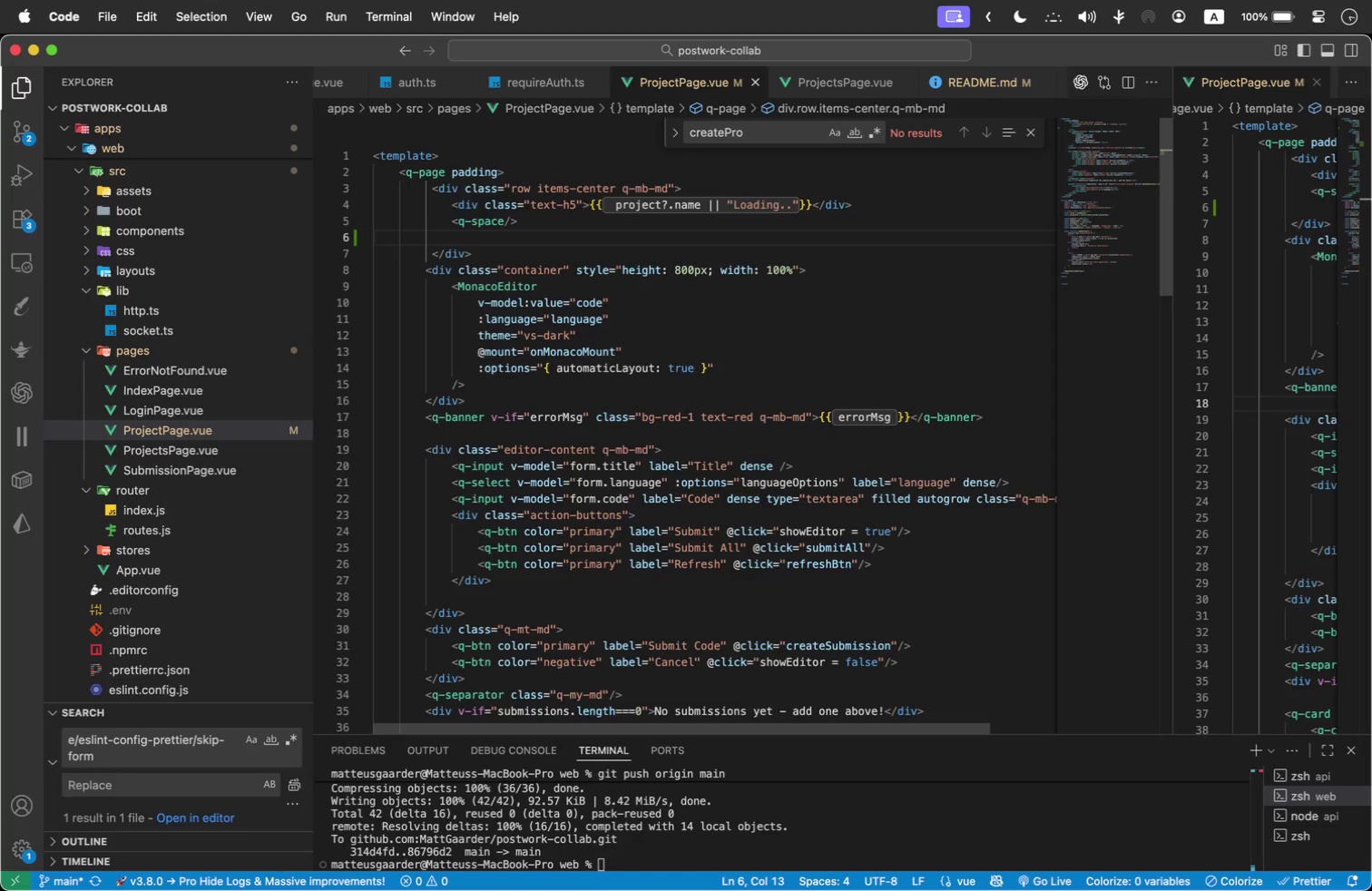 
type(q-btn)
 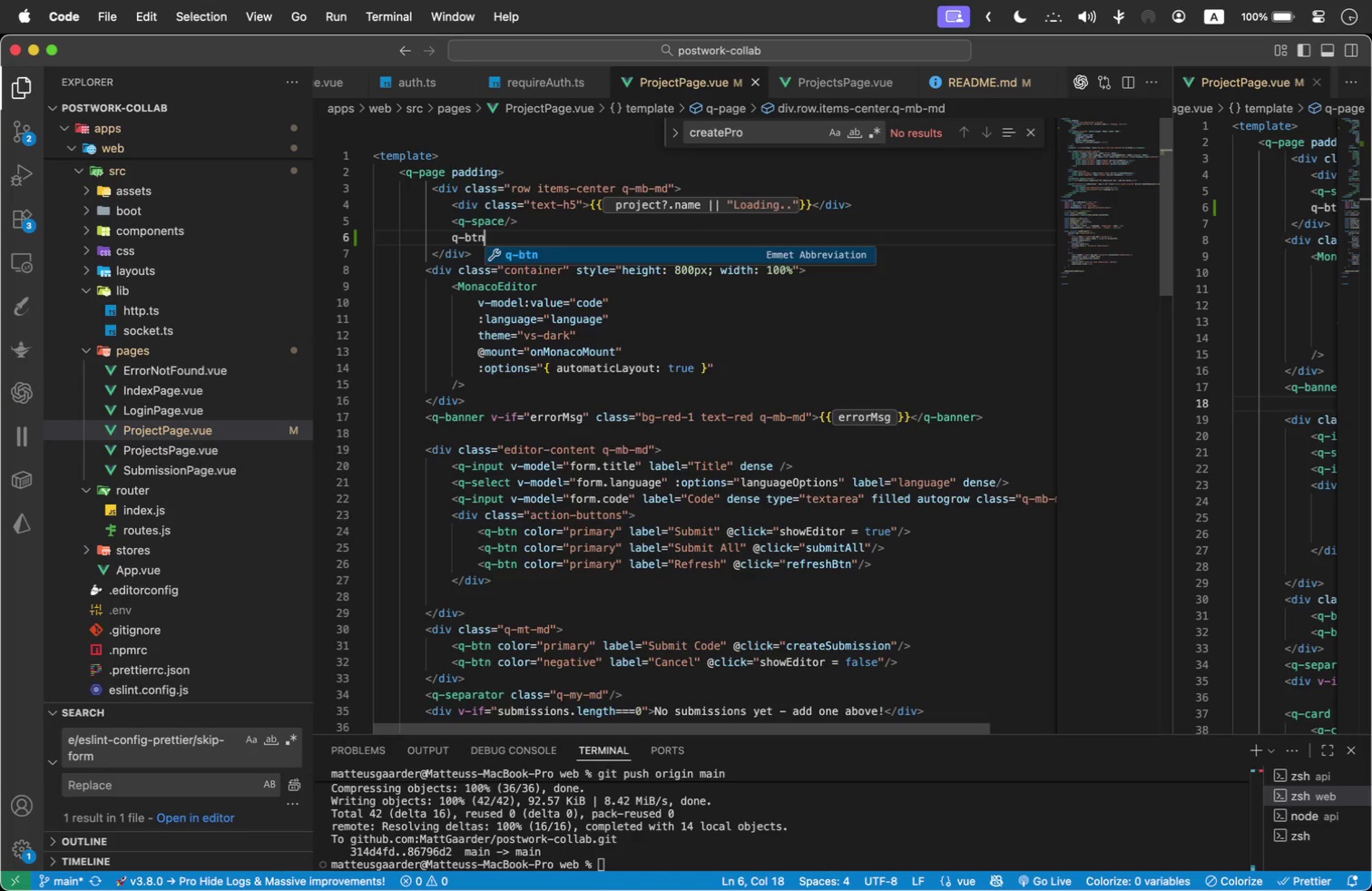 
key(Enter)
 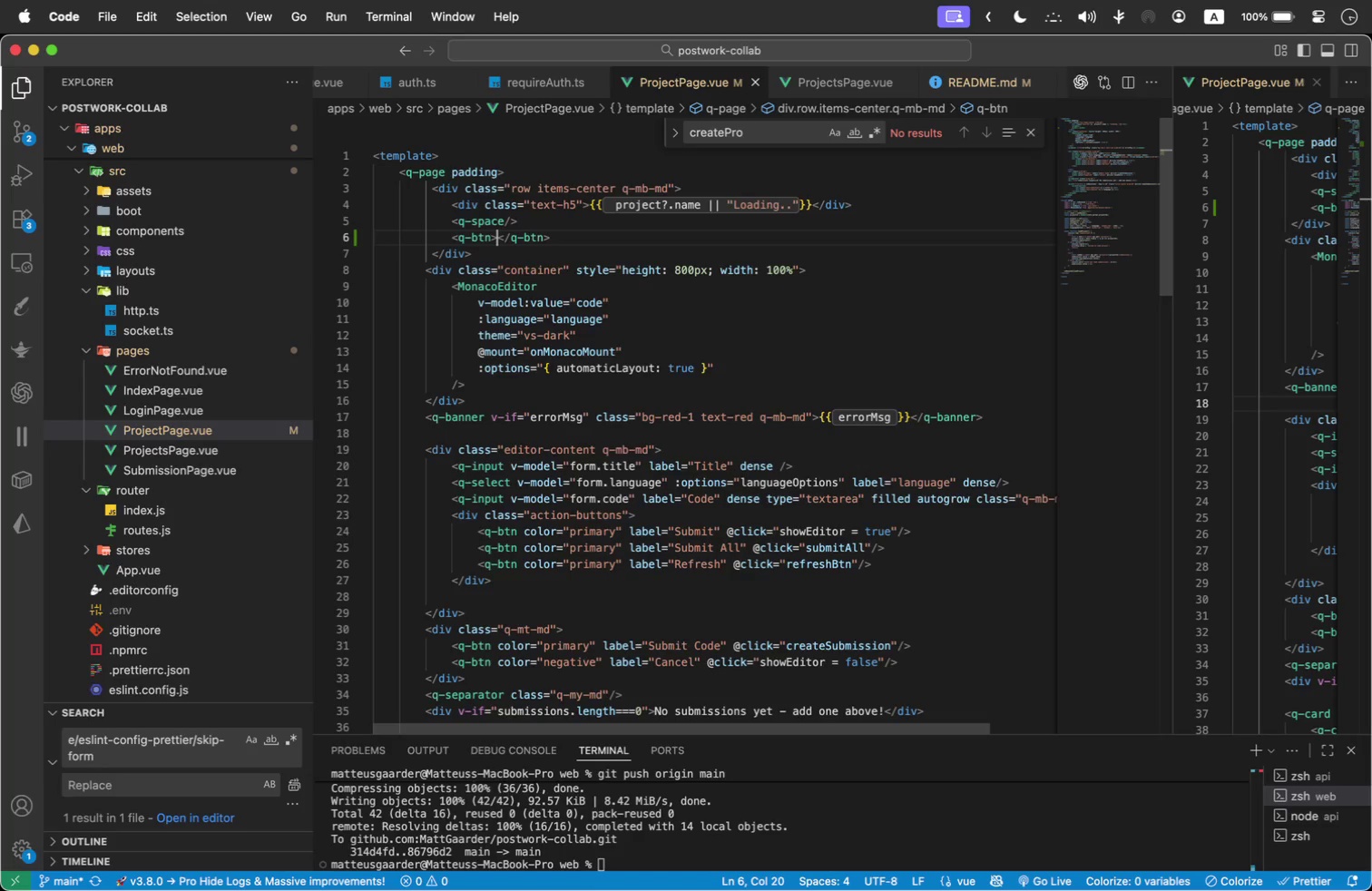 
type( dense ;a)
key(Backspace)
key(Backspace)
type(la)
key(Backspace)
key(Backspace)
key(Backspace)
key(Backspace)
key(Backspace)
key(Backspace)
key(Backspace)
key(Backspace)
key(Backspace)
 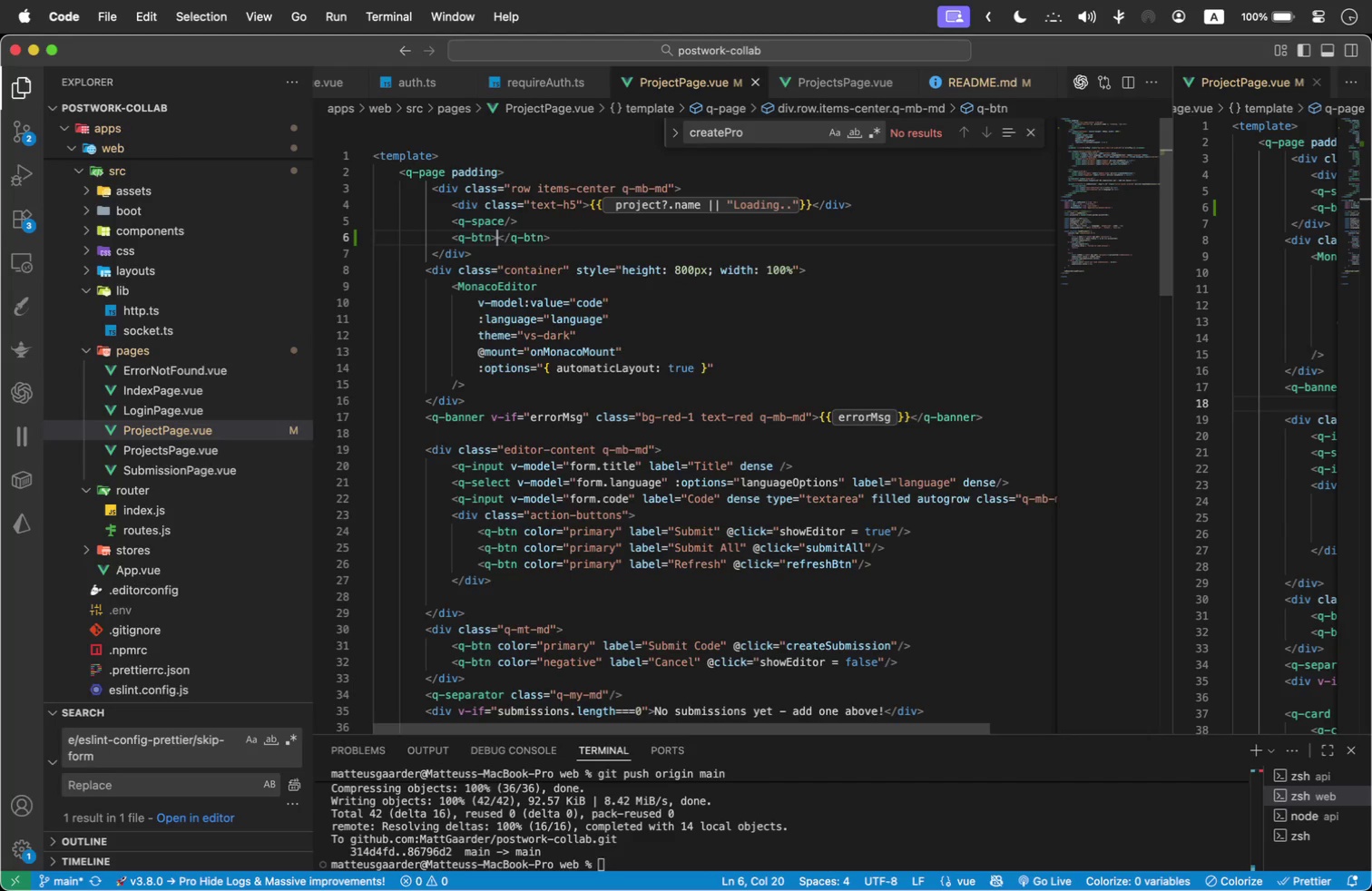 
key(ArrowLeft)
 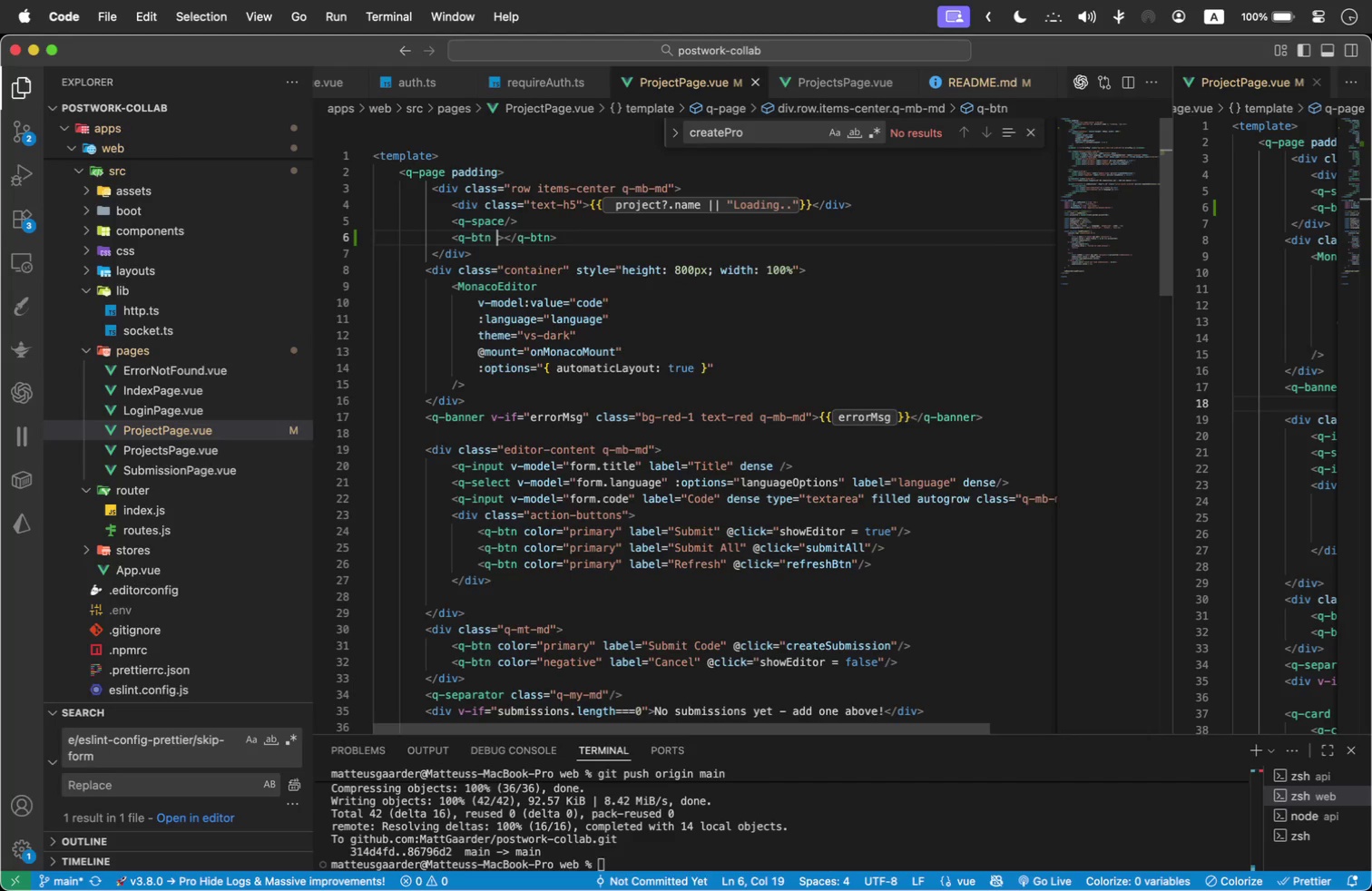 
type( dense label=Refresh)
 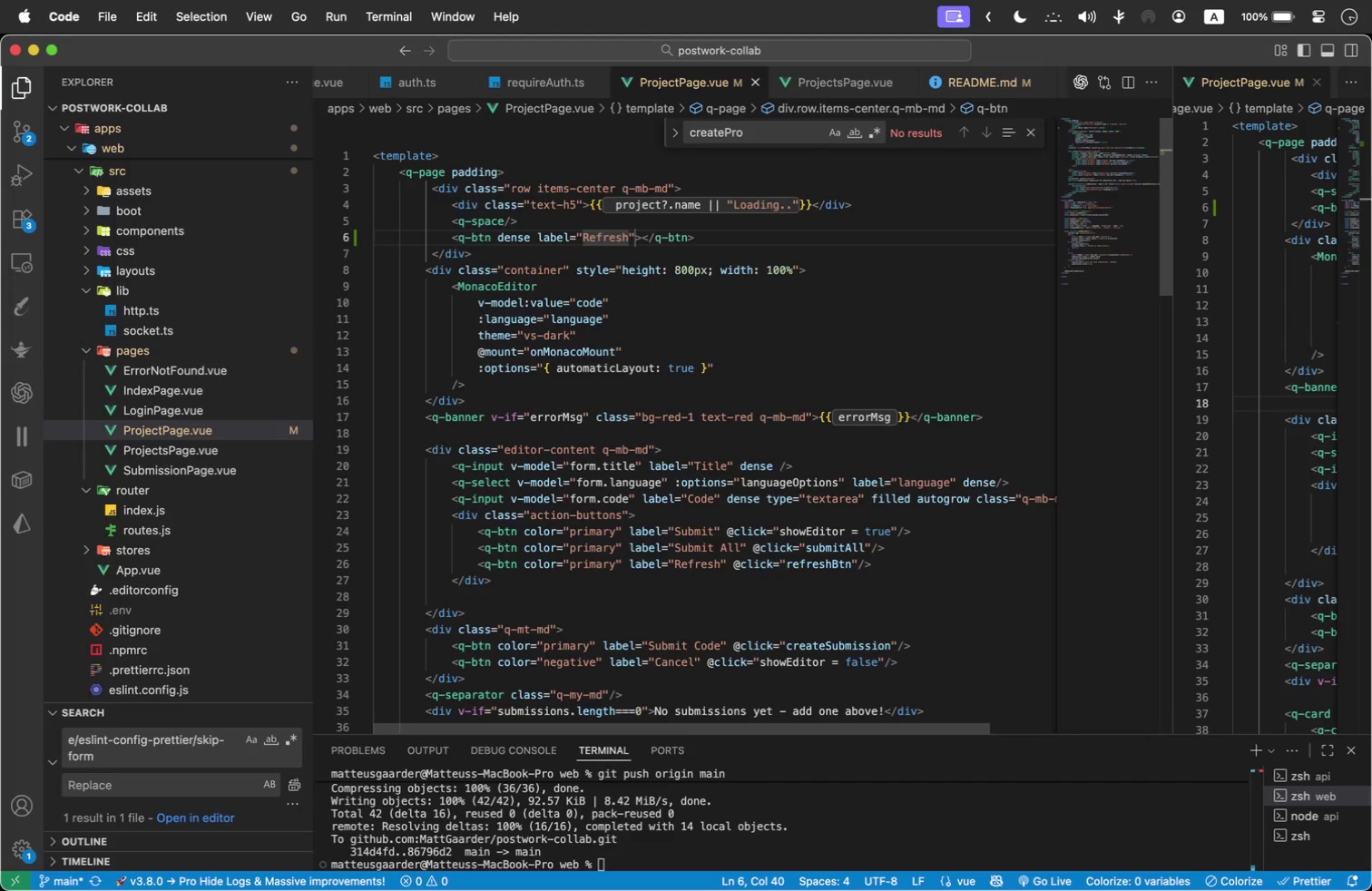 
key(ArrowRight)
 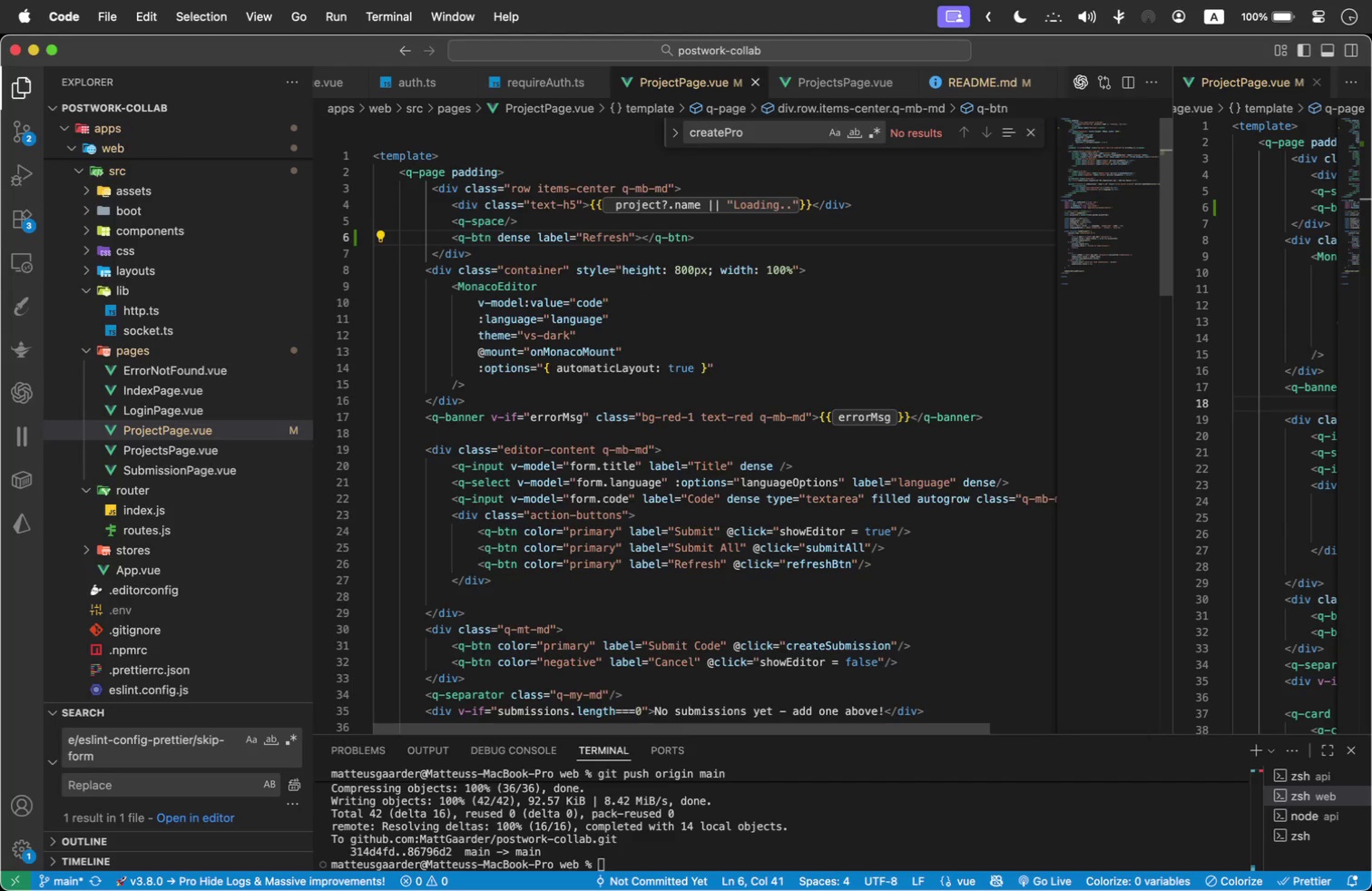 
type( =)
key(Backspace)
type(l)
key(Backspace)
type(:load)
 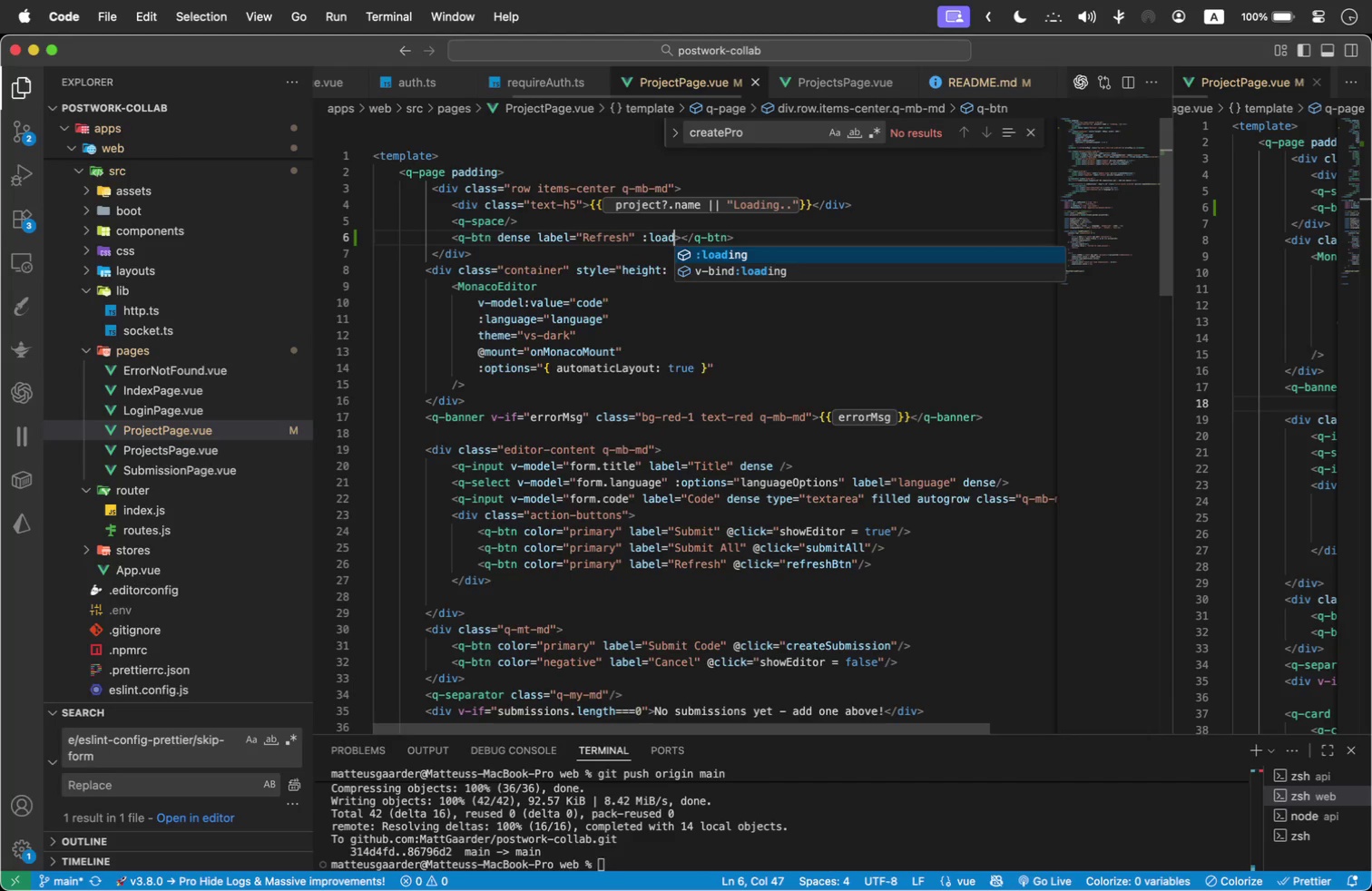 
key(Enter)
 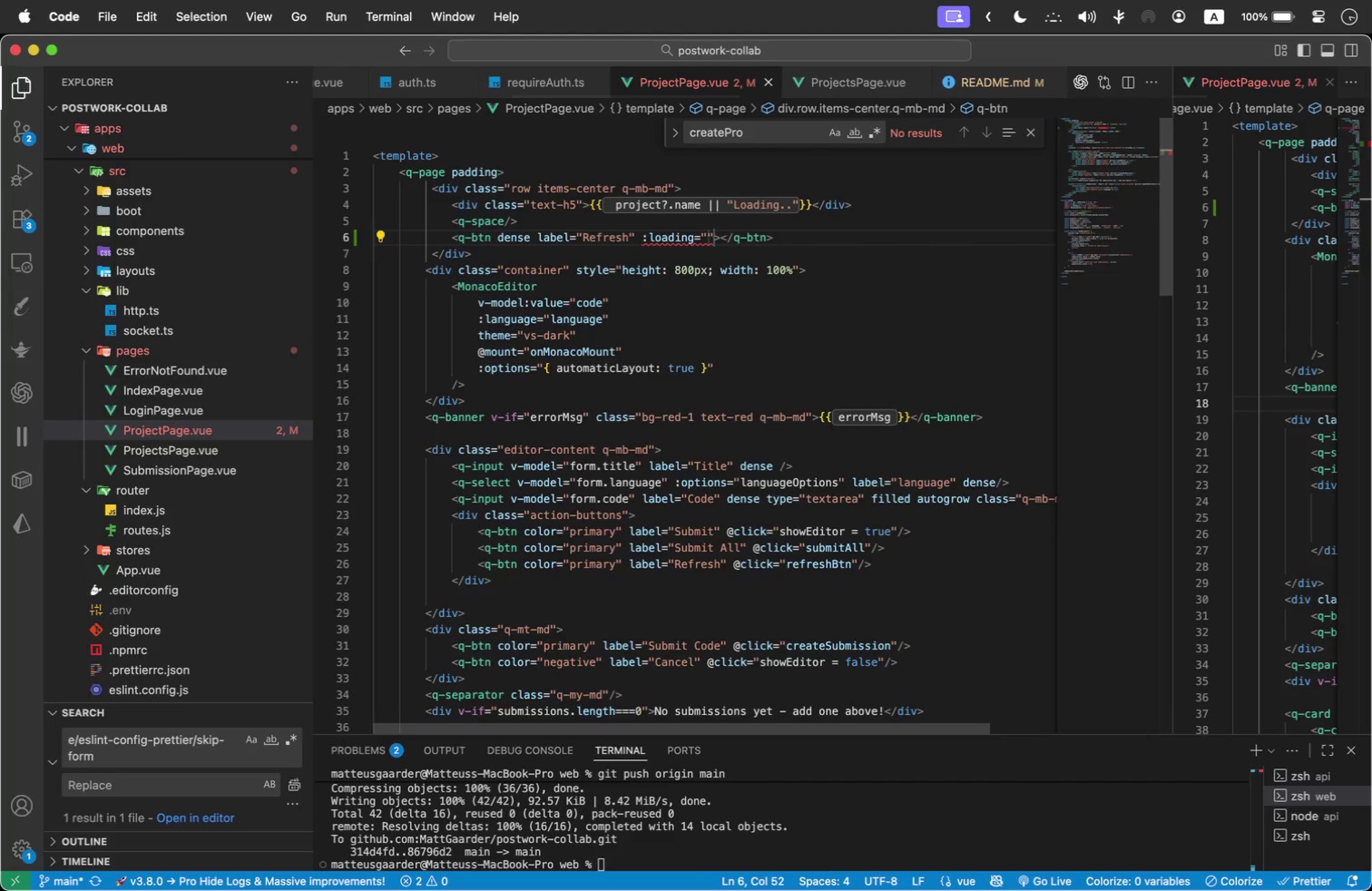 
type(l)
key(Backspace)
type(isLoading)
 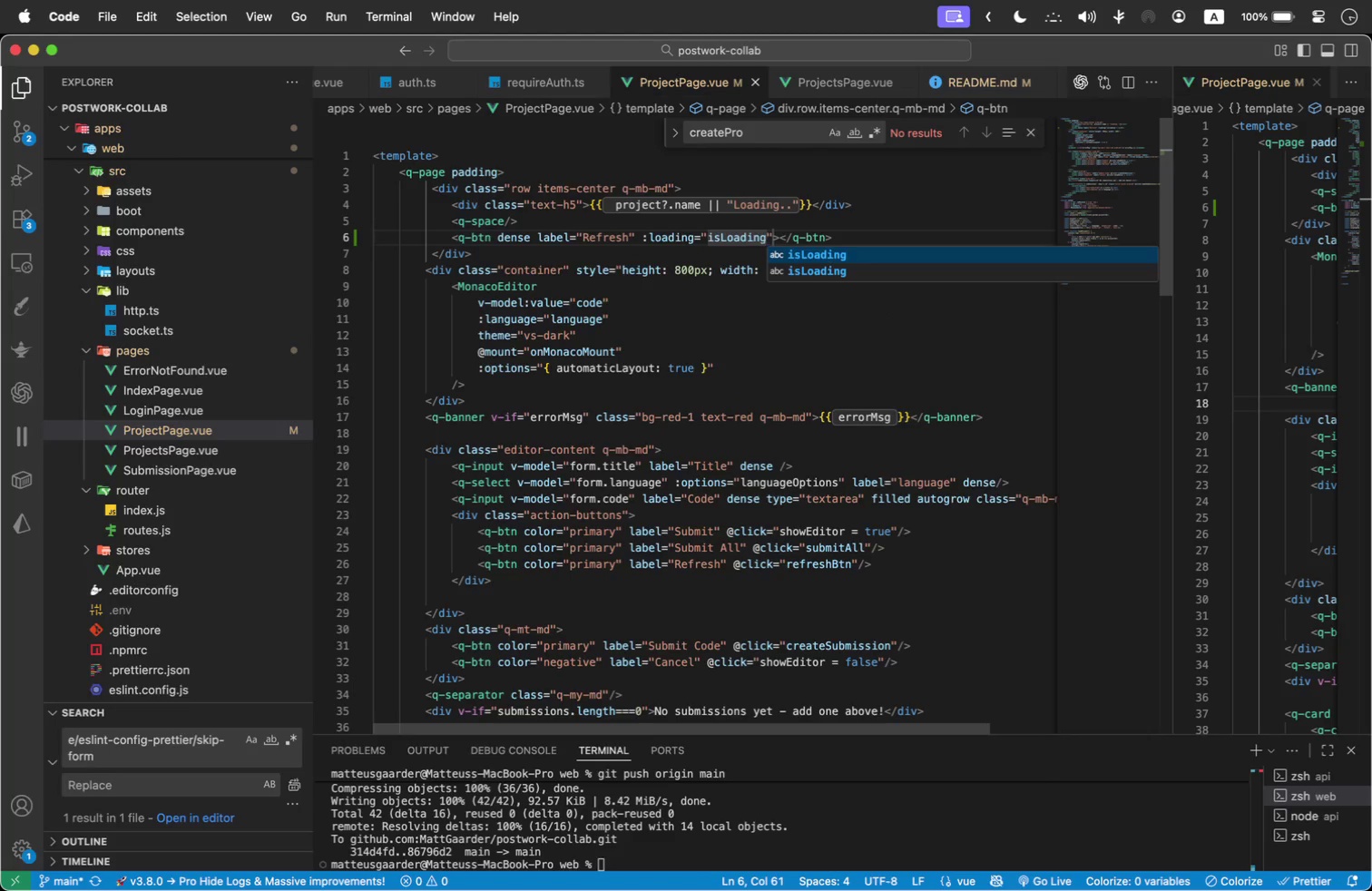 
key(Enter)
 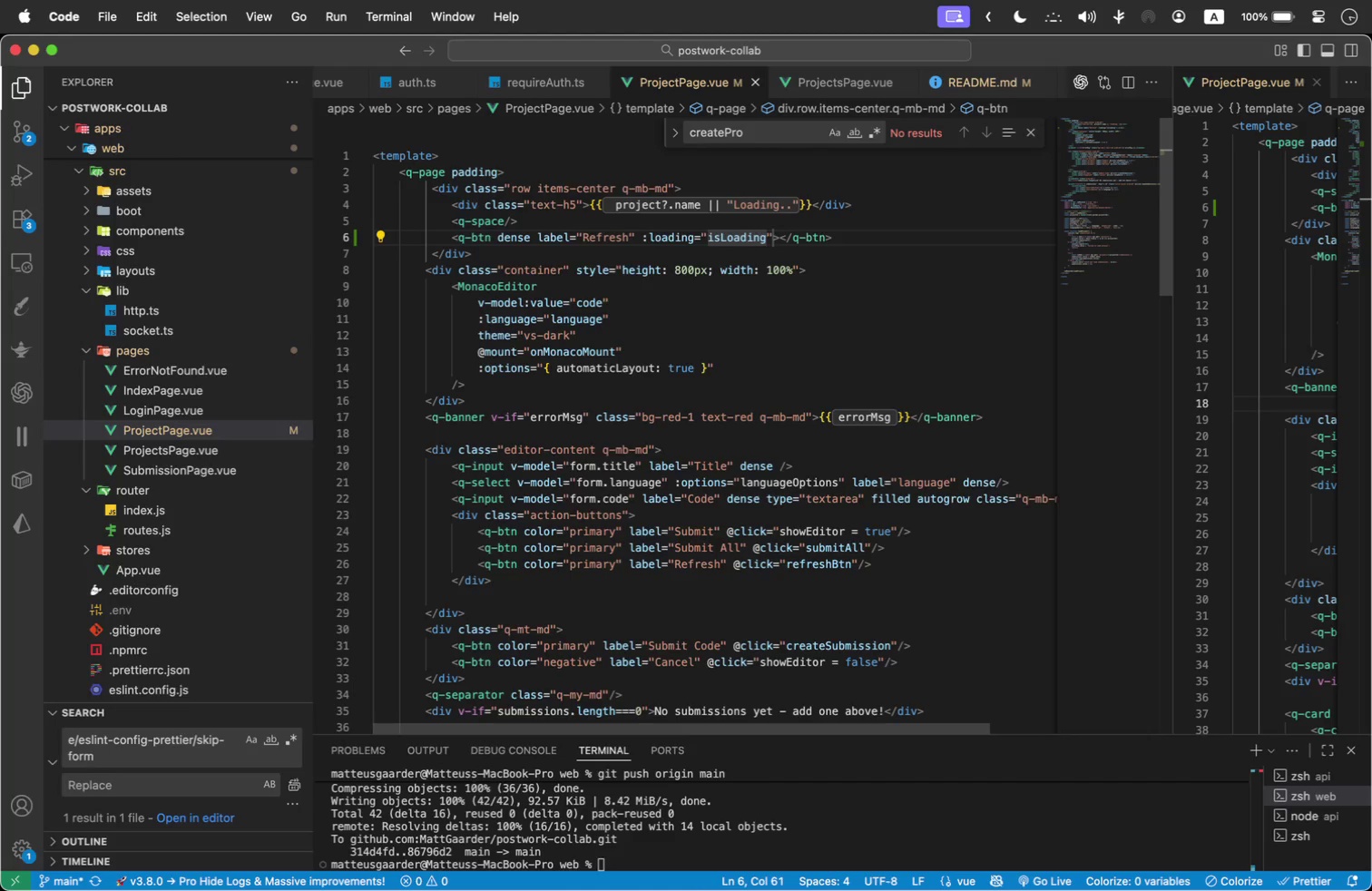 
key(ArrowRight)
 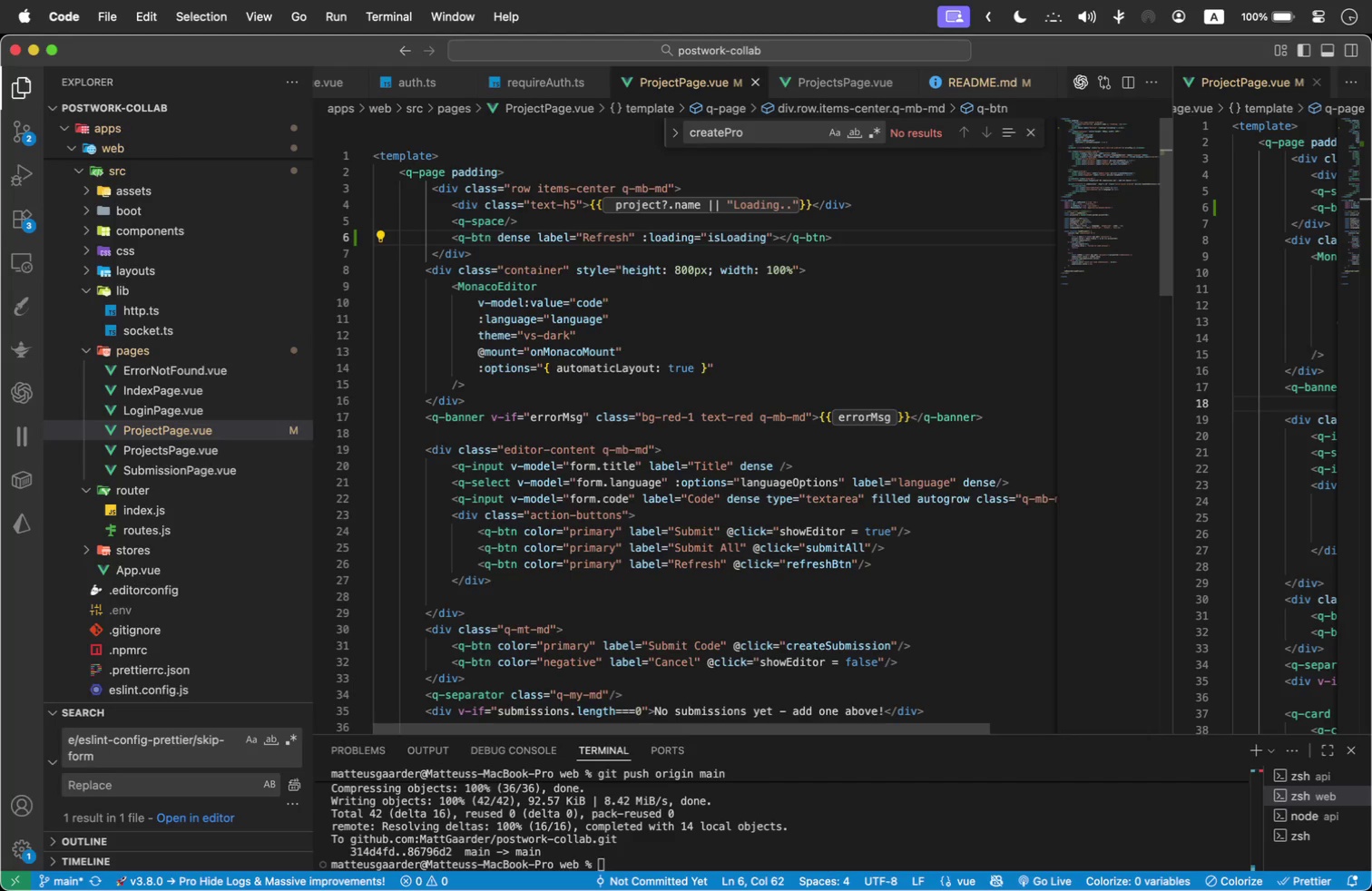 
key(ArrowLeft)
 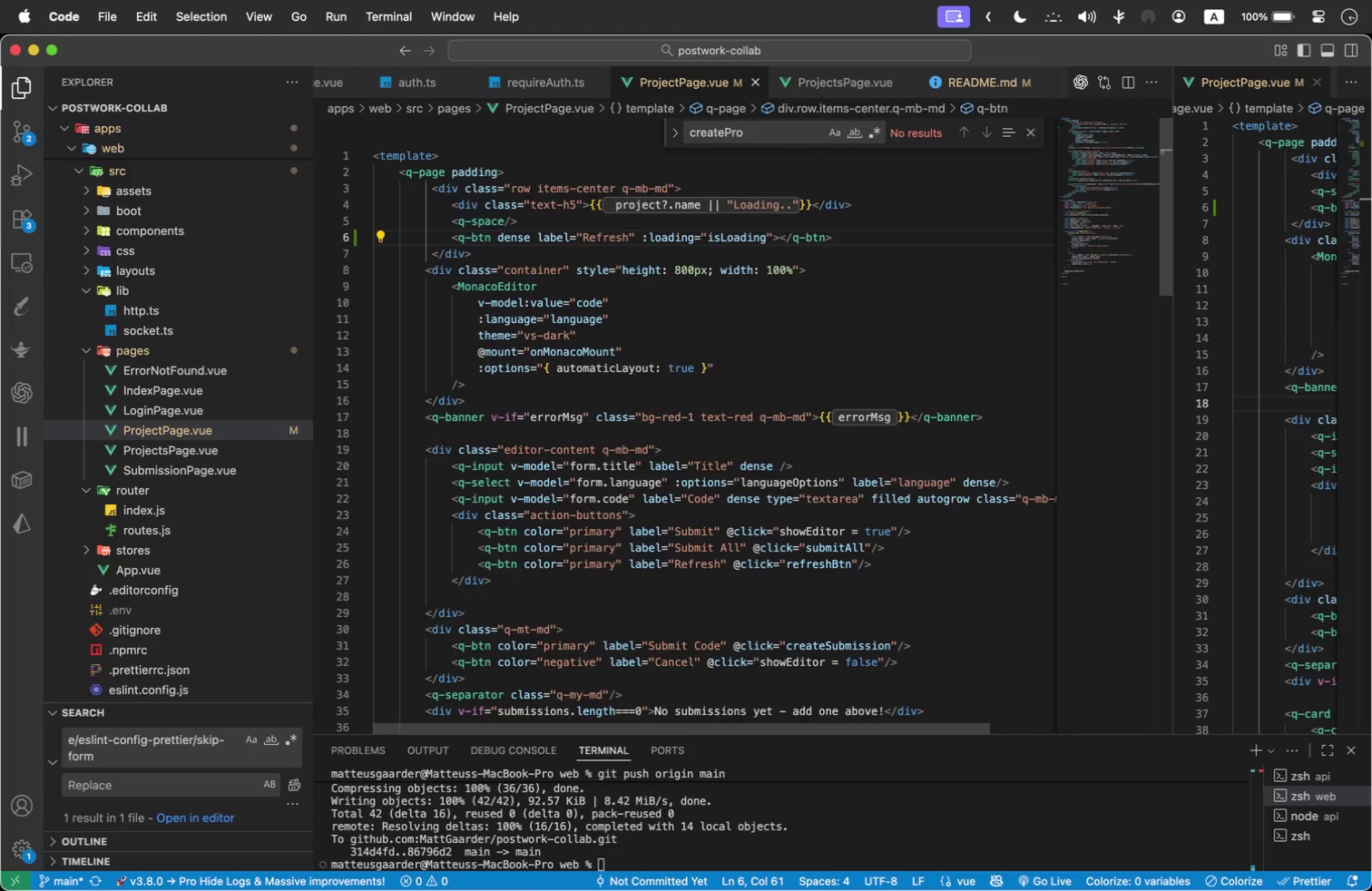 
key(ArrowRight)
 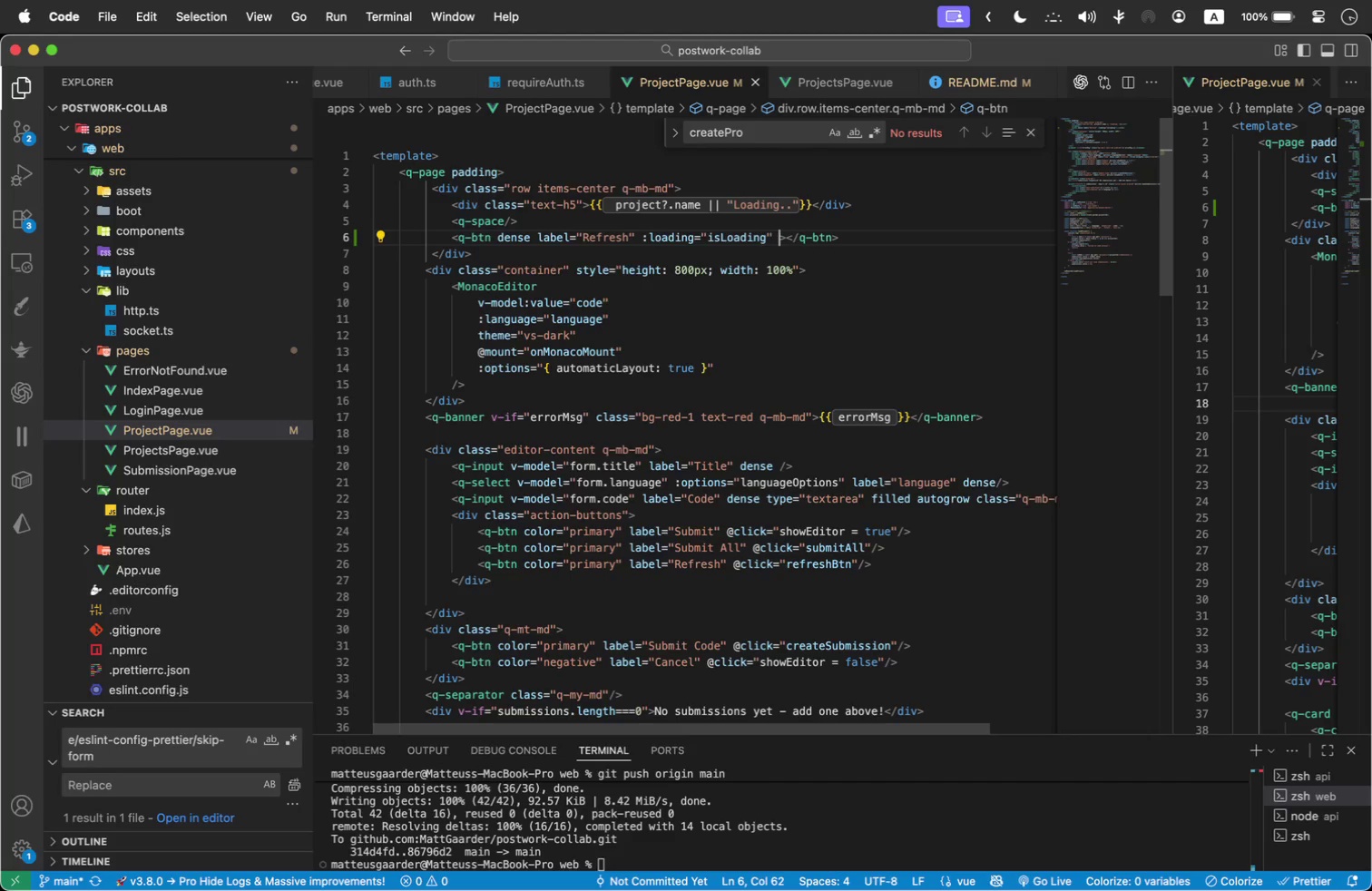 
type( @c)
 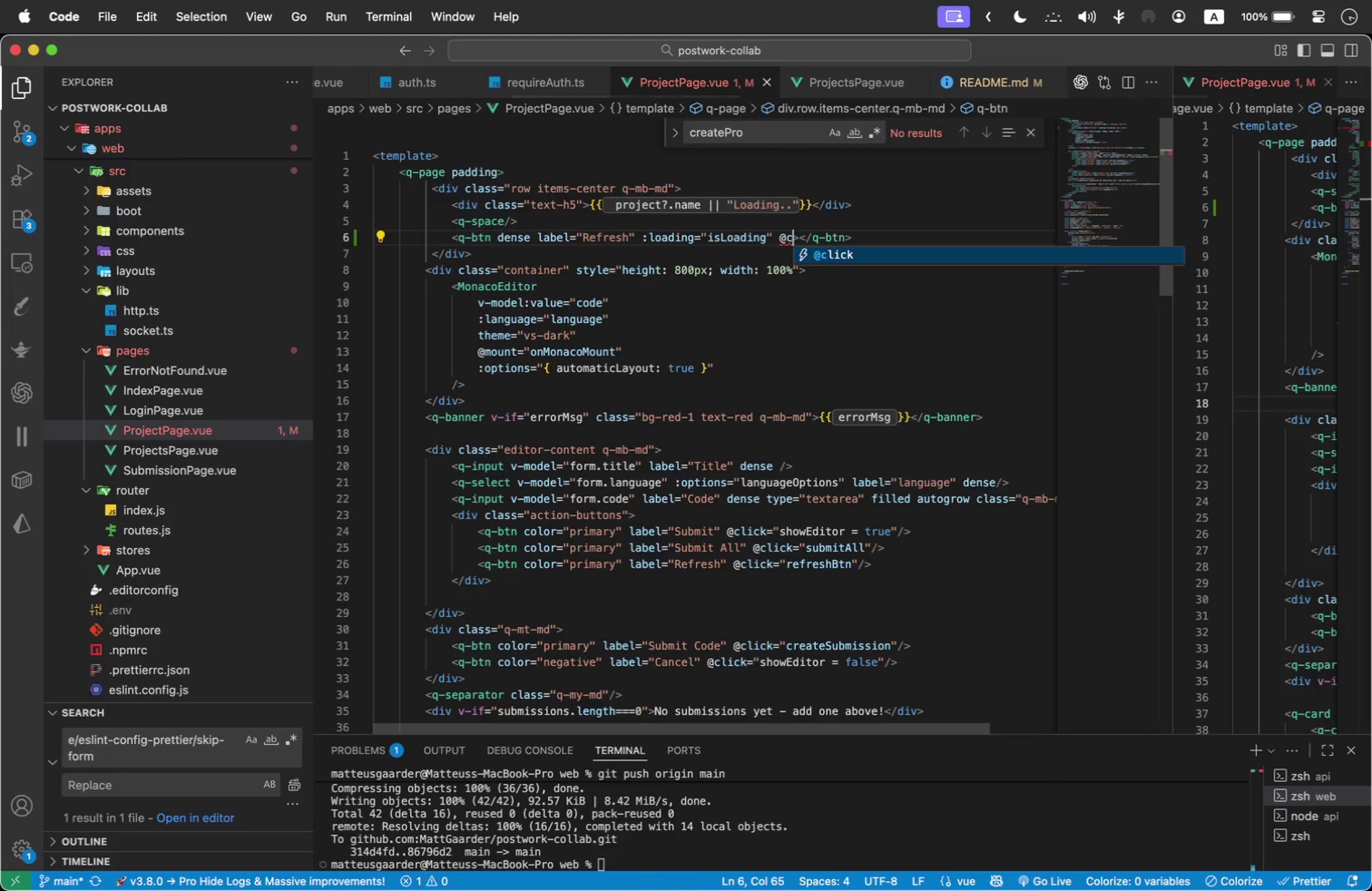 
 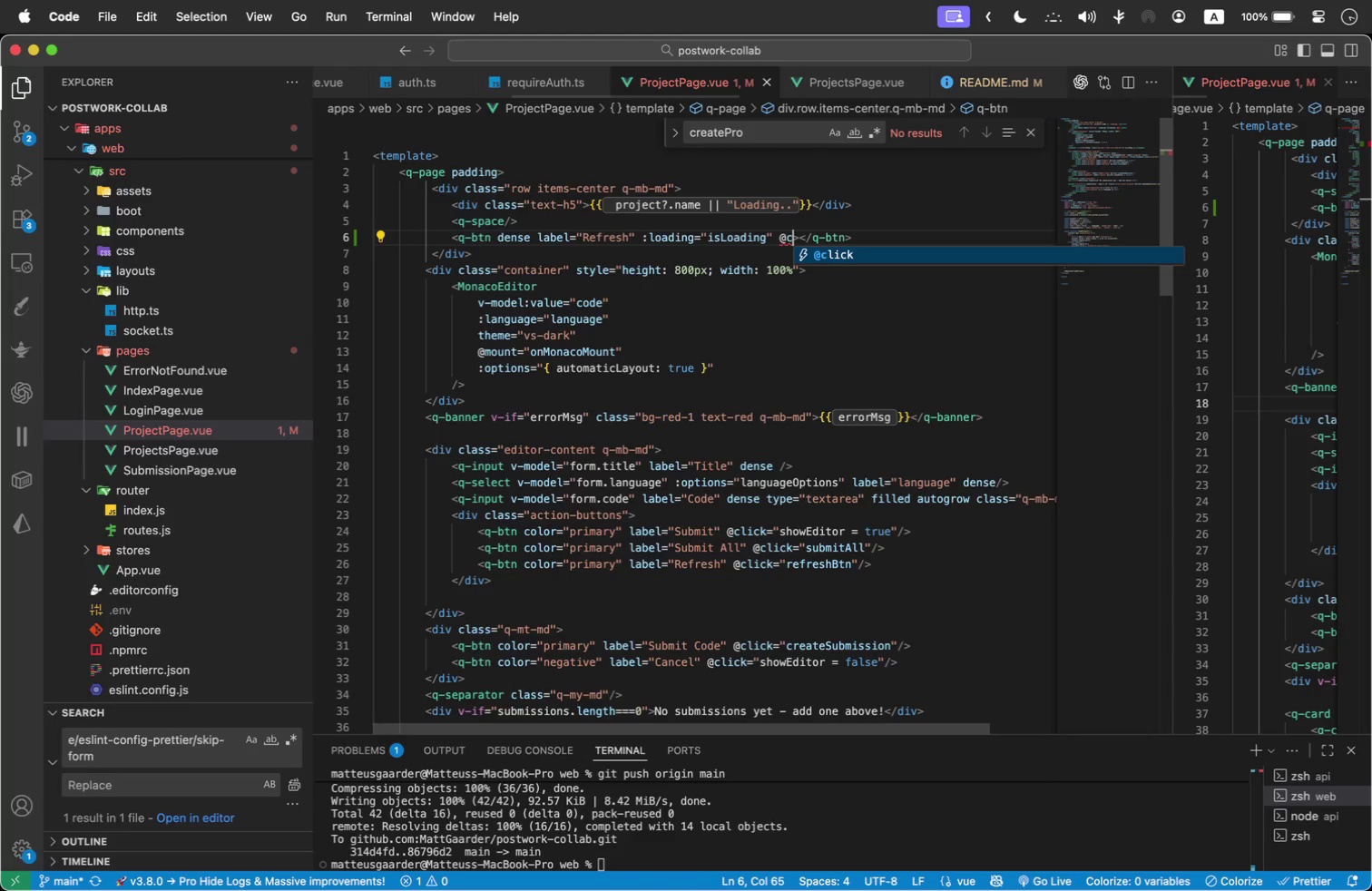 
key(Enter)
 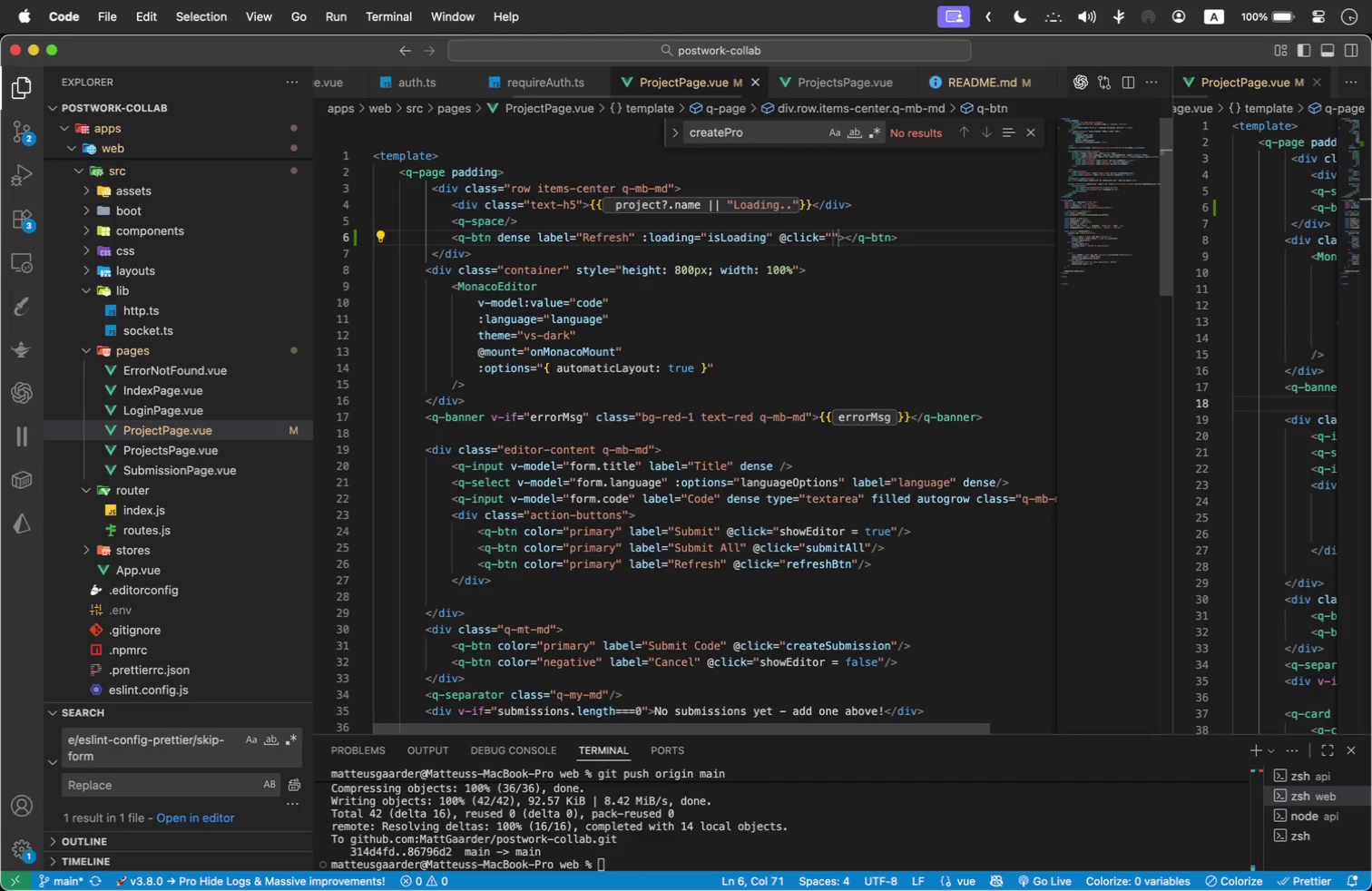 
type(refresh)
 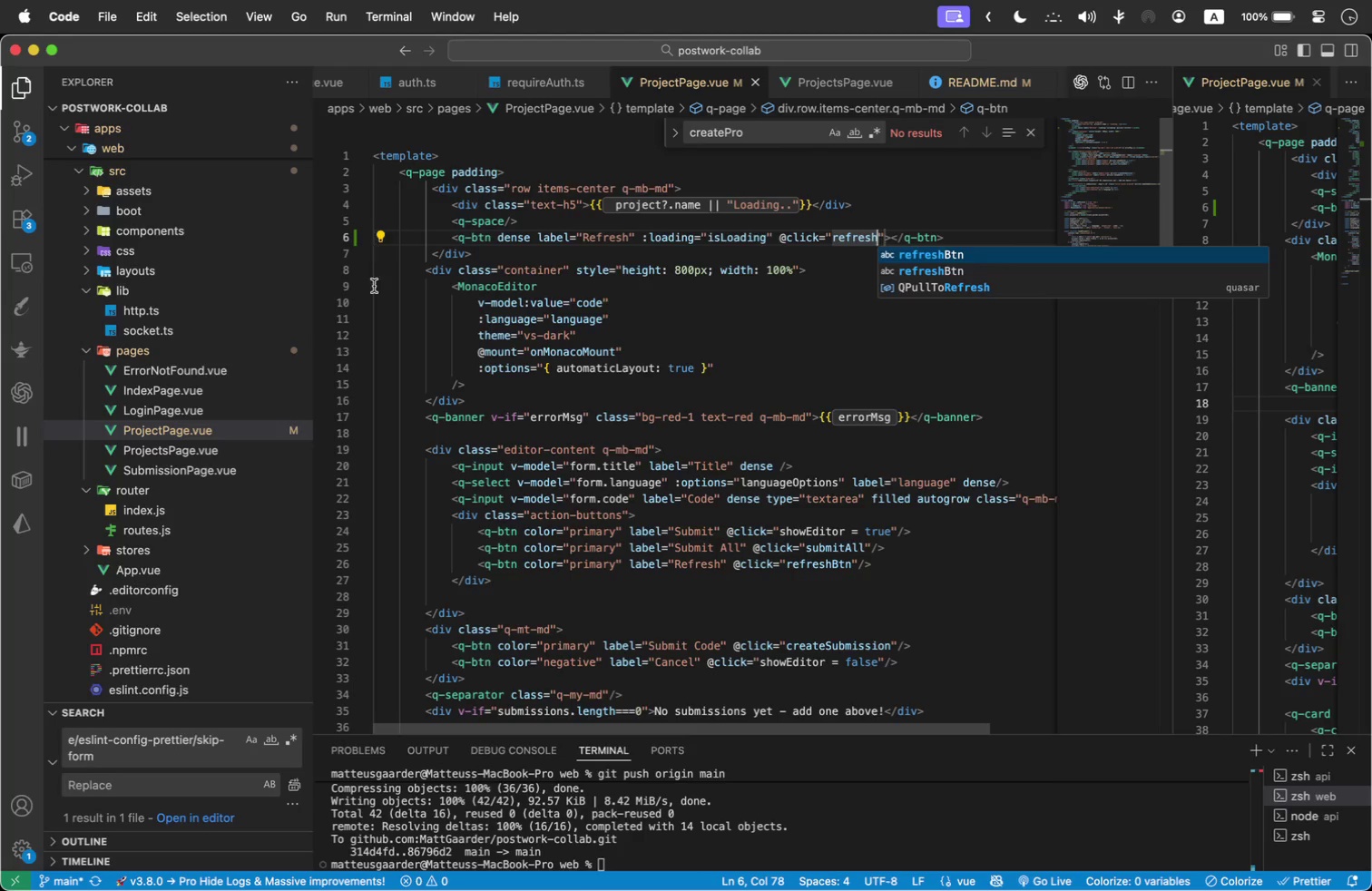 
left_click([752, 286])
 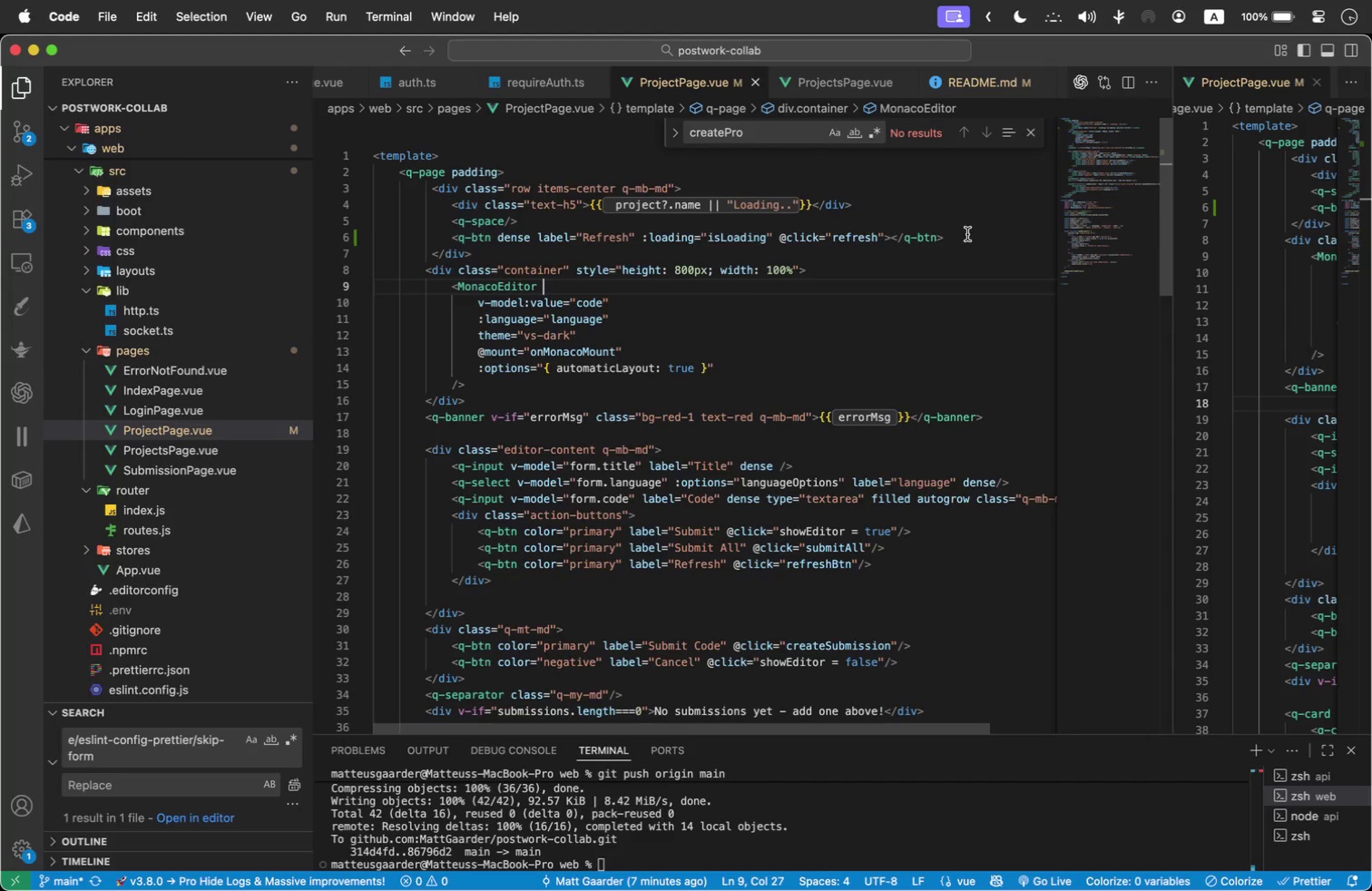 
left_click_drag(start_coordinate=[956, 231], to_coordinate=[880, 233])
 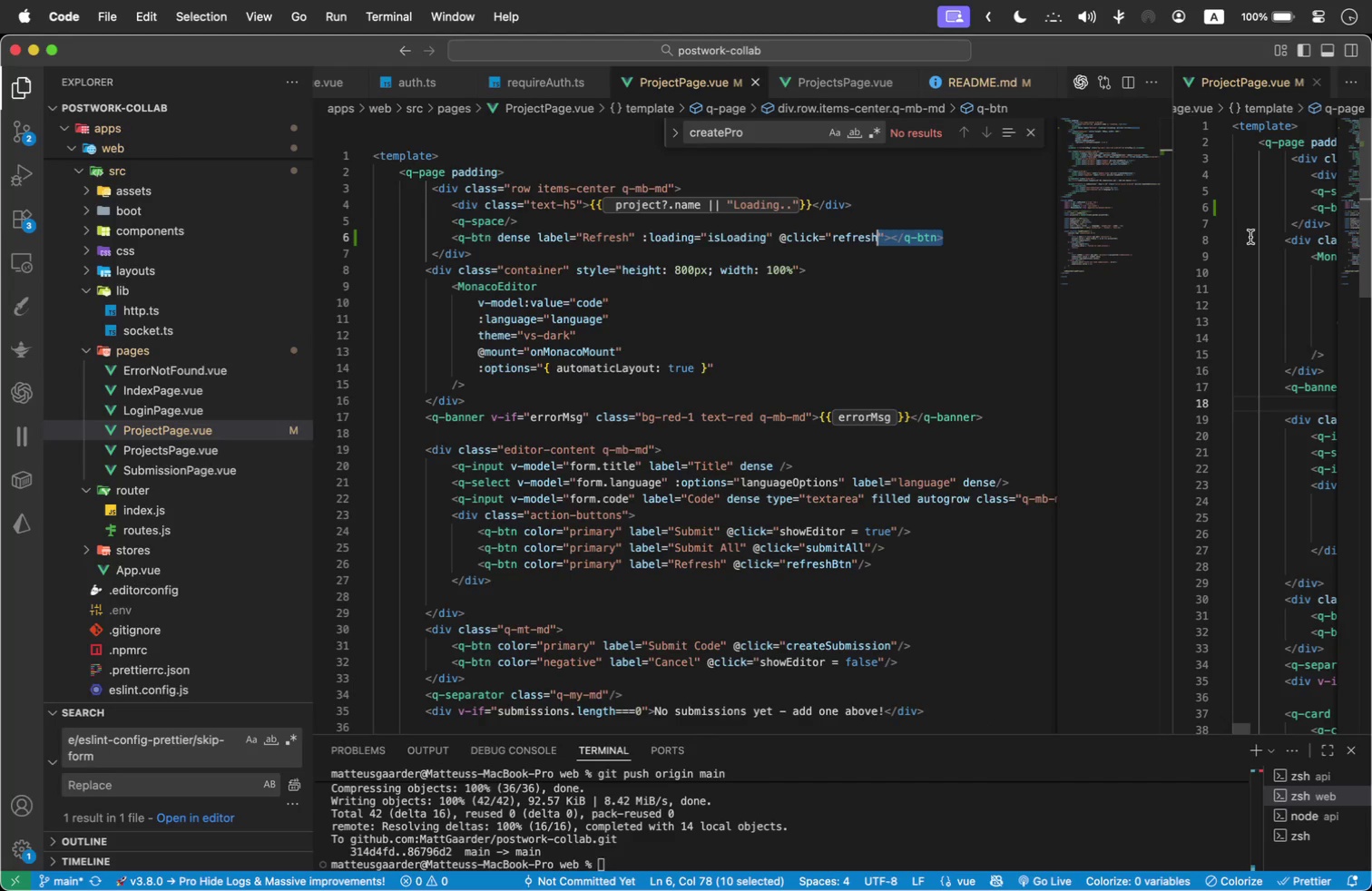 
key(ArrowRight)
 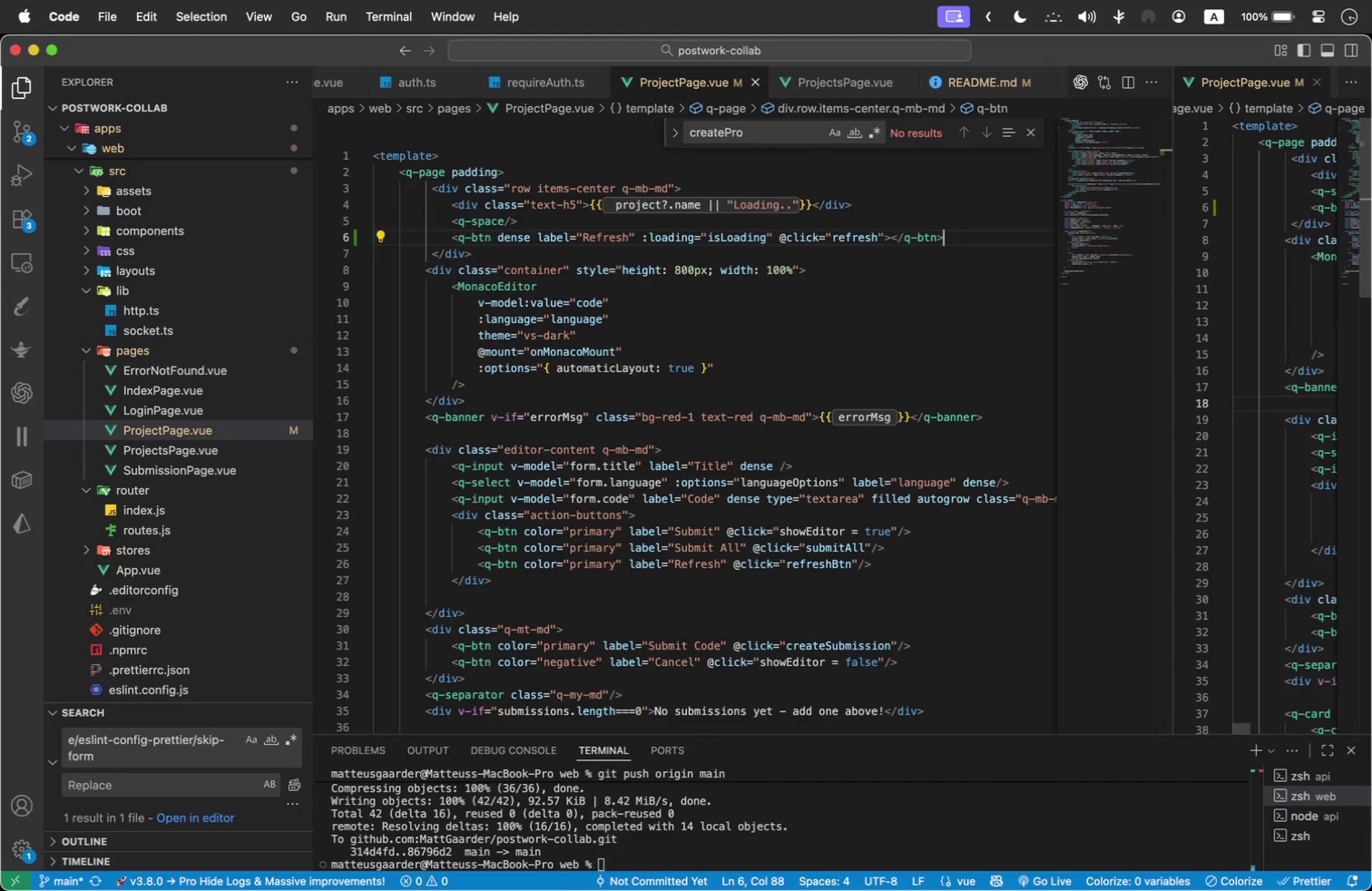 
key(ArrowLeft)
 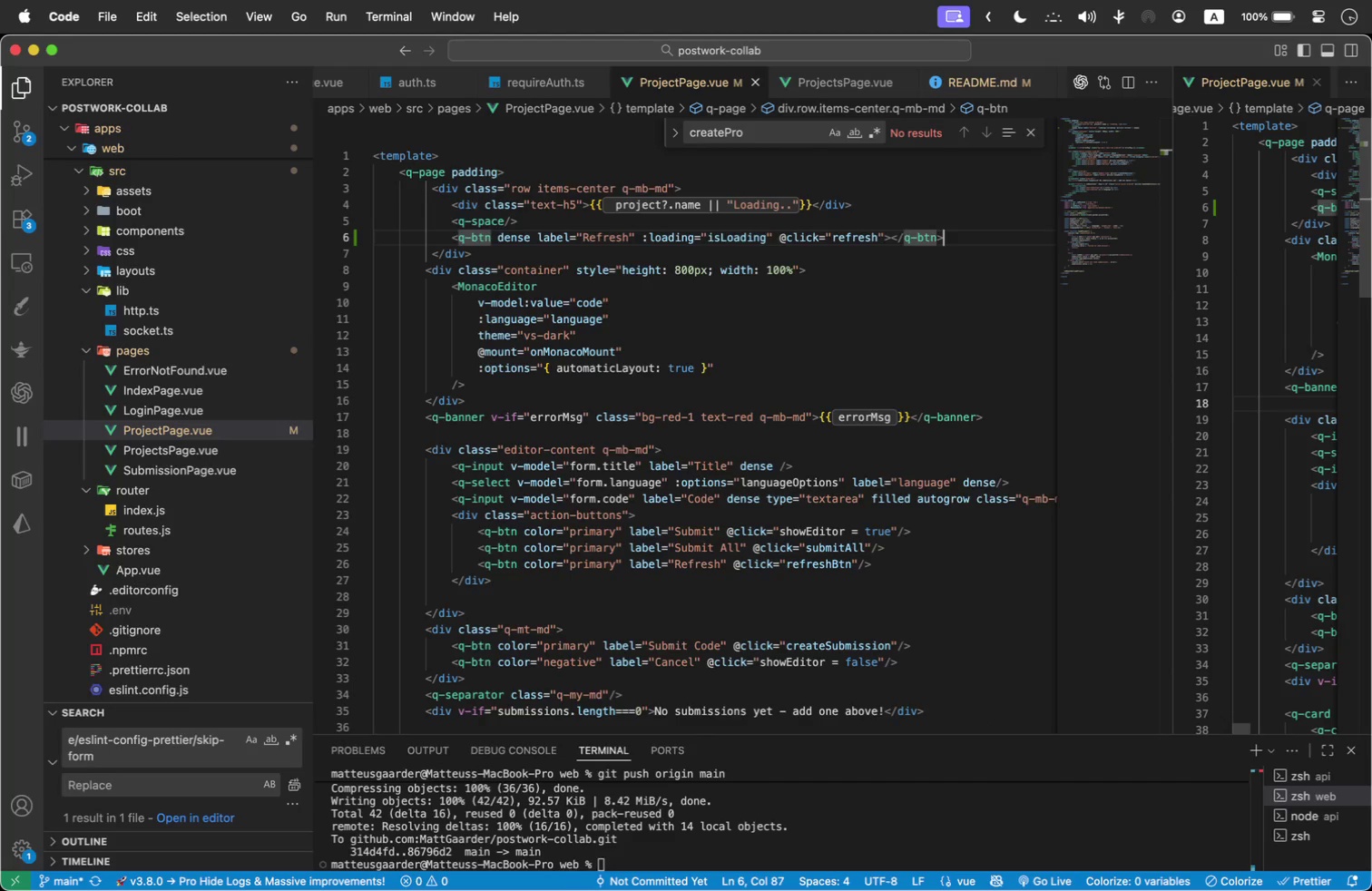 
key(ArrowRight)
 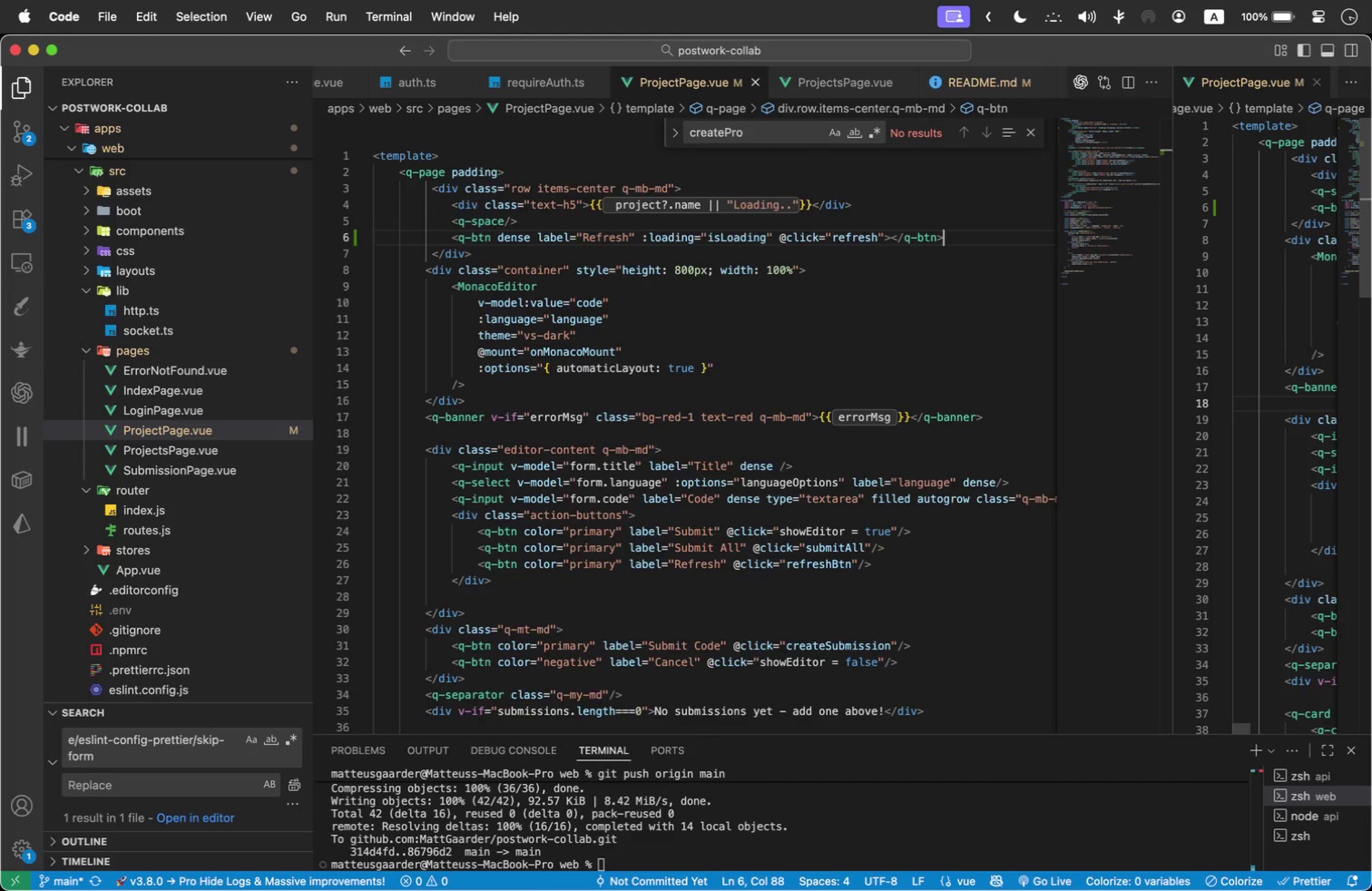 
key(Shift+ArrowLeft)
 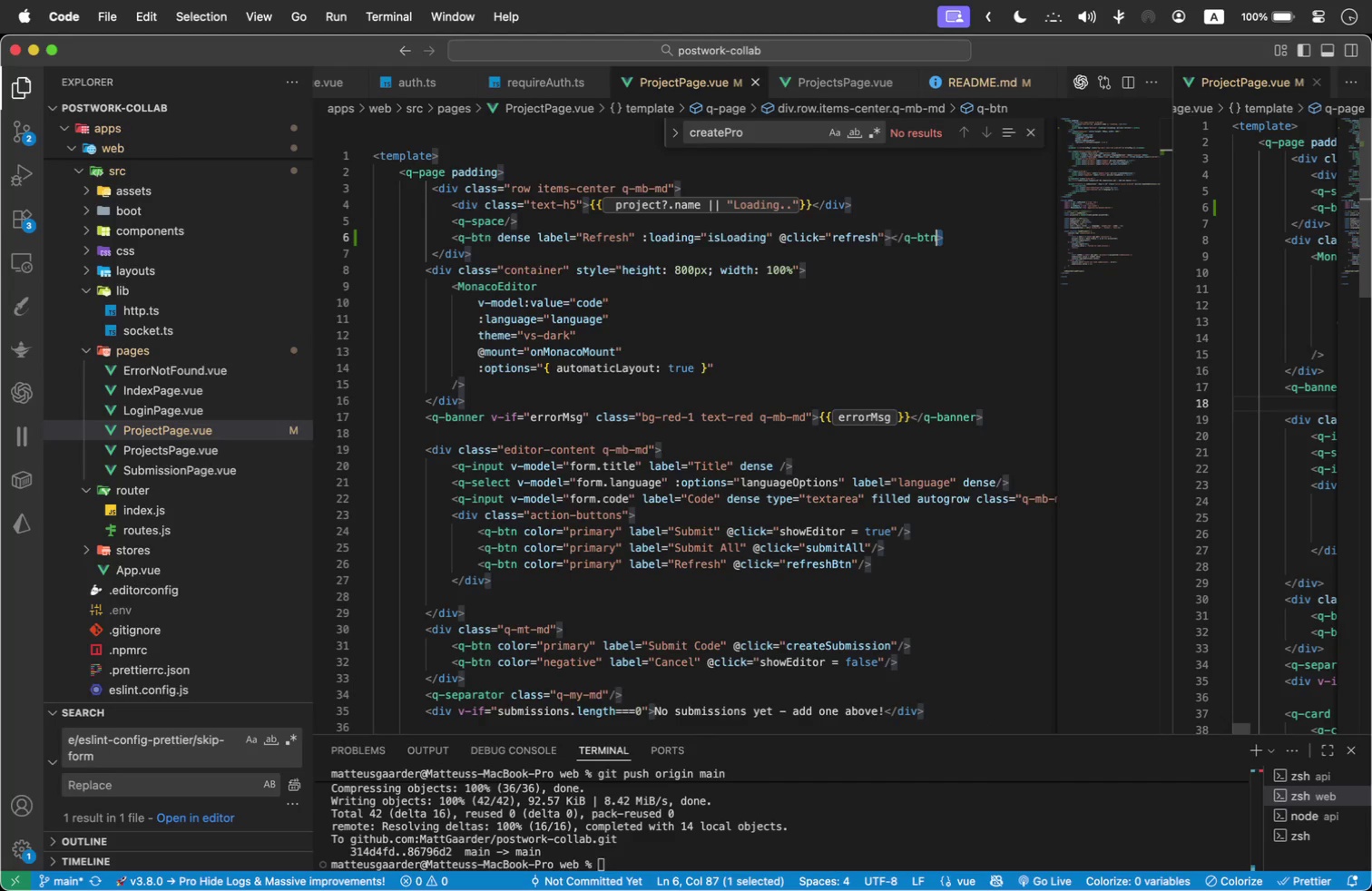 
key(Shift+ArrowLeft)
 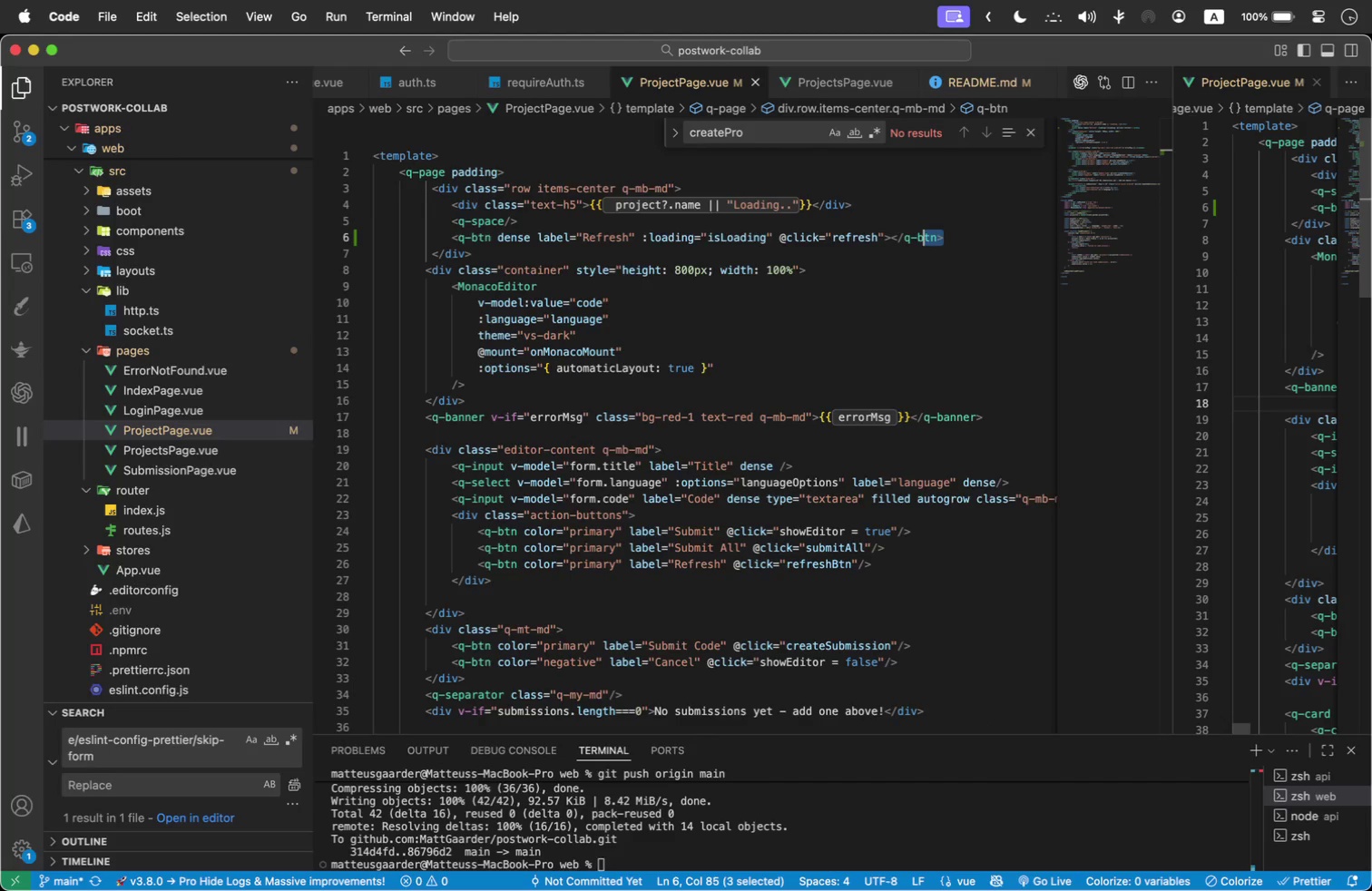 
key(Shift+ArrowLeft)
 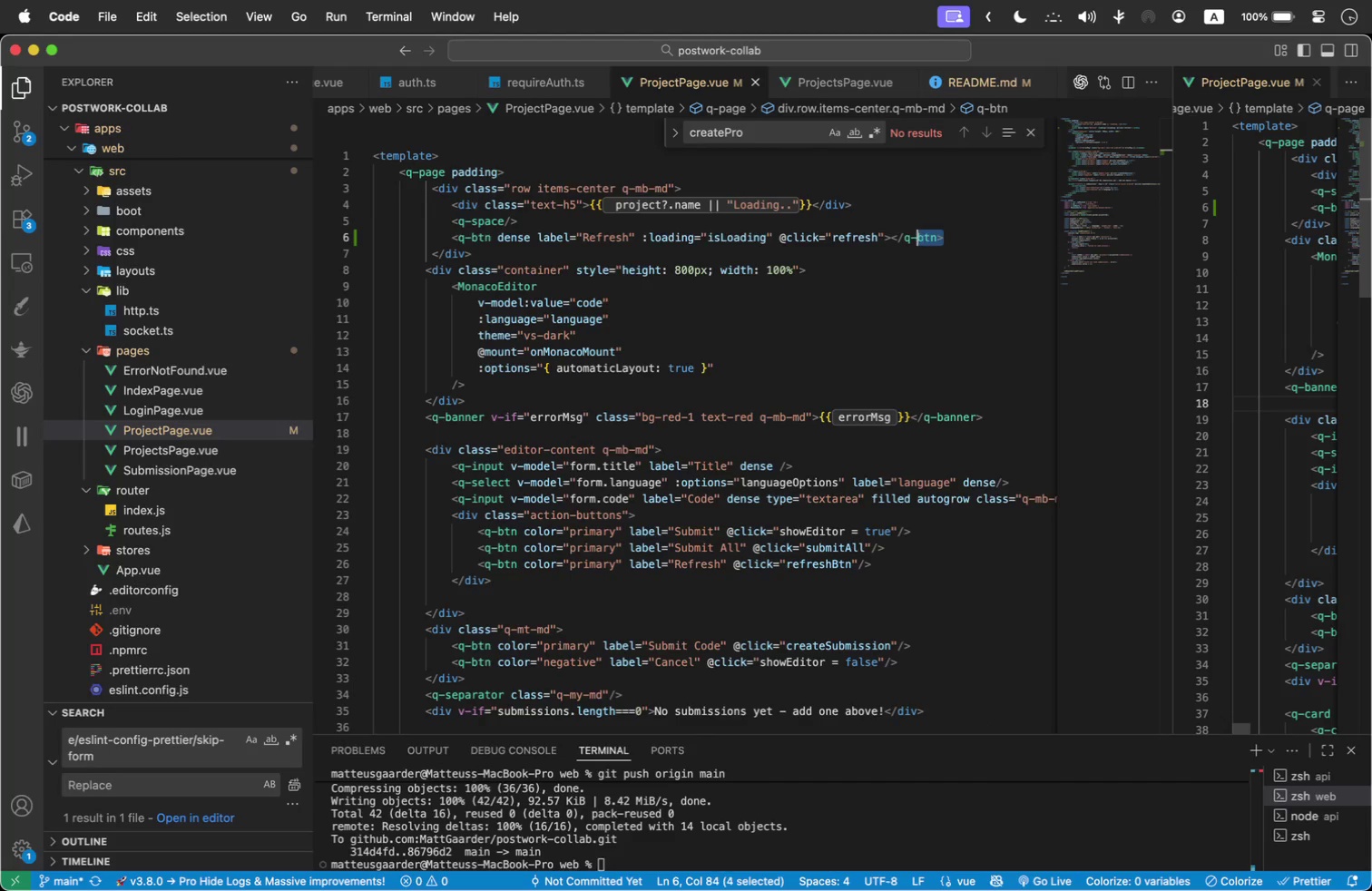 
key(Shift+ArrowLeft)
 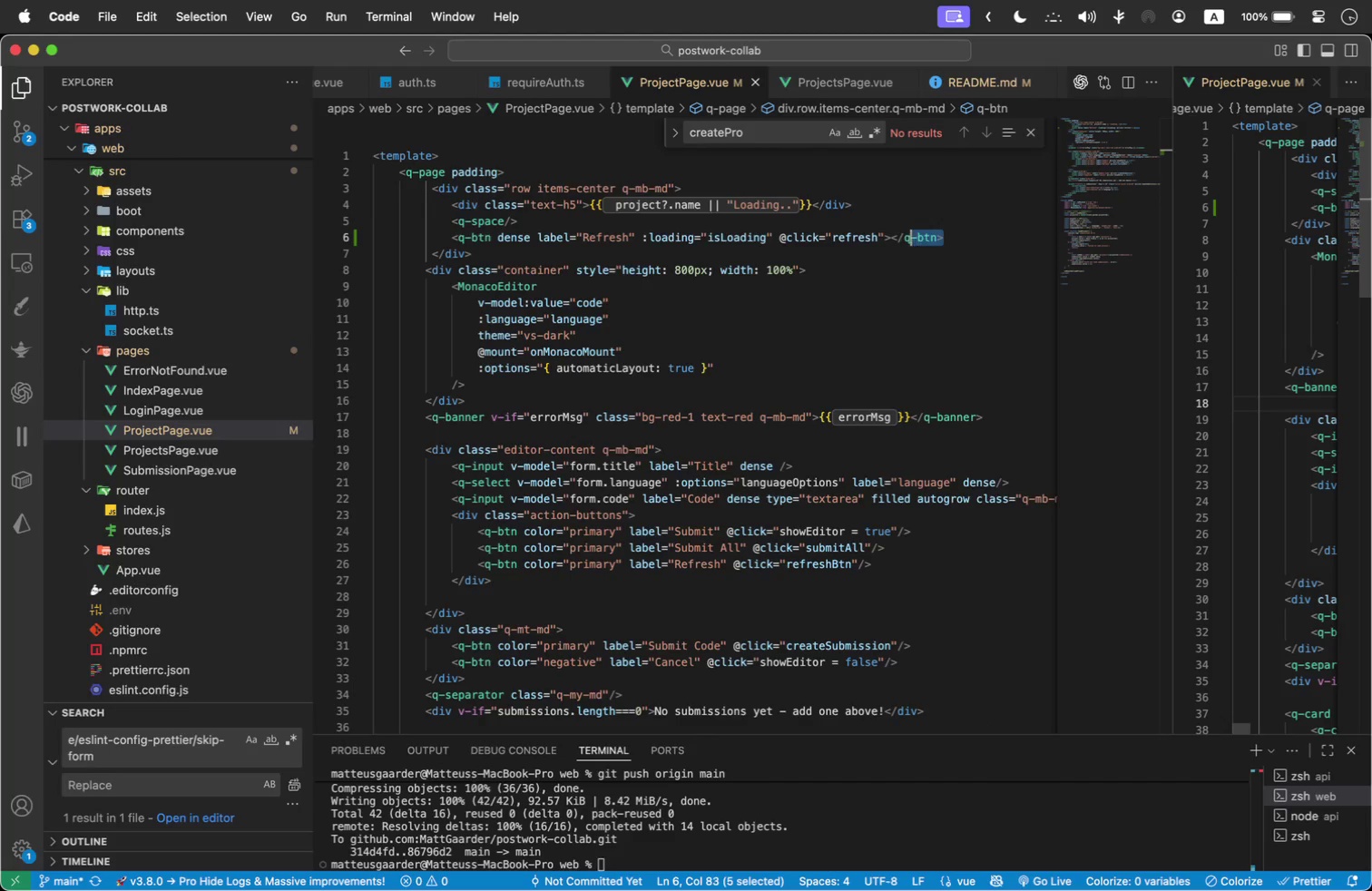 
key(Shift+ArrowLeft)
 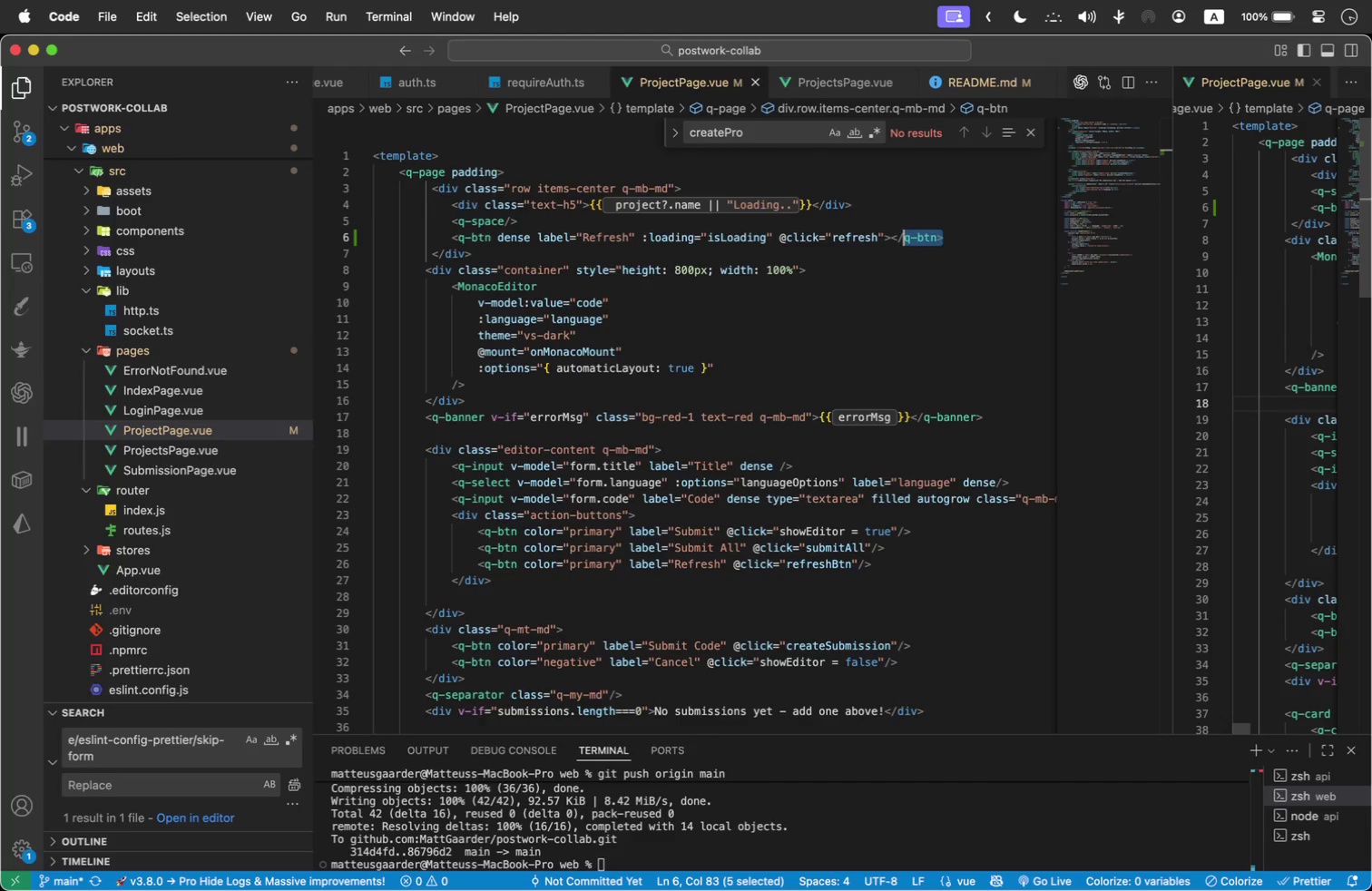 
key(Shift+ArrowLeft)
 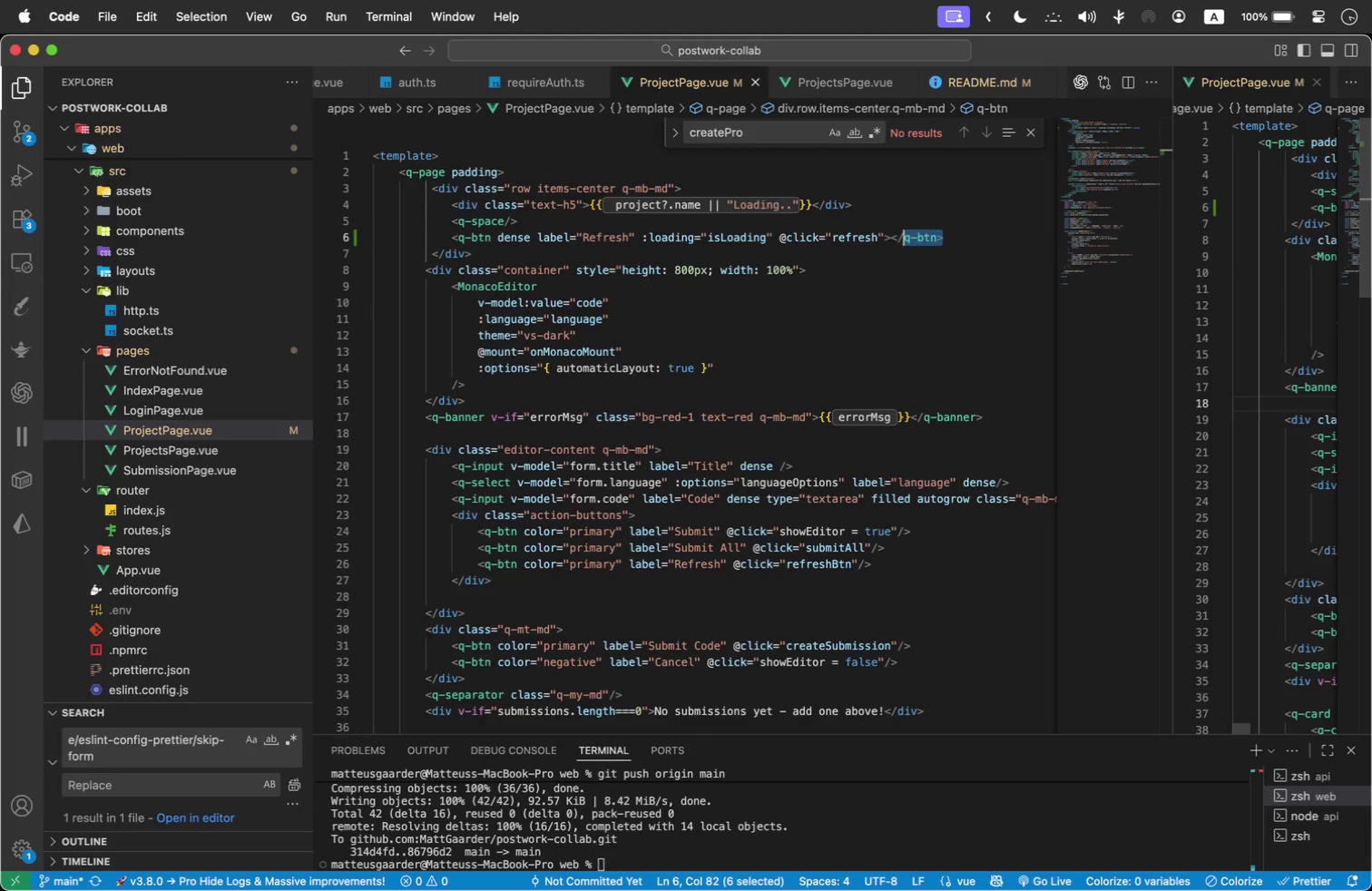 
key(Backspace)
 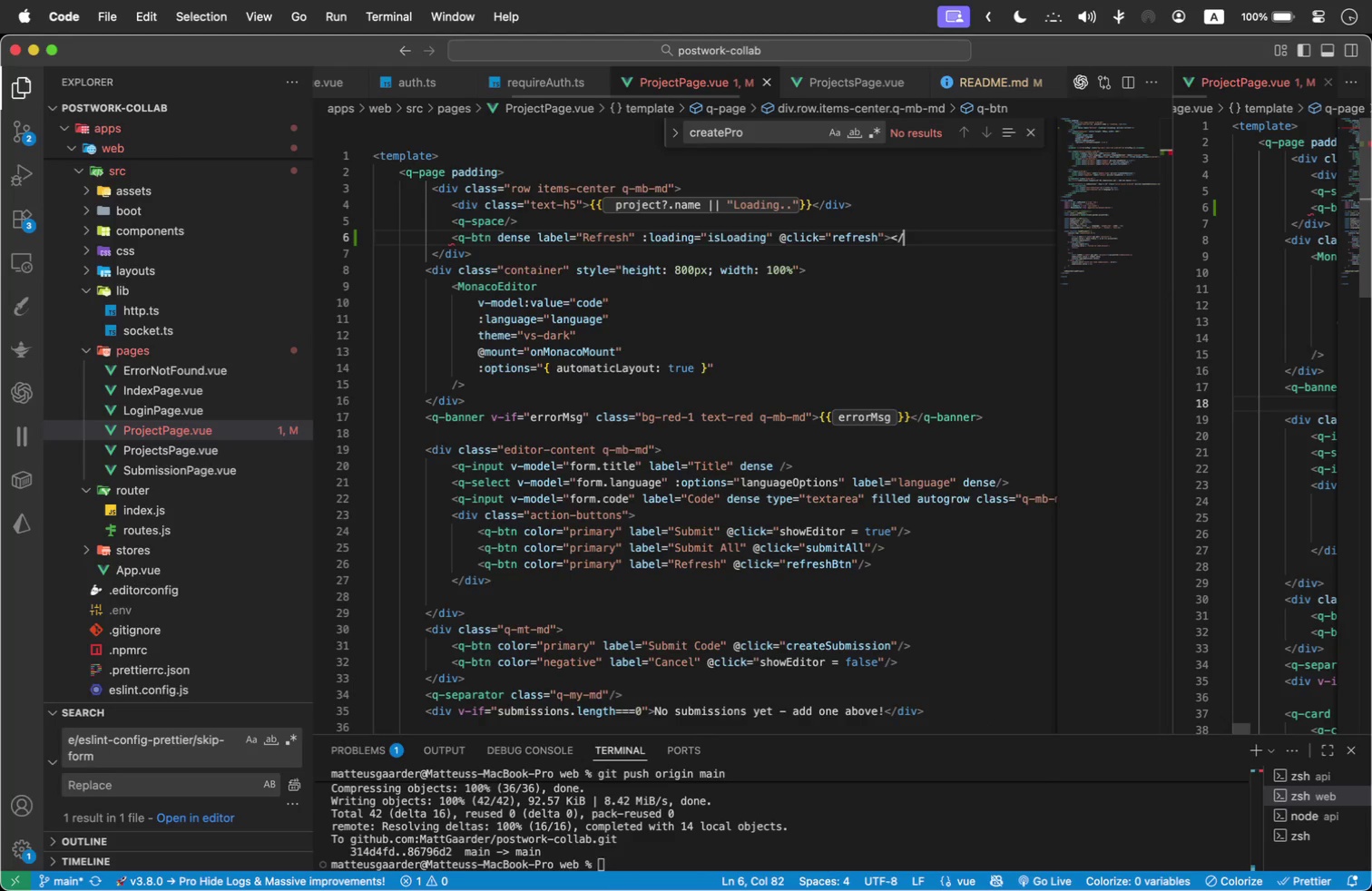 
key(ArrowLeft)
 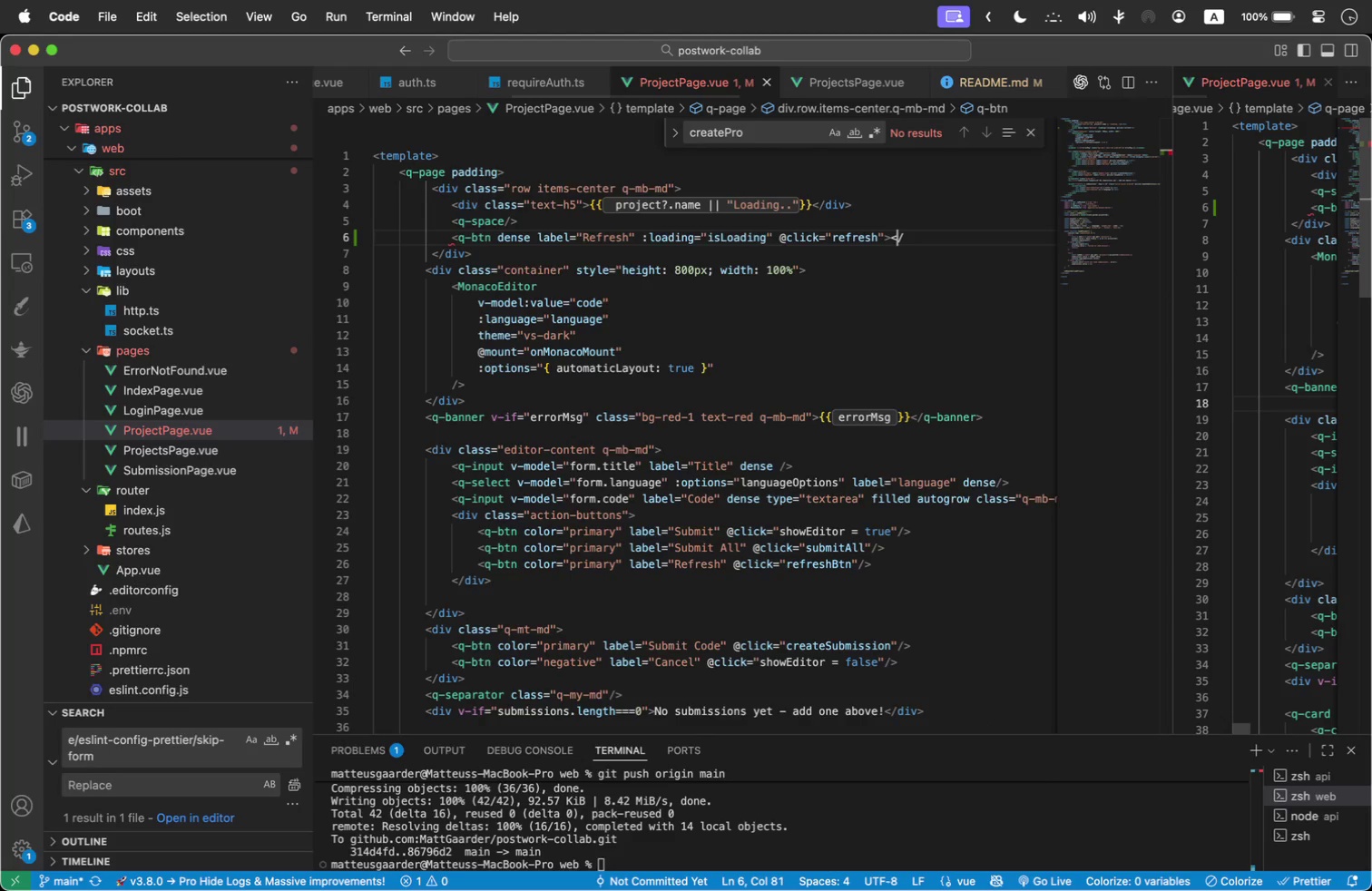 
key(Backspace)
 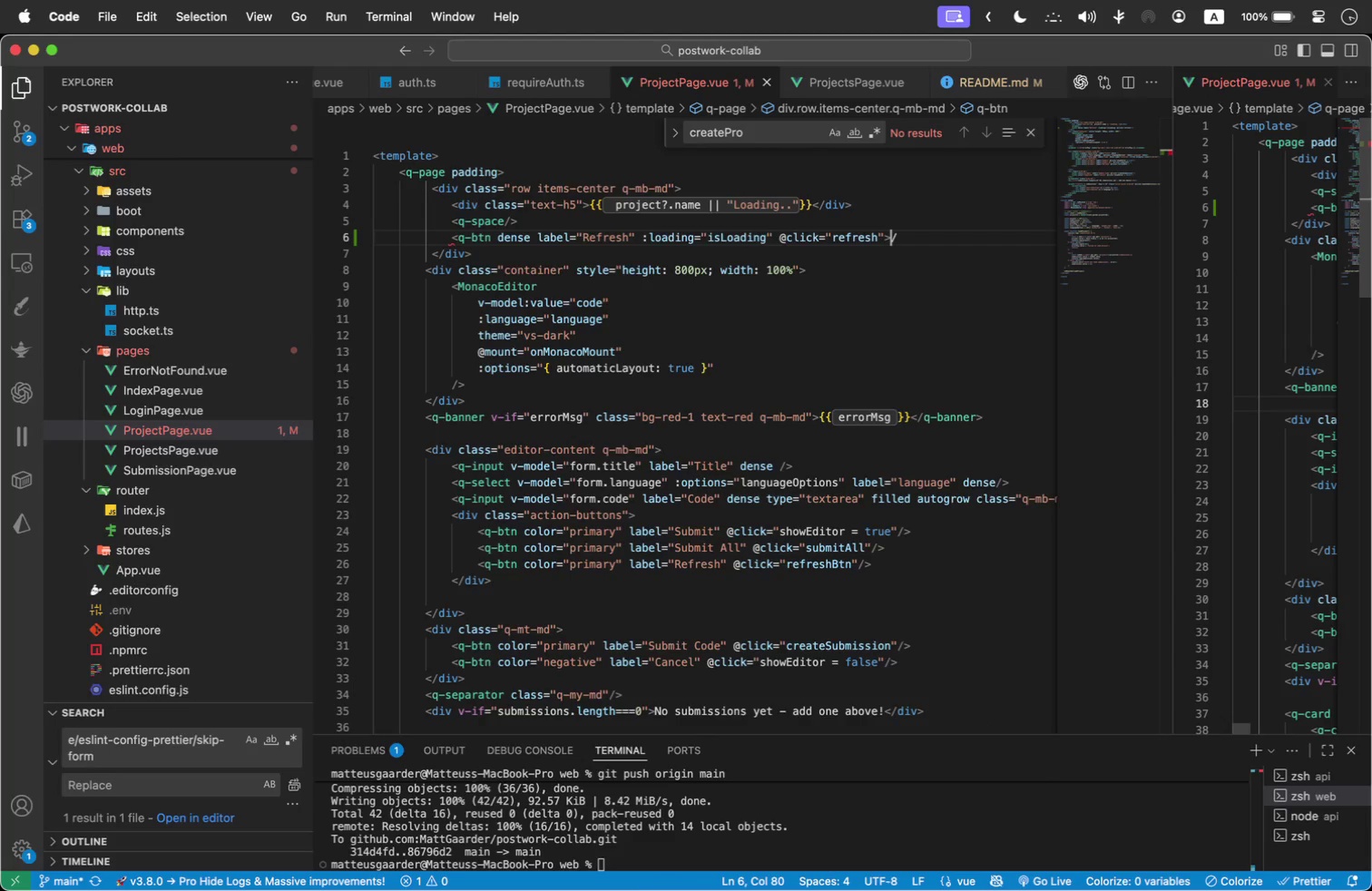 
key(Shift+ArrowRight)
 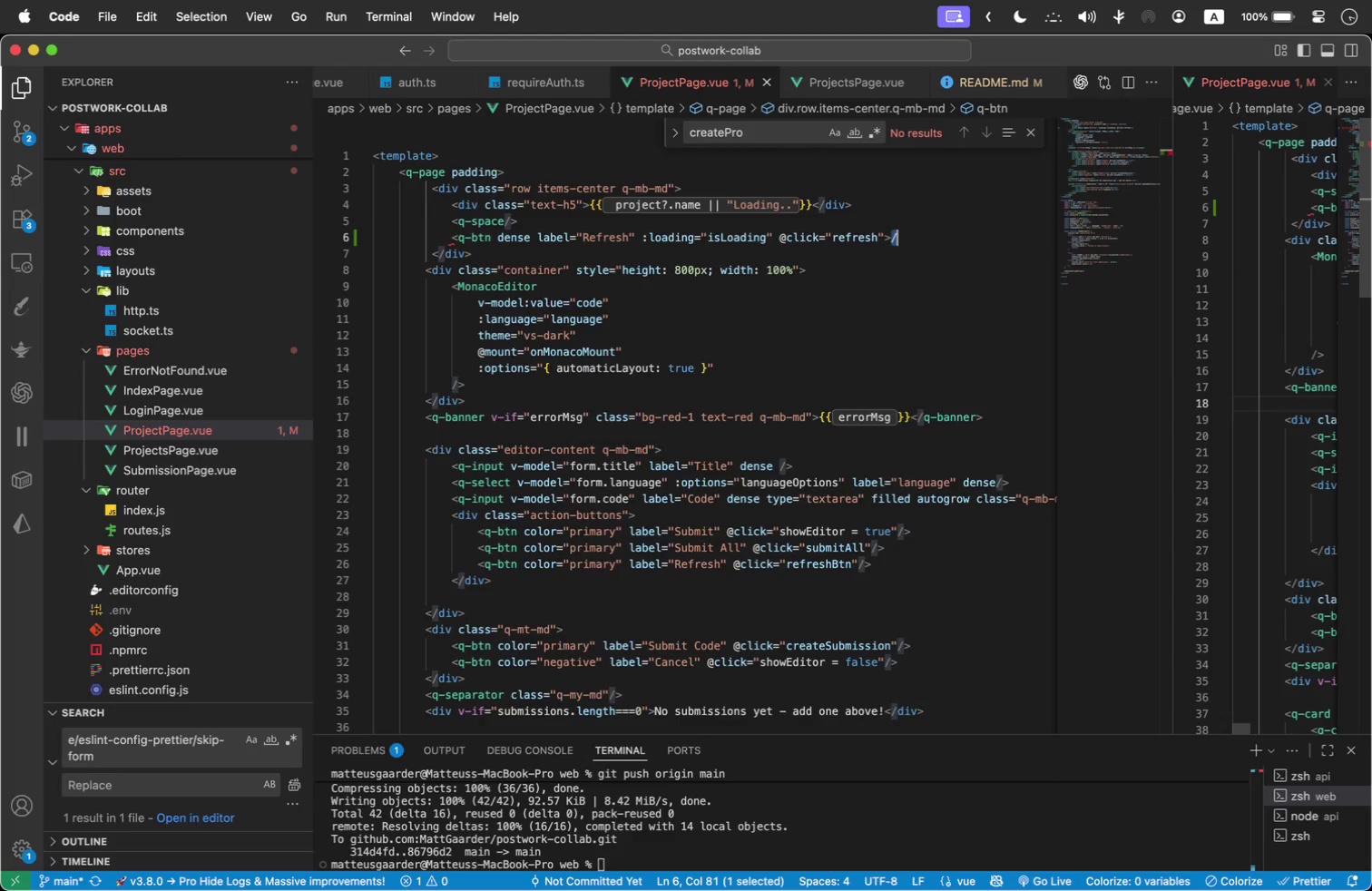 
key(Meta+X)
 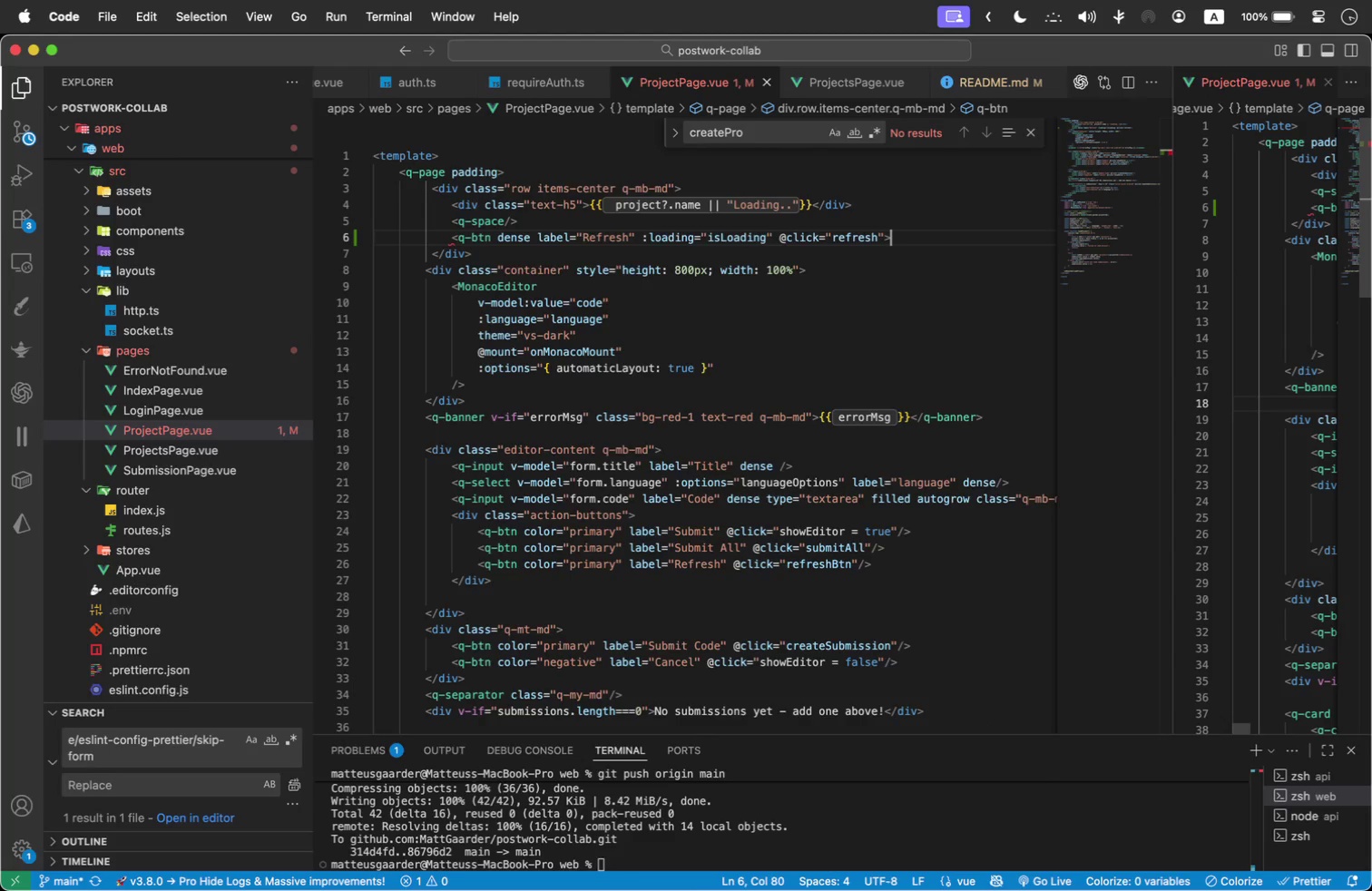 
key(ArrowLeft)
 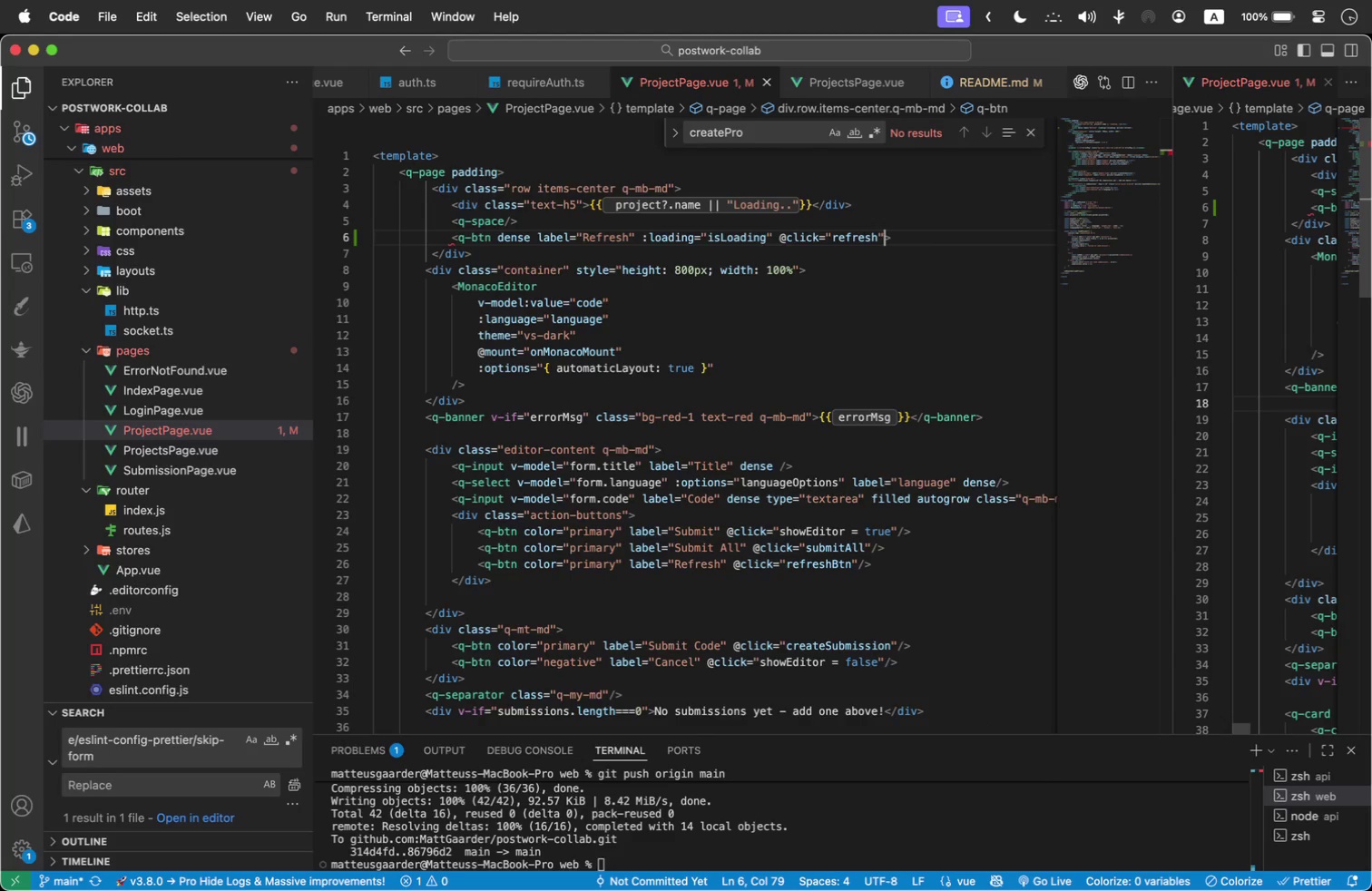 
key(Meta+V)
 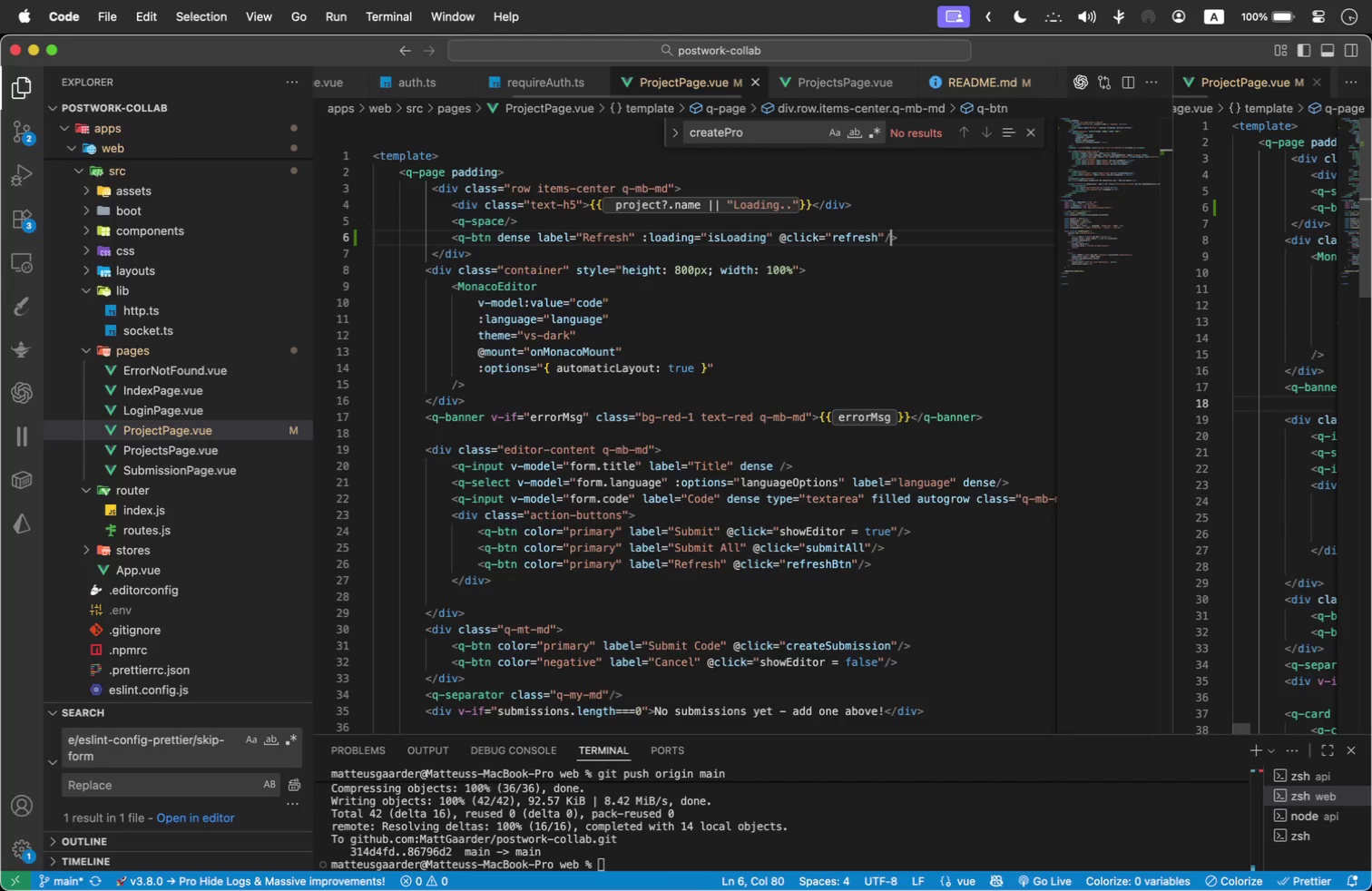 
key(ArrowDown)
 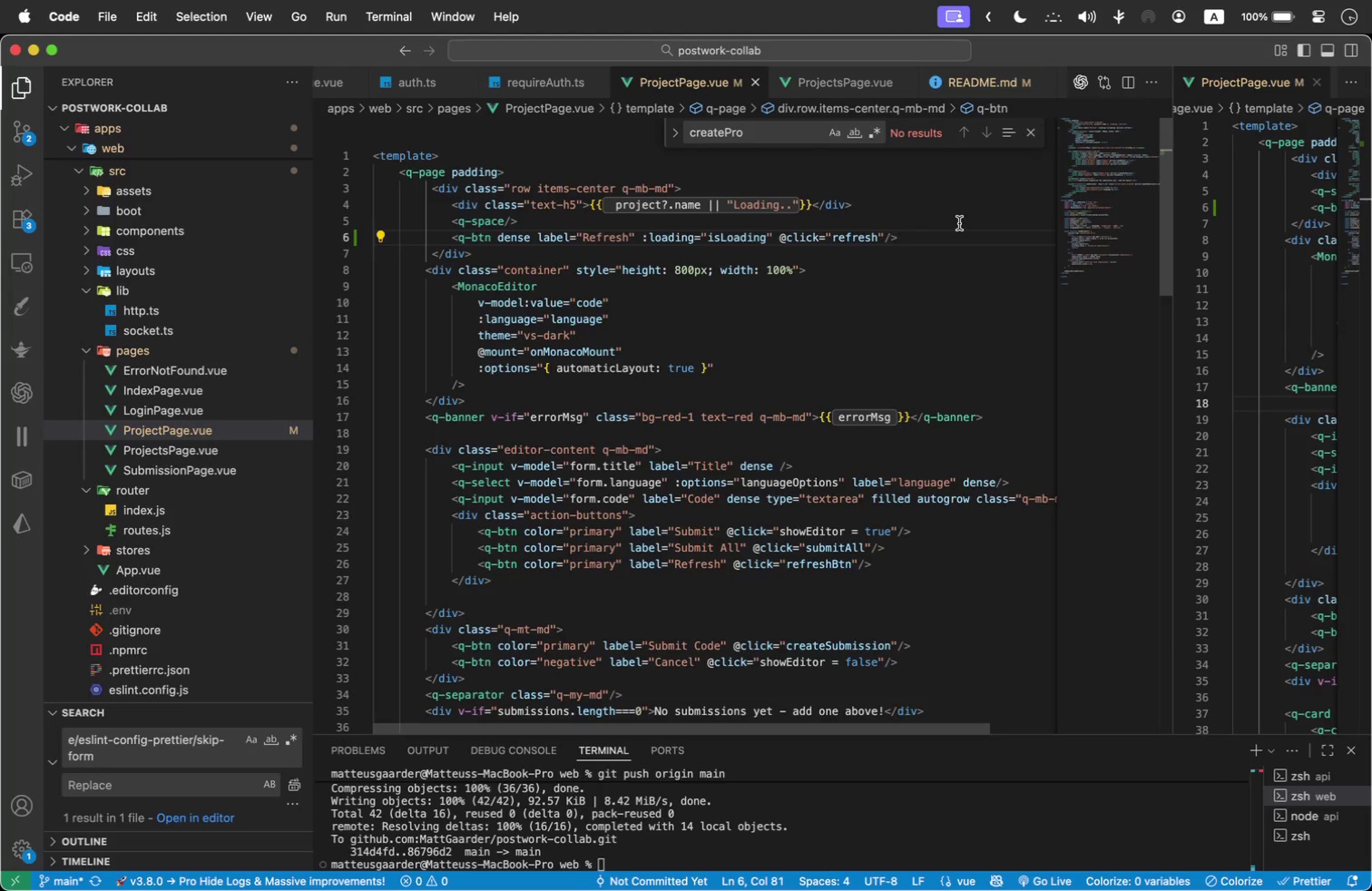 
key(Enter)
 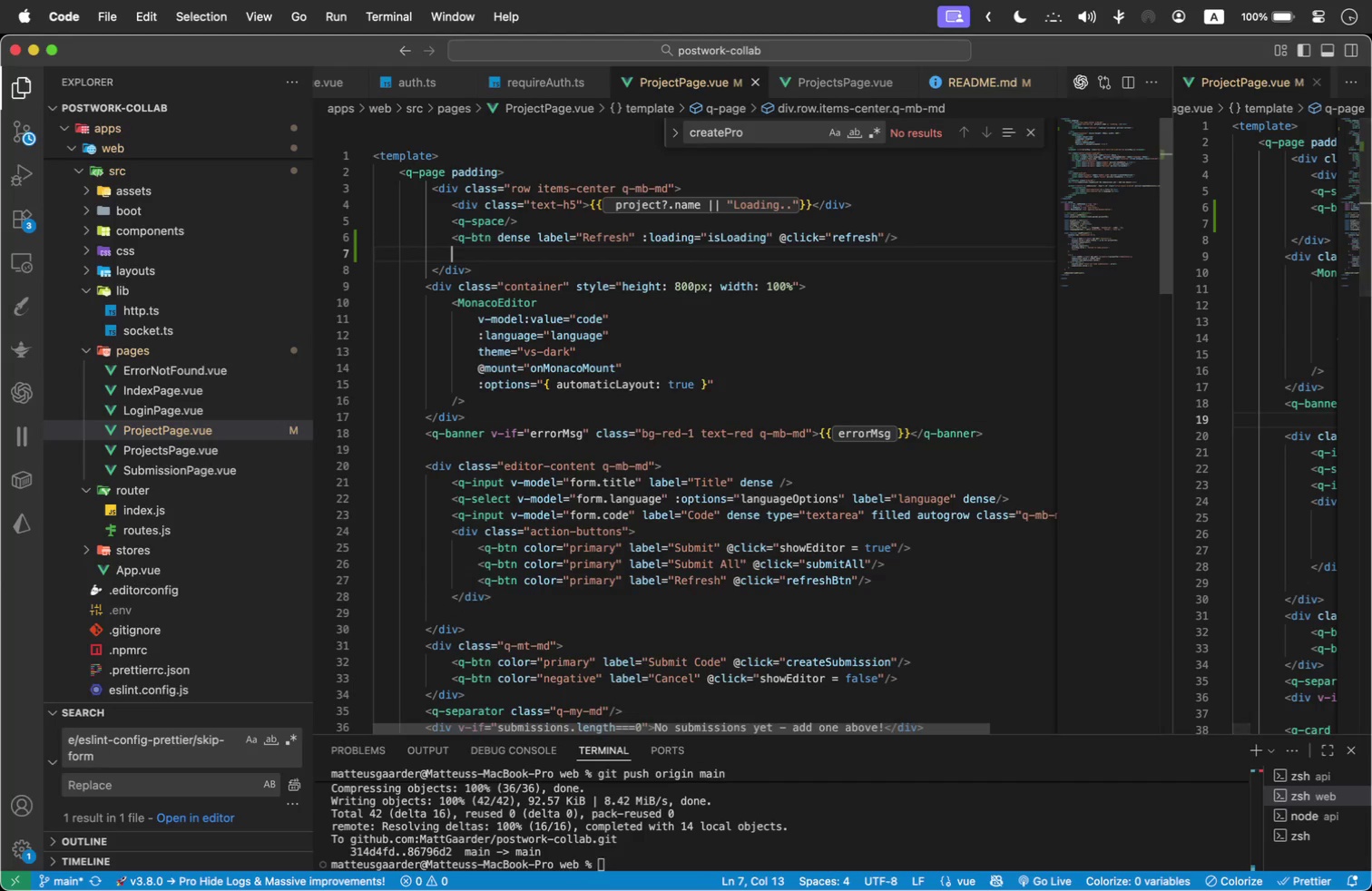 
type(q-btn)
 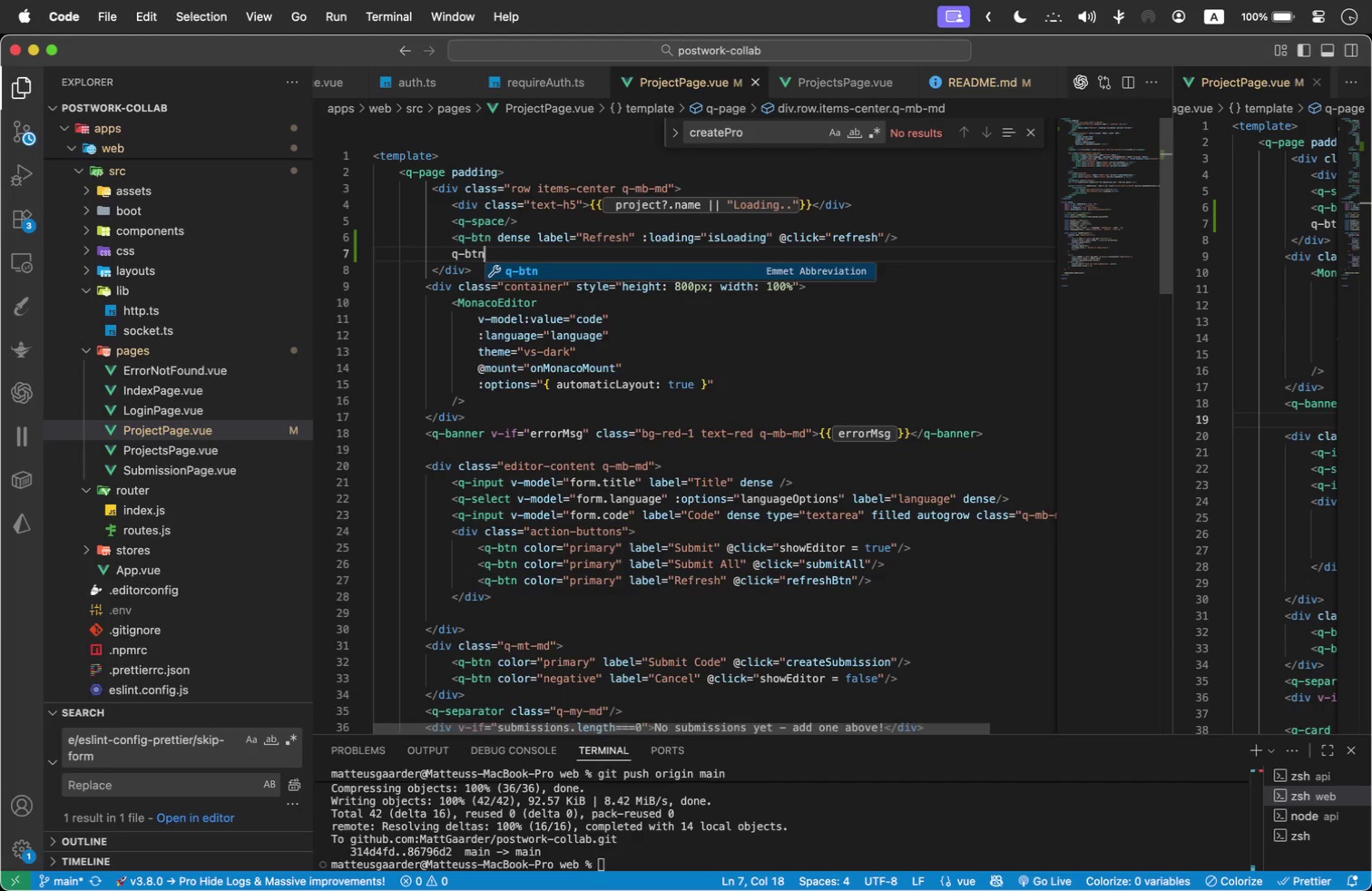 
key(Enter)
 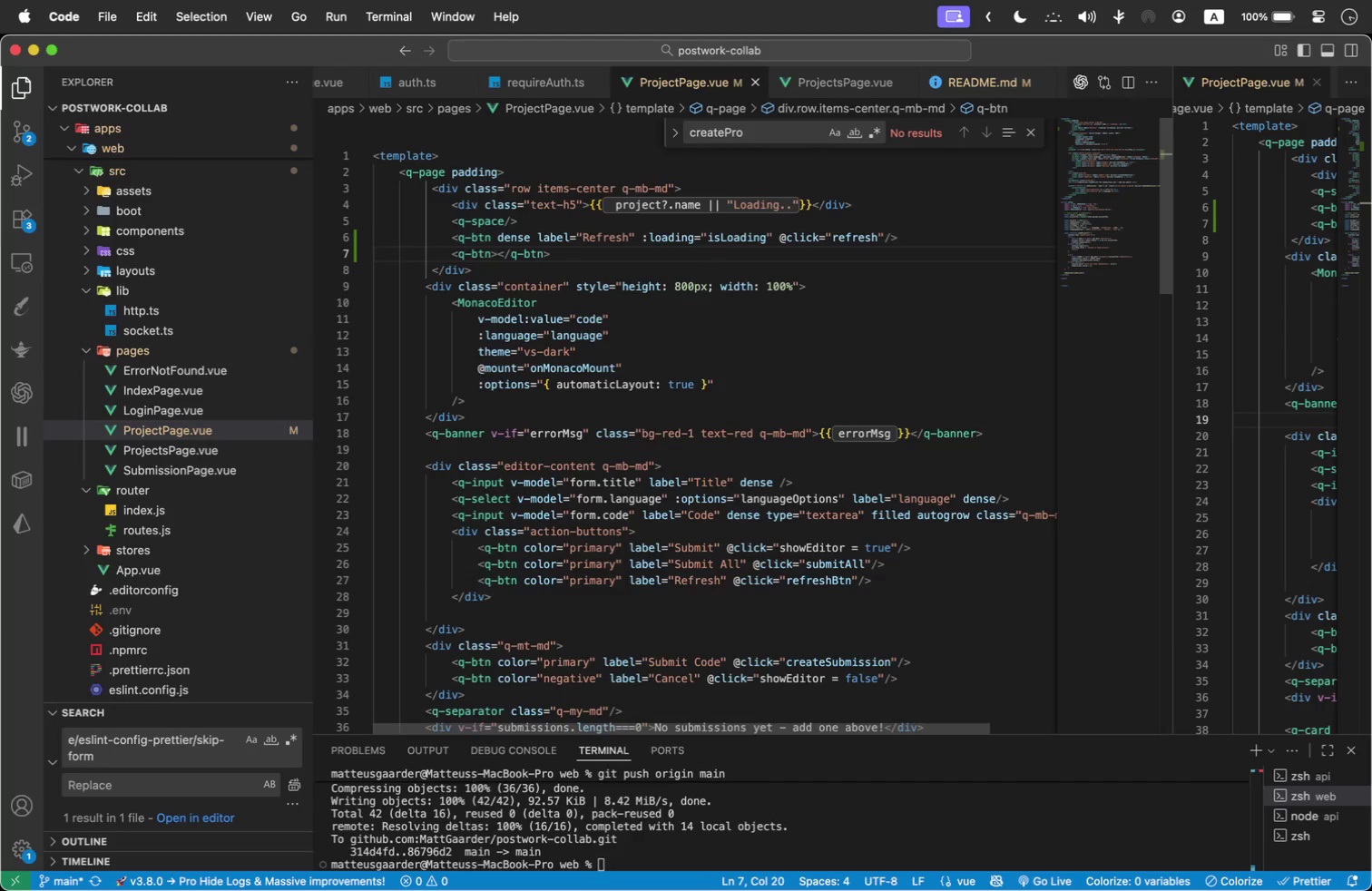 
key(ArrowLeft)
 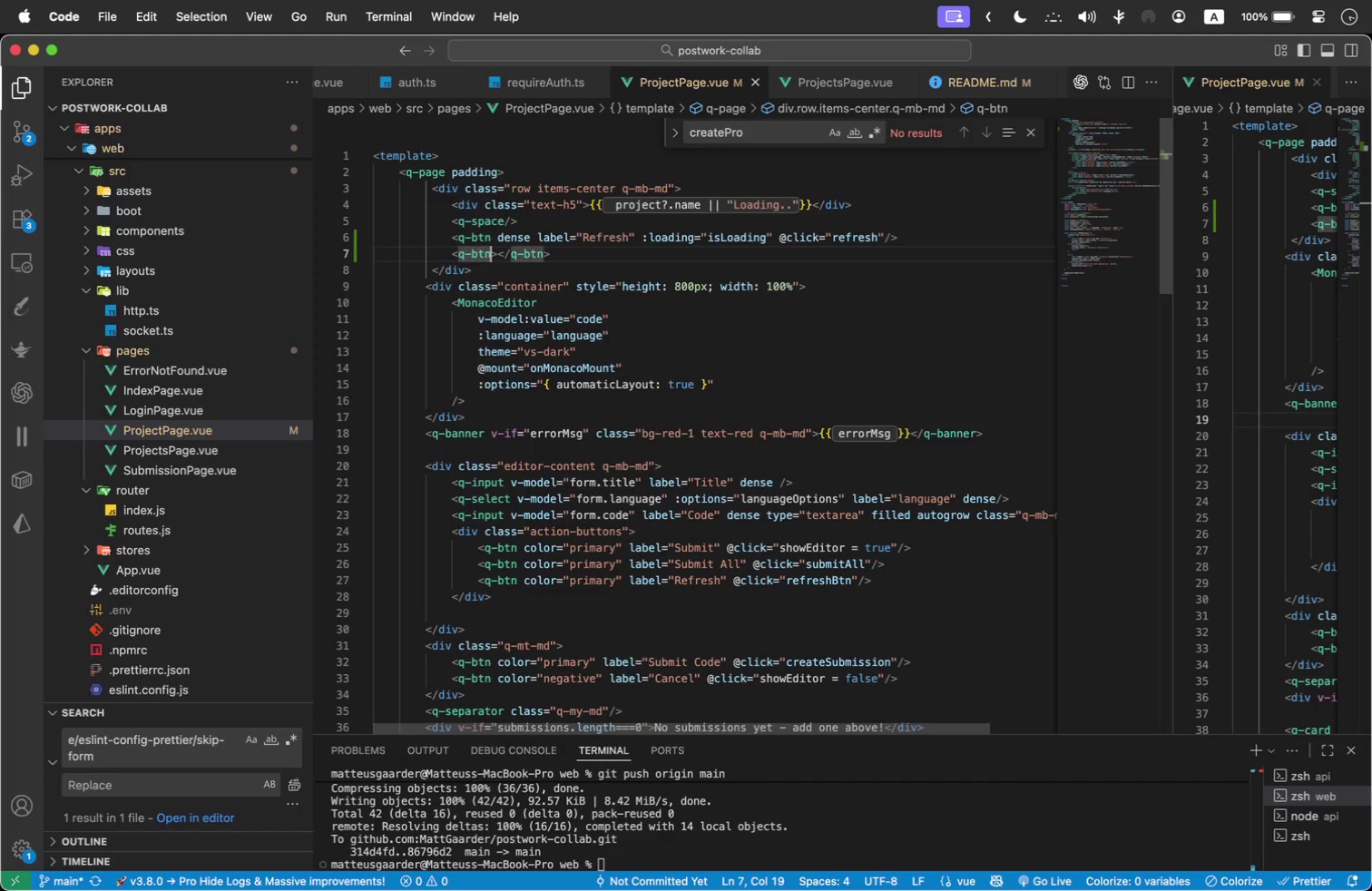 
key(Shift+ArrowRight)
 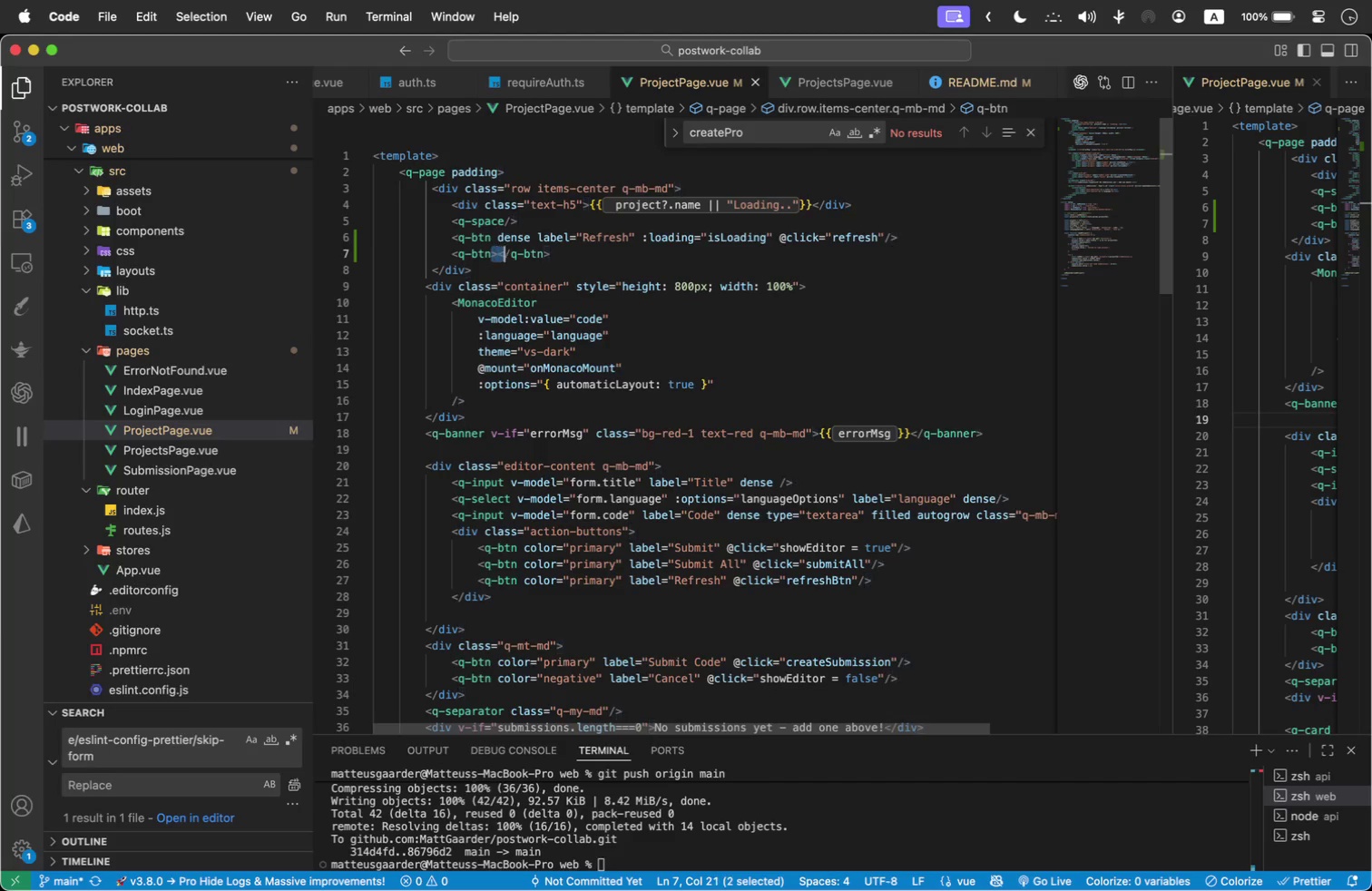 
key(Shift+ArrowRight)
 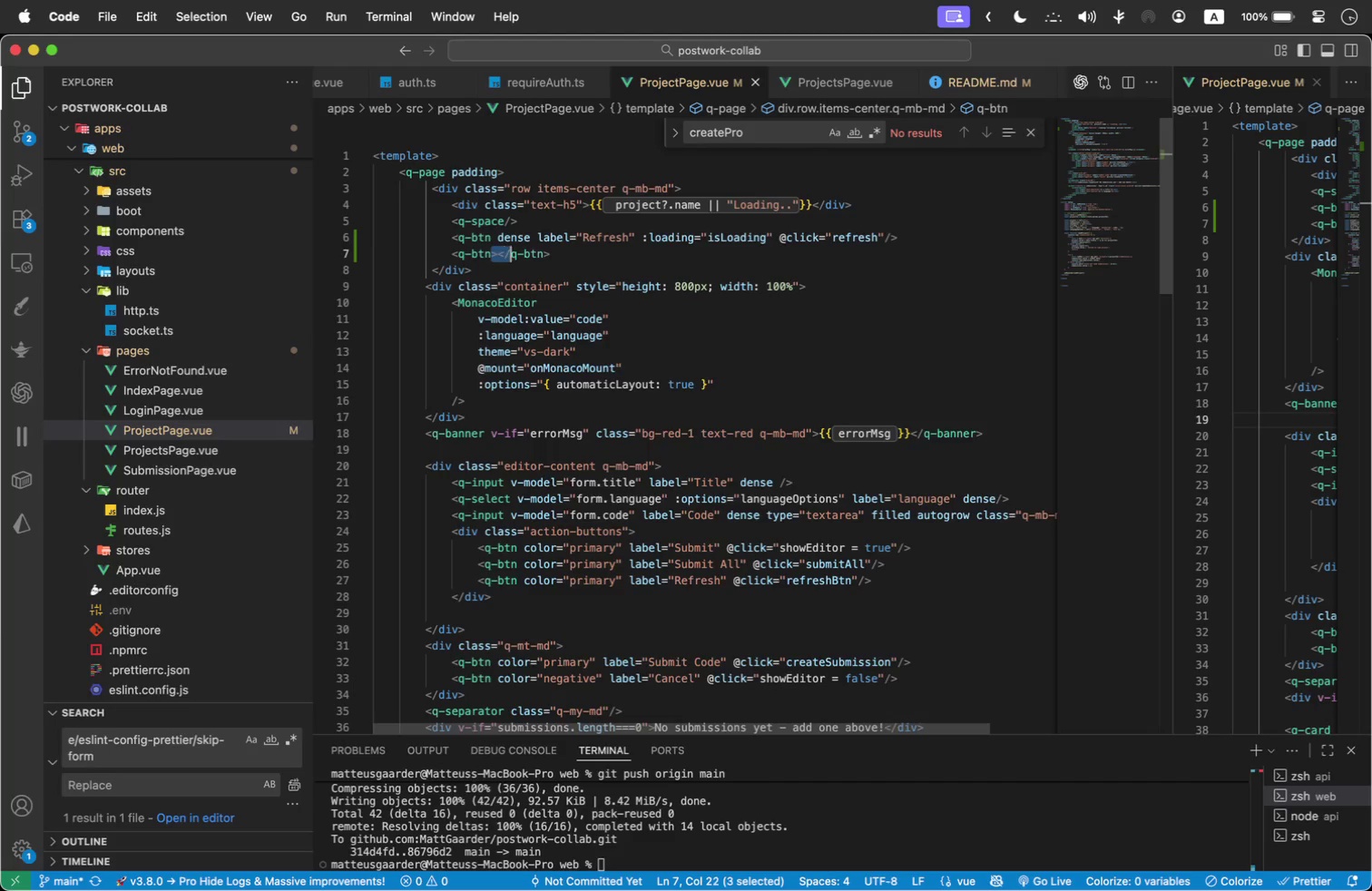 
key(Shift+ArrowRight)
 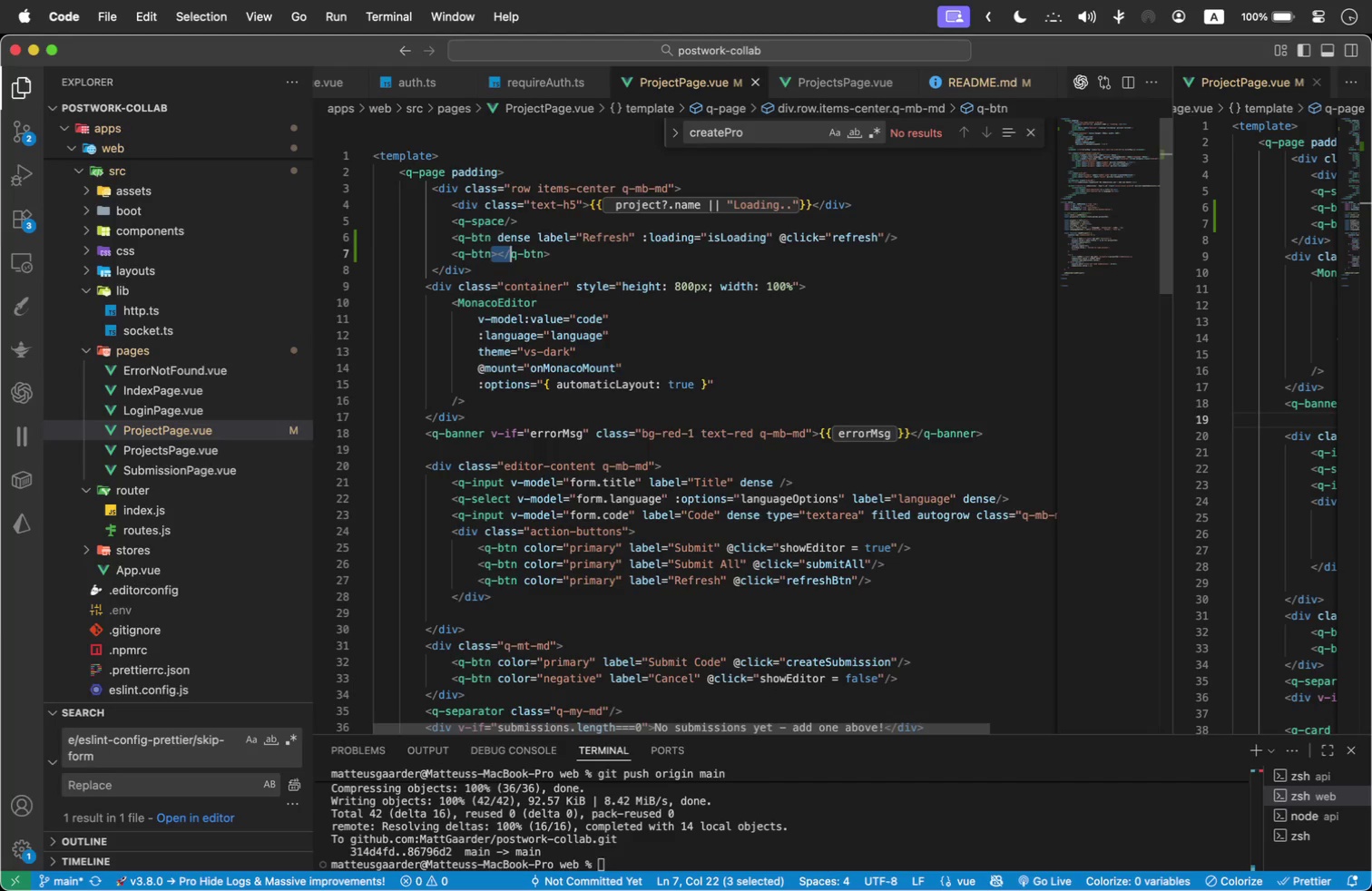 
key(Shift+ArrowLeft)
 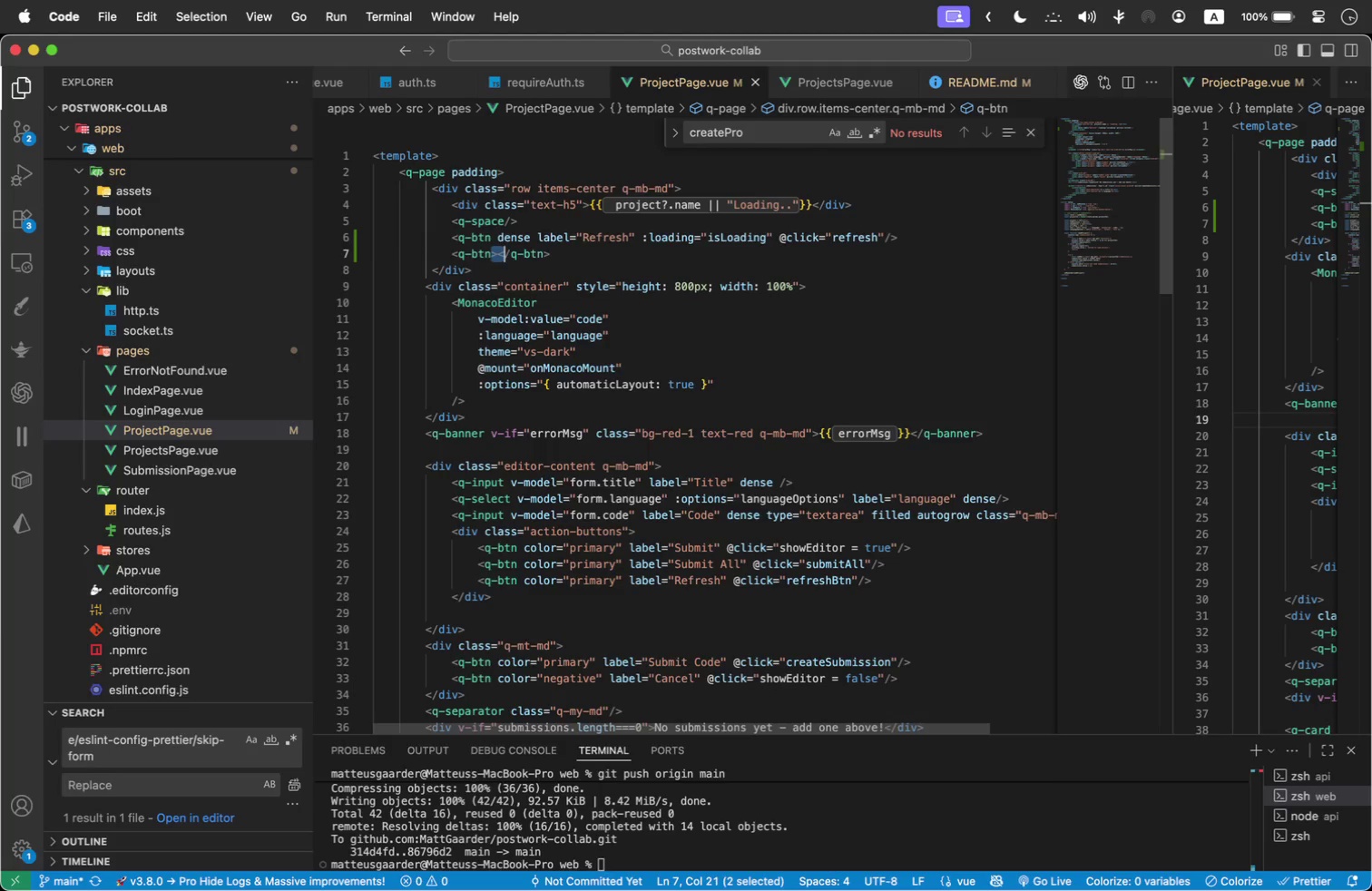 
key(Backspace)
 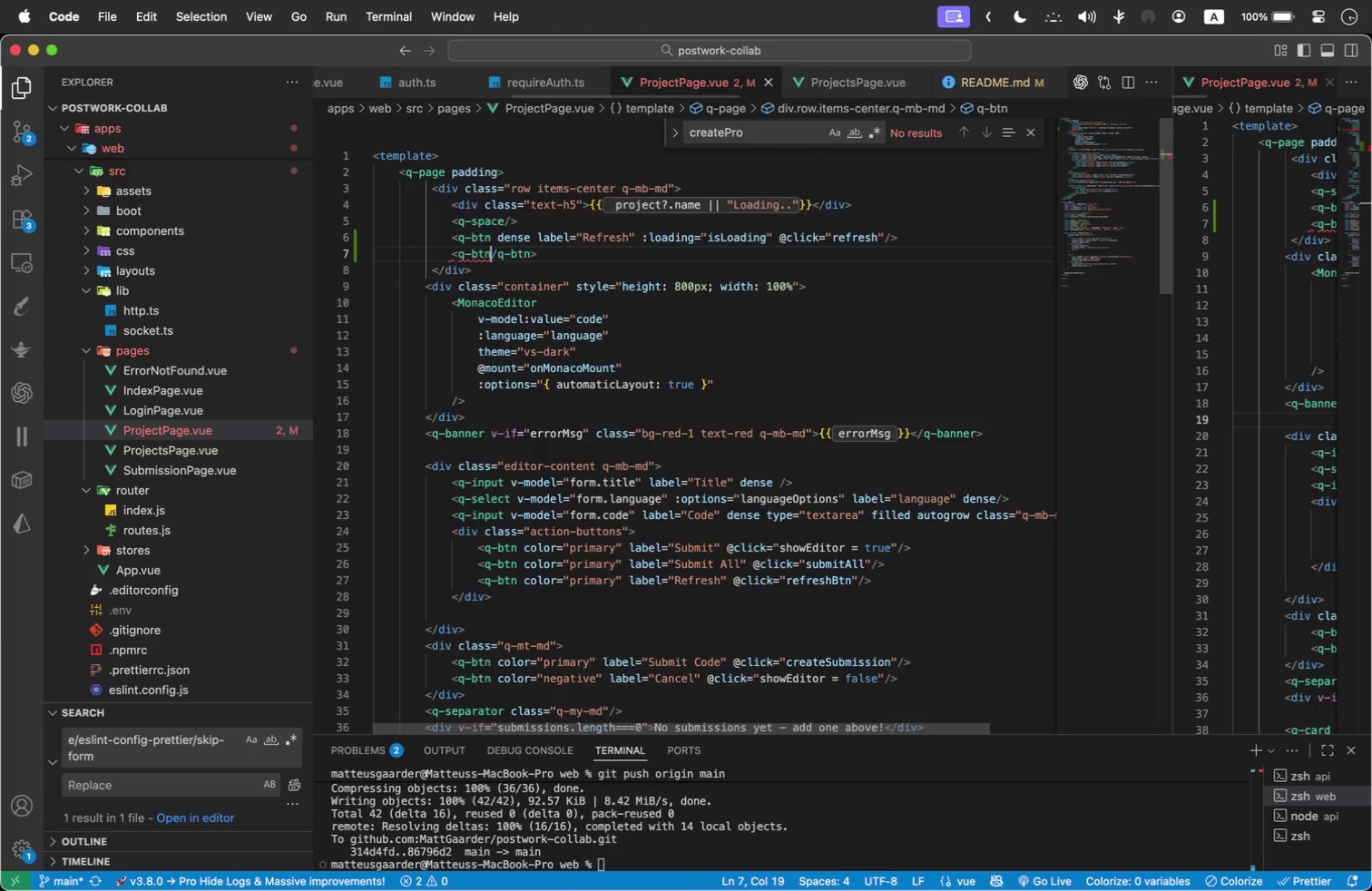 
key(ArrowRight)
 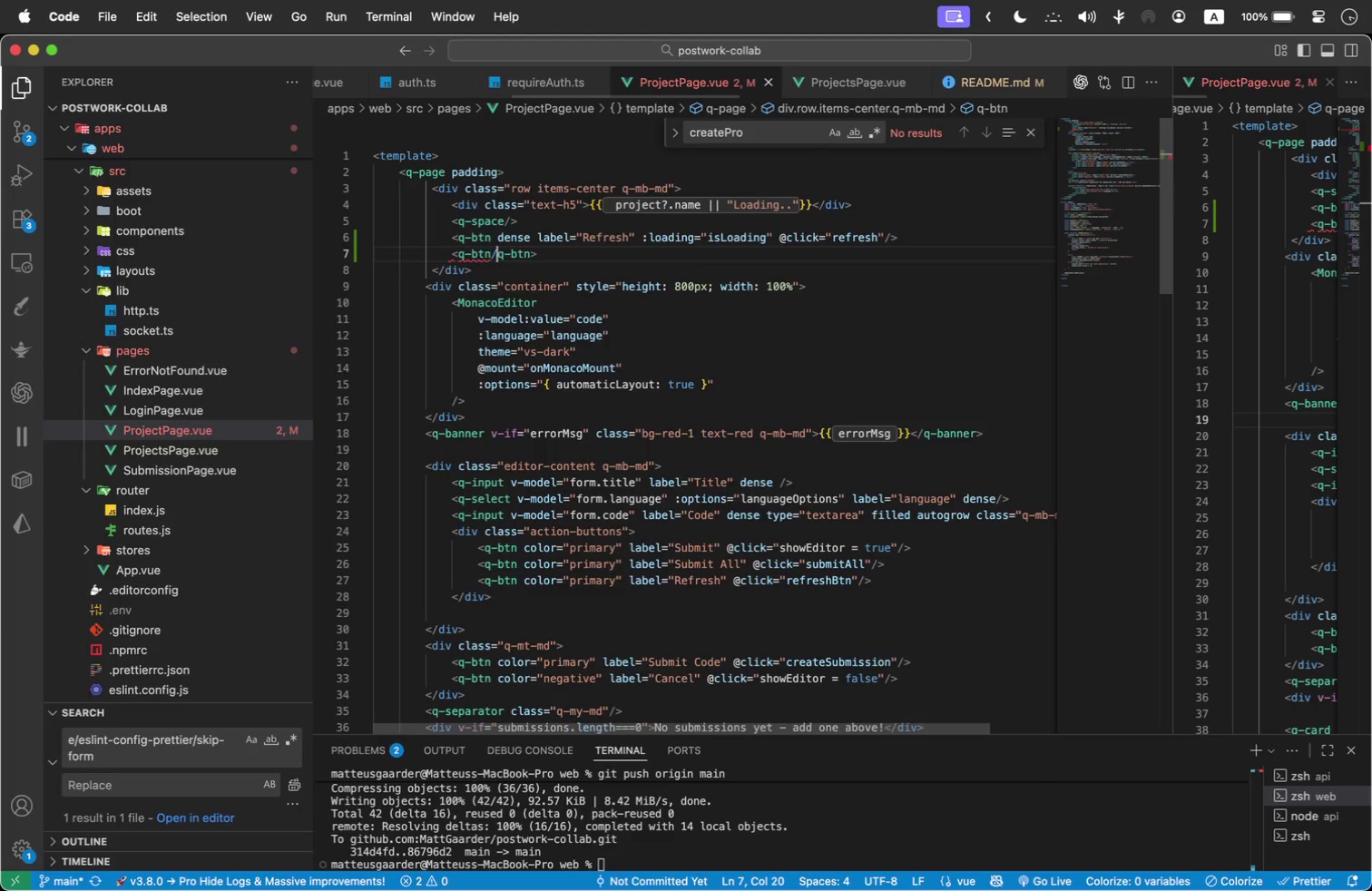 
key(Shift+ArrowRight)
 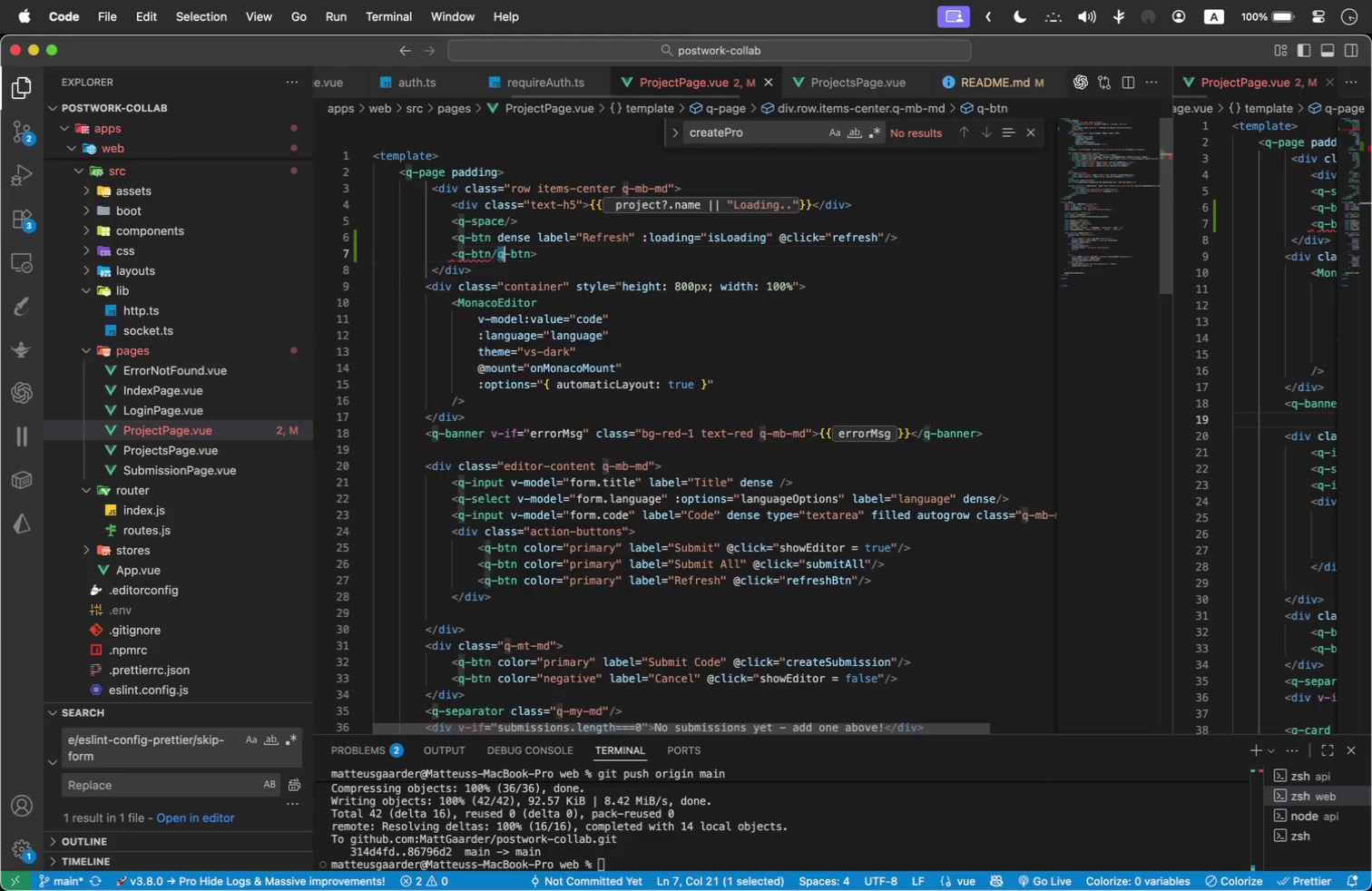 
key(Shift+ArrowRight)
 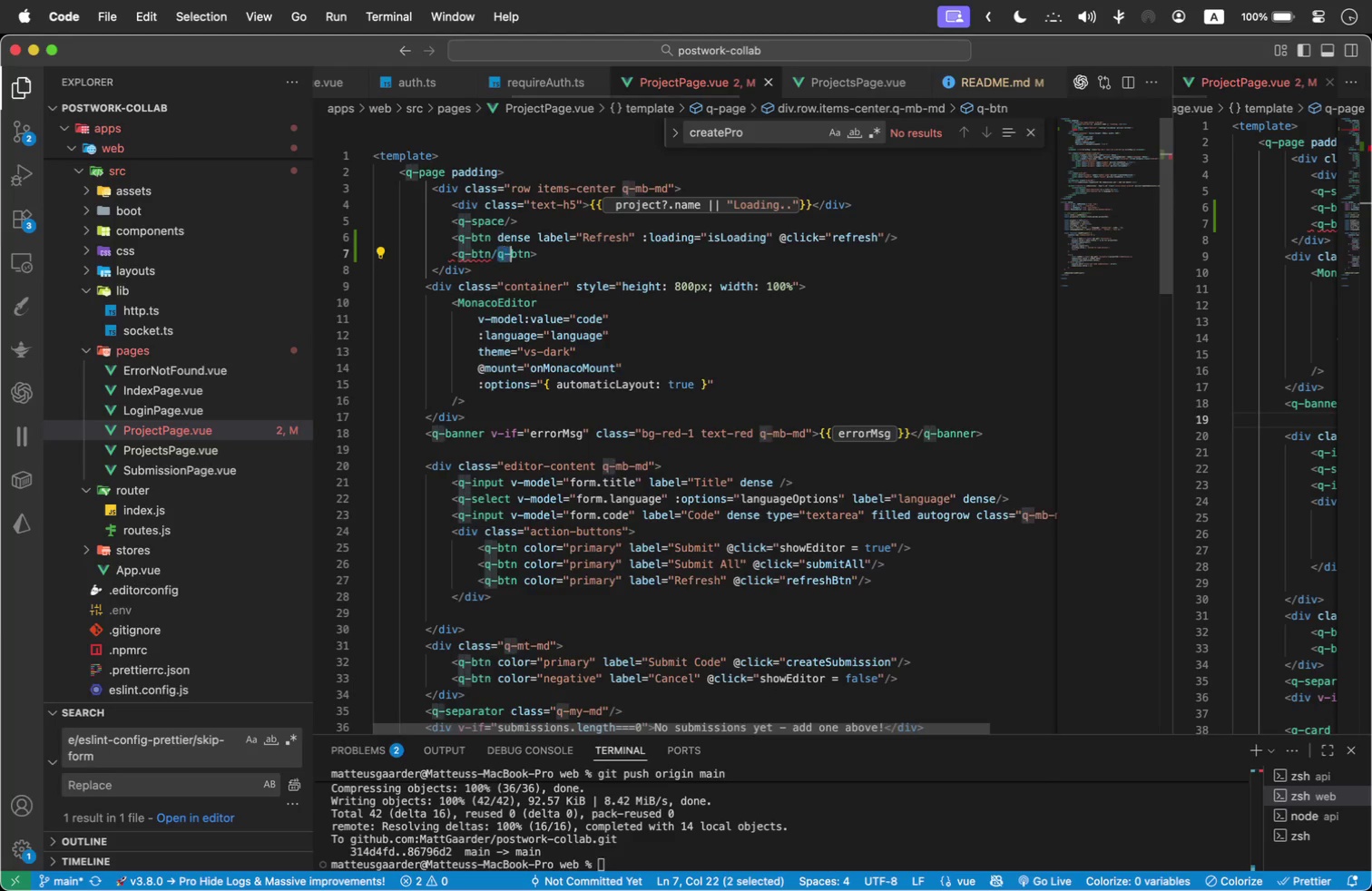 
key(Shift+ArrowRight)
 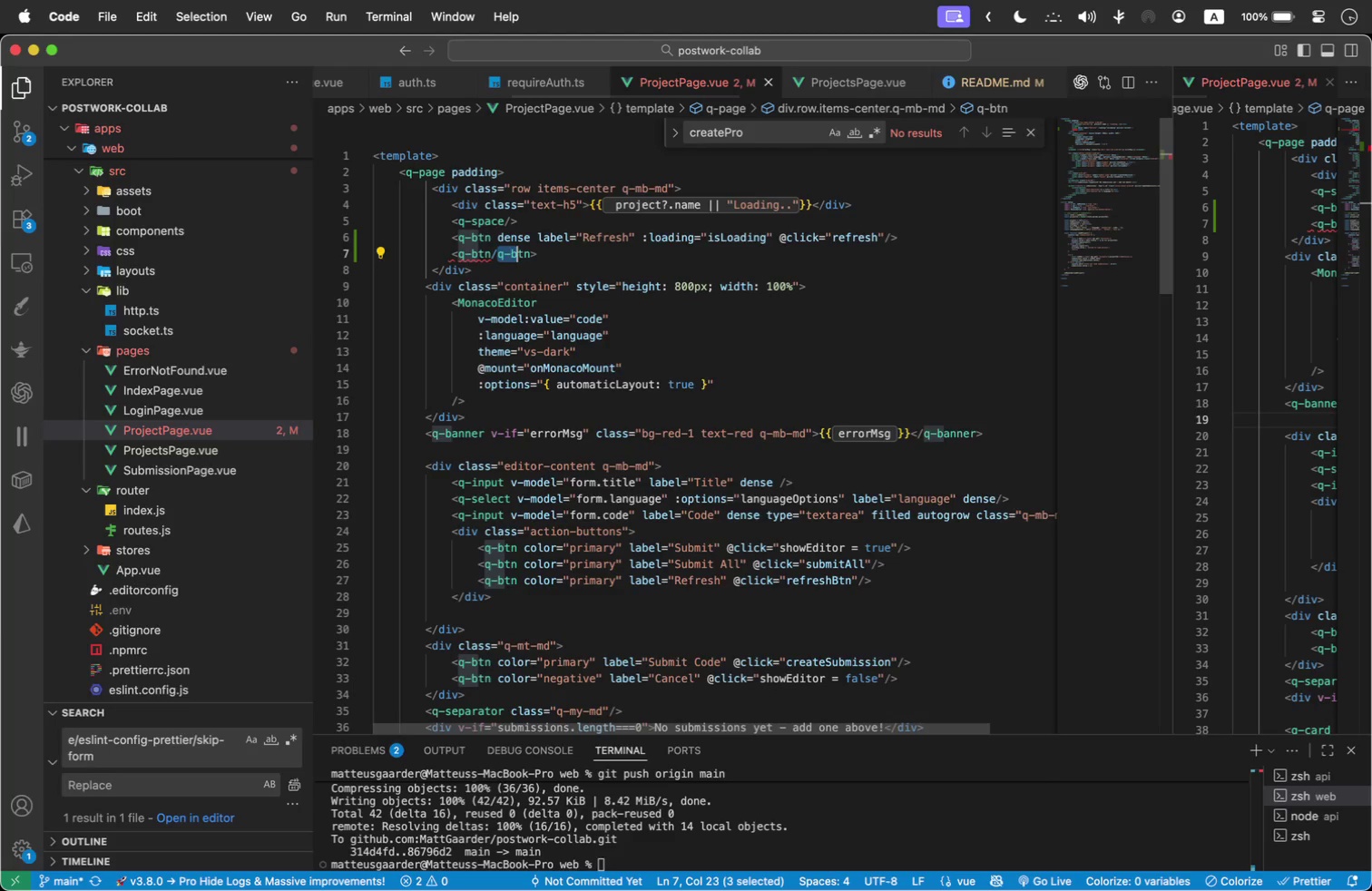 
key(Shift+ArrowRight)
 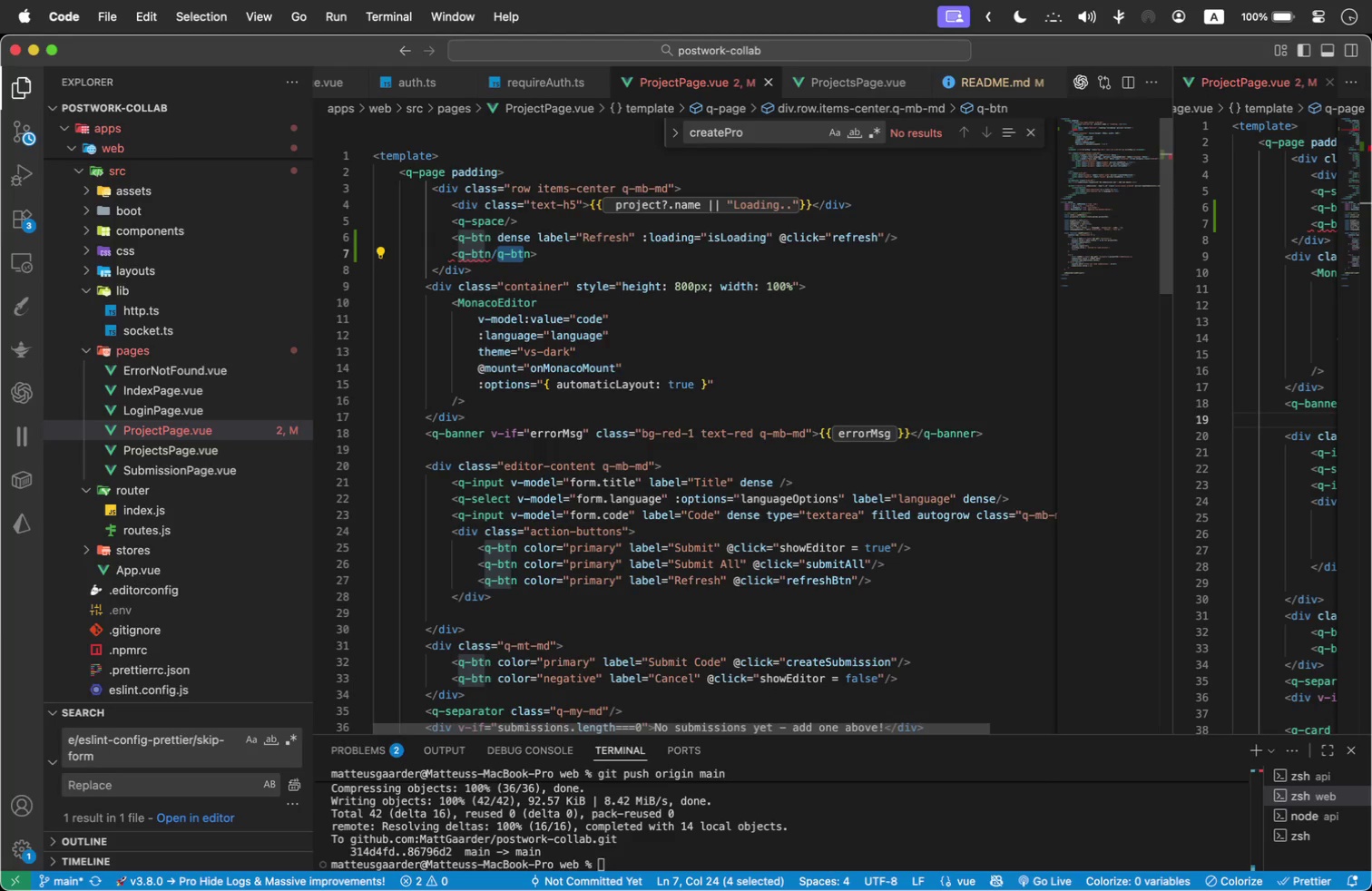 
key(Shift+ArrowRight)
 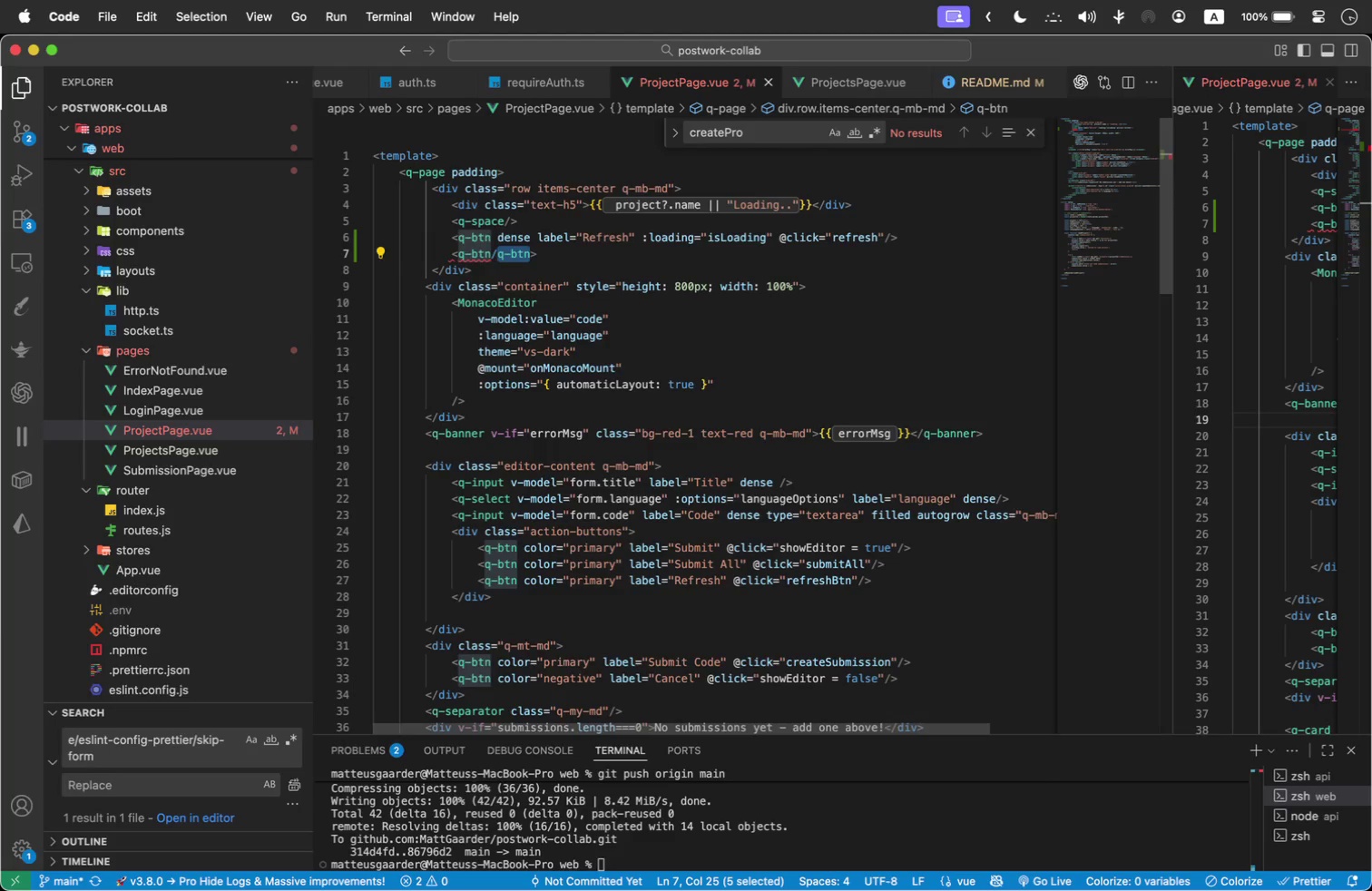 
key(Backspace)
 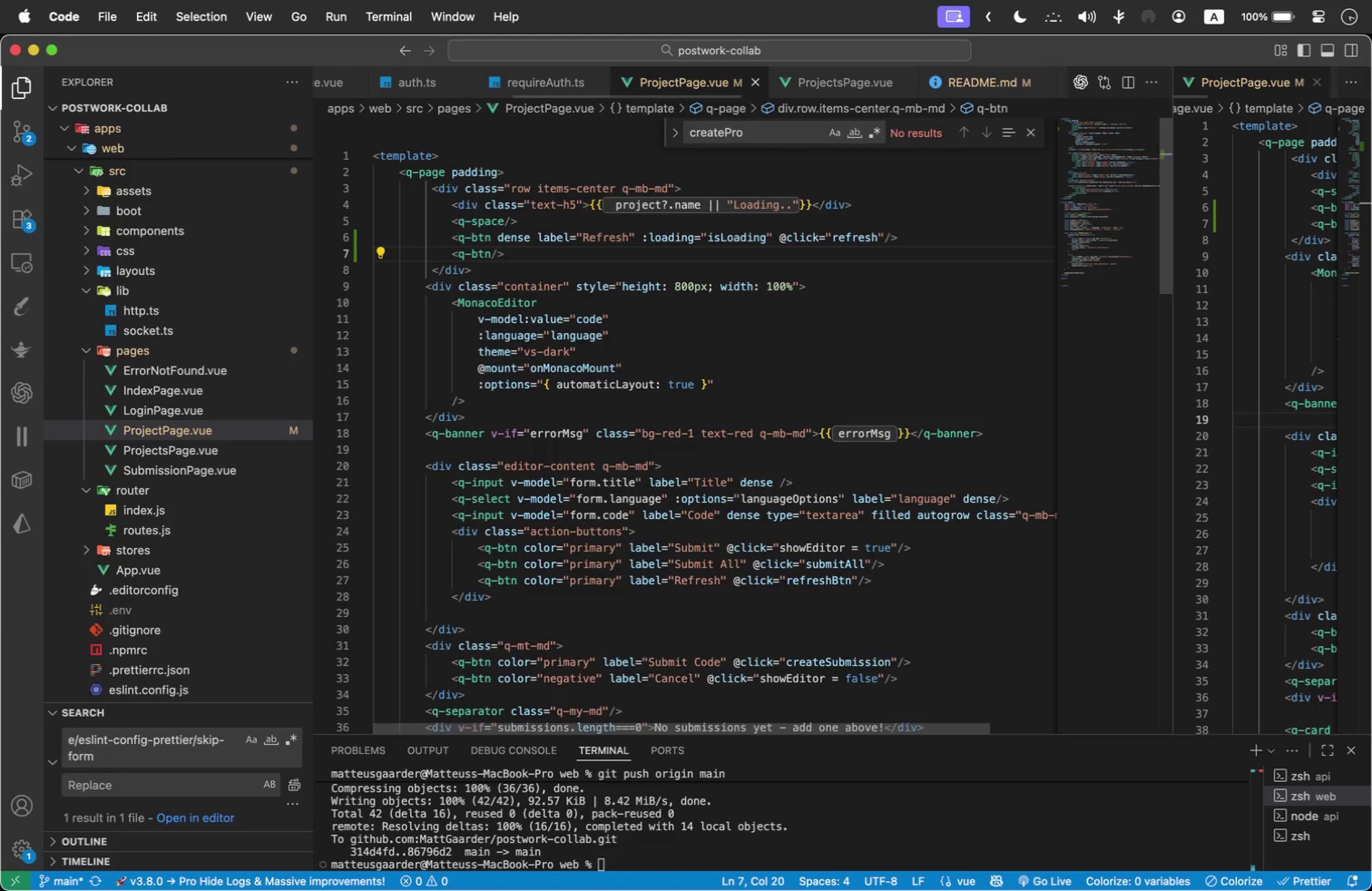 
key(ArrowLeft)
 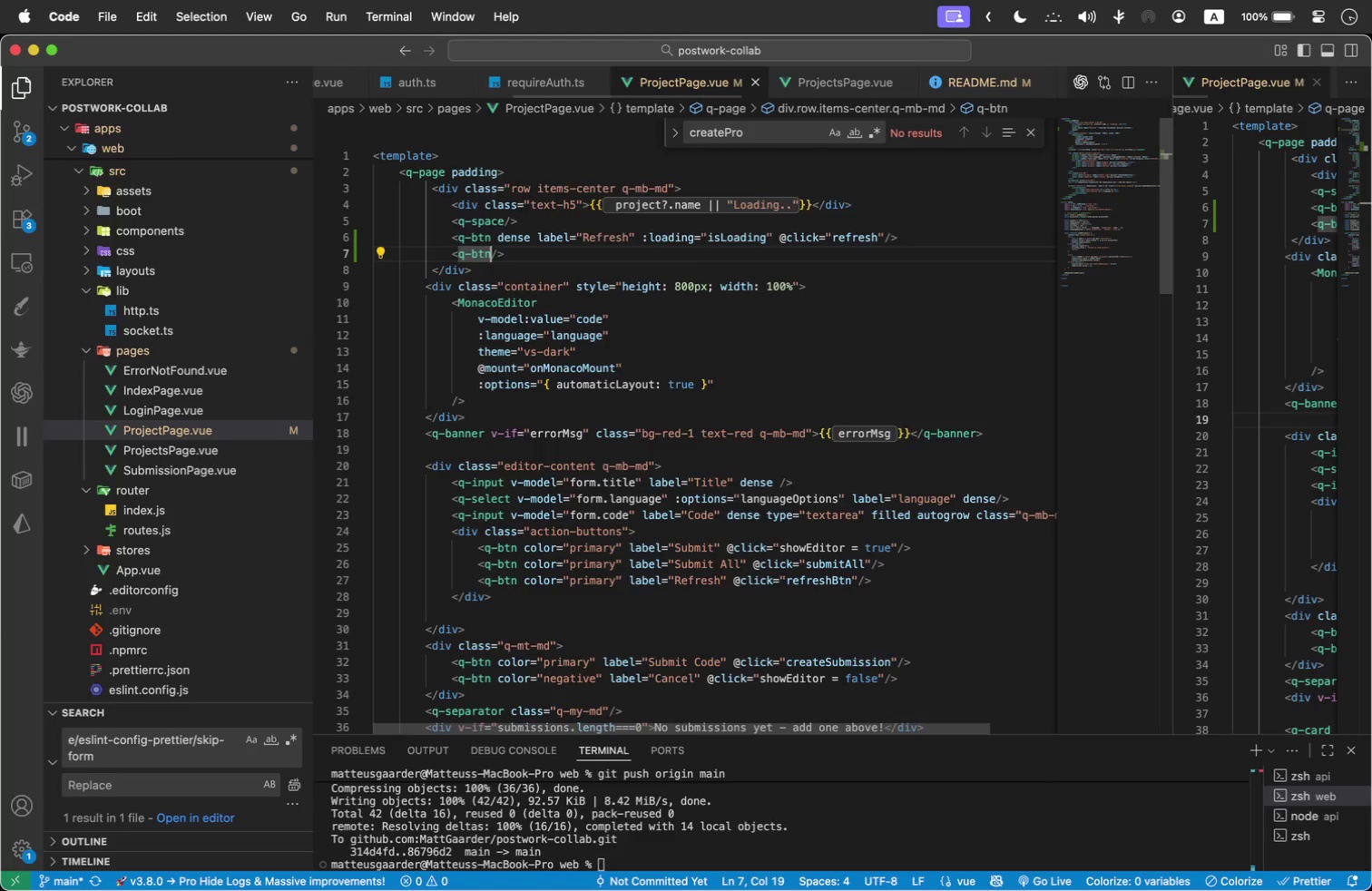 
type( dense label=Save)
 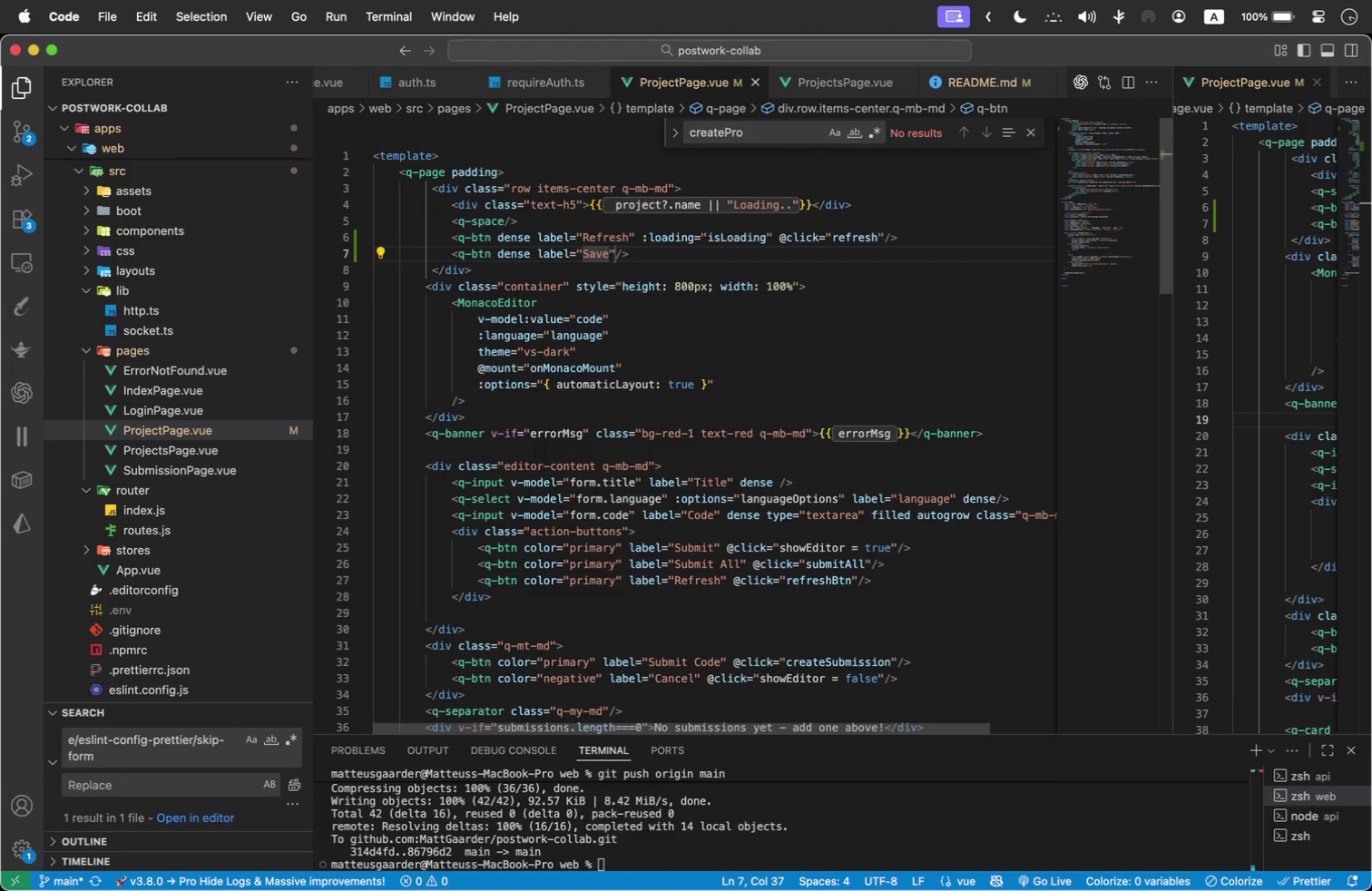 
key(ArrowRight)
 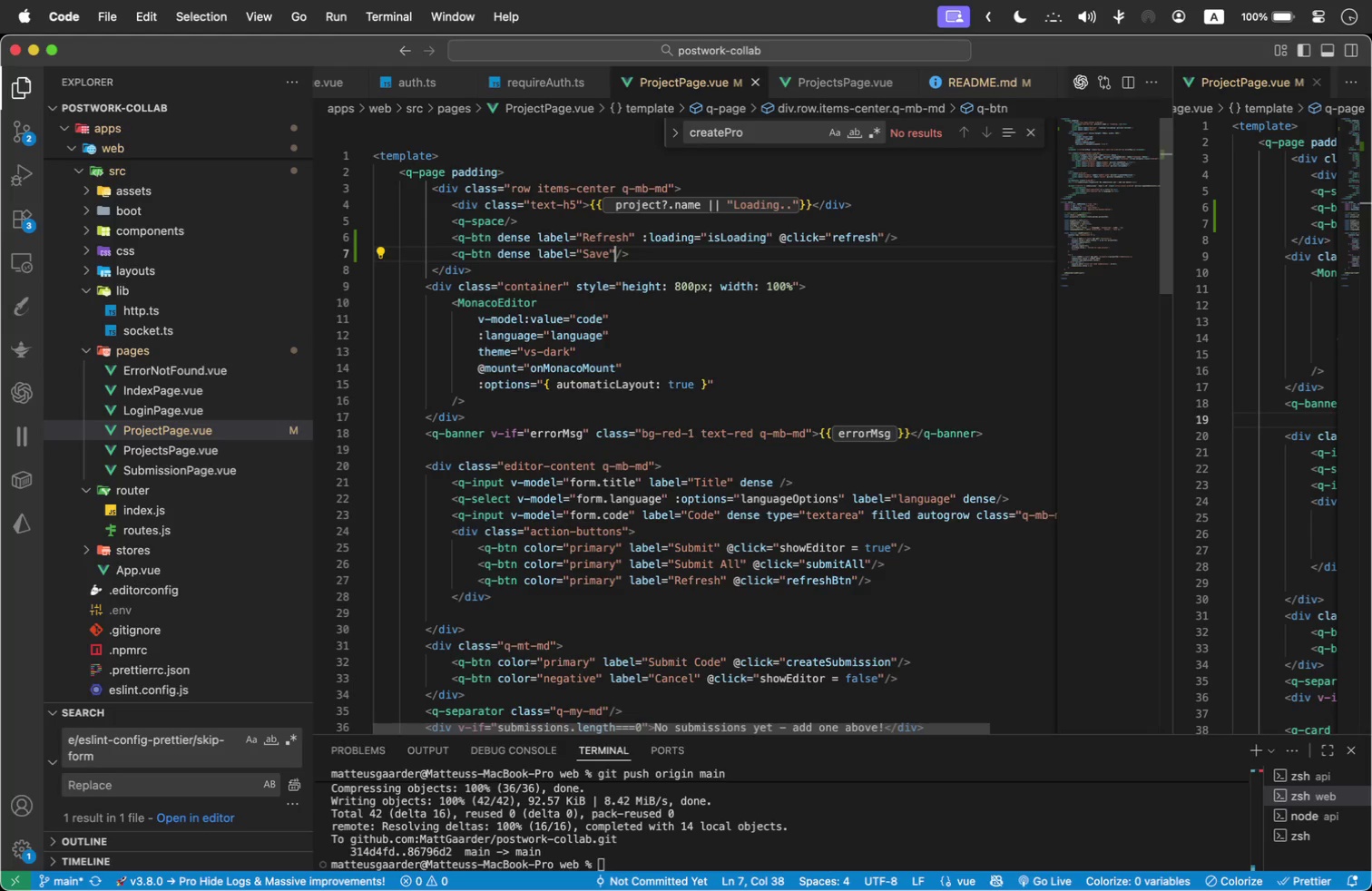 
key(Space)
 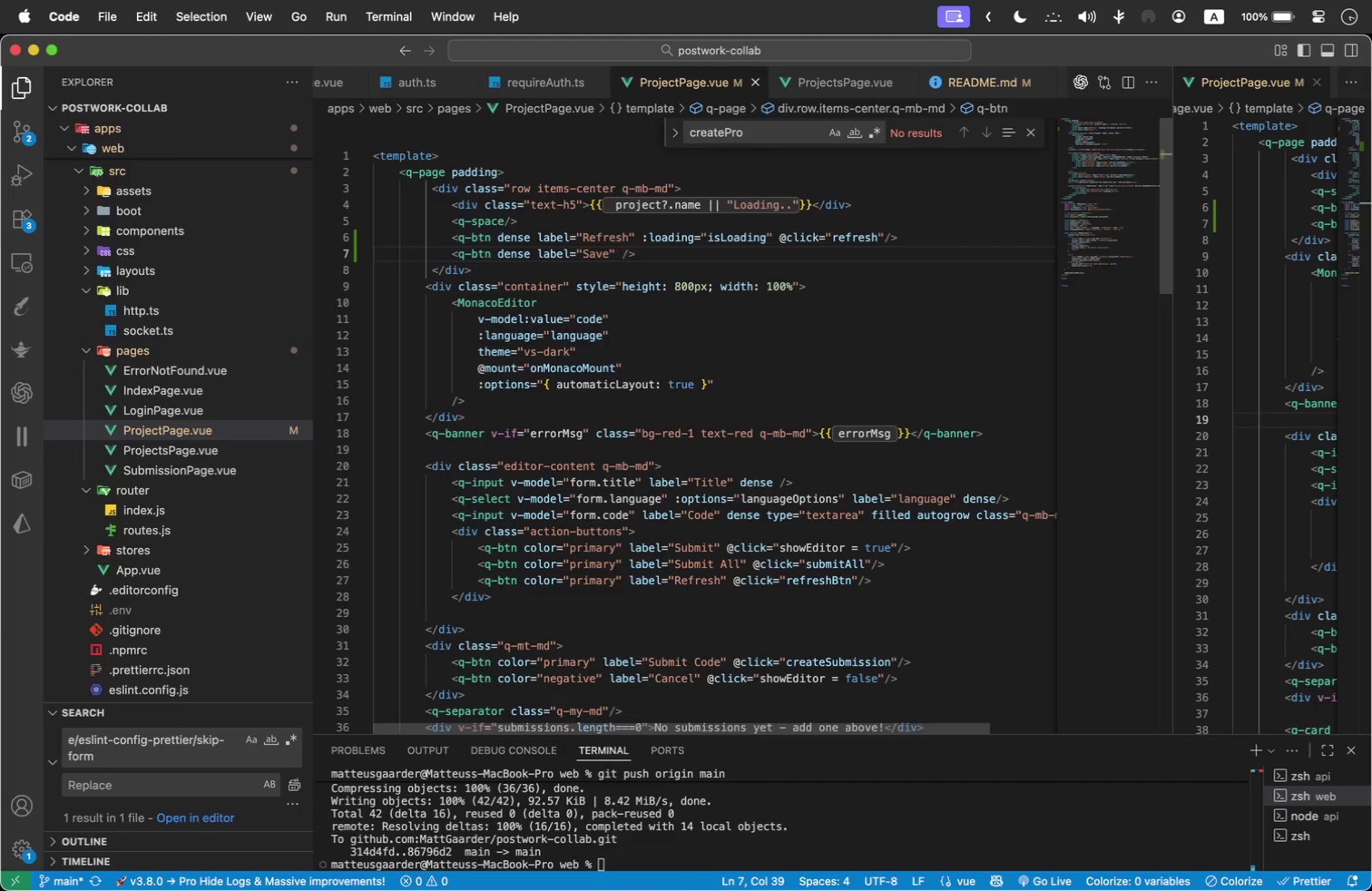 
key(Shift+Semicolon)
 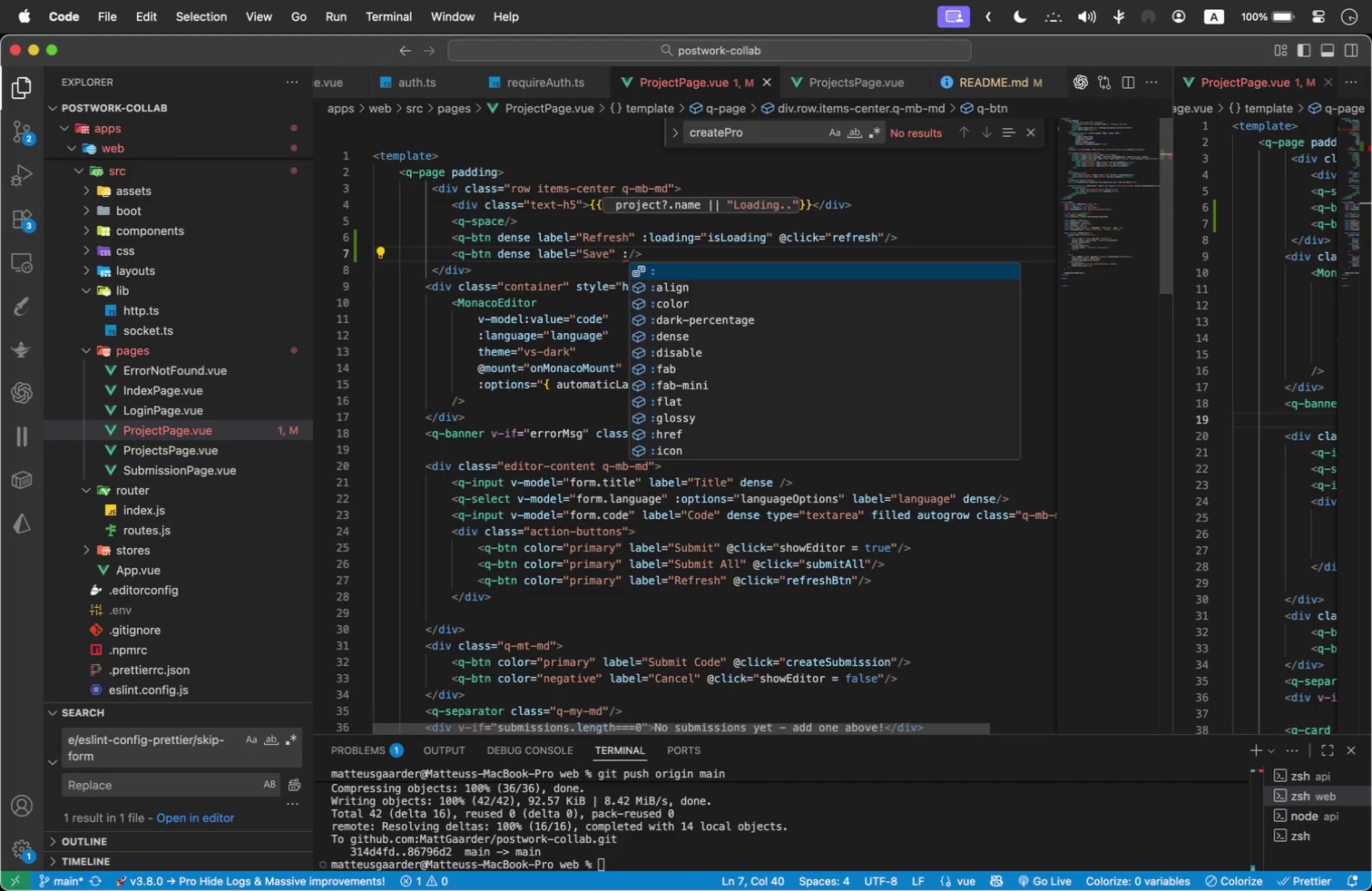 
key(Backspace)
type(@cl)
 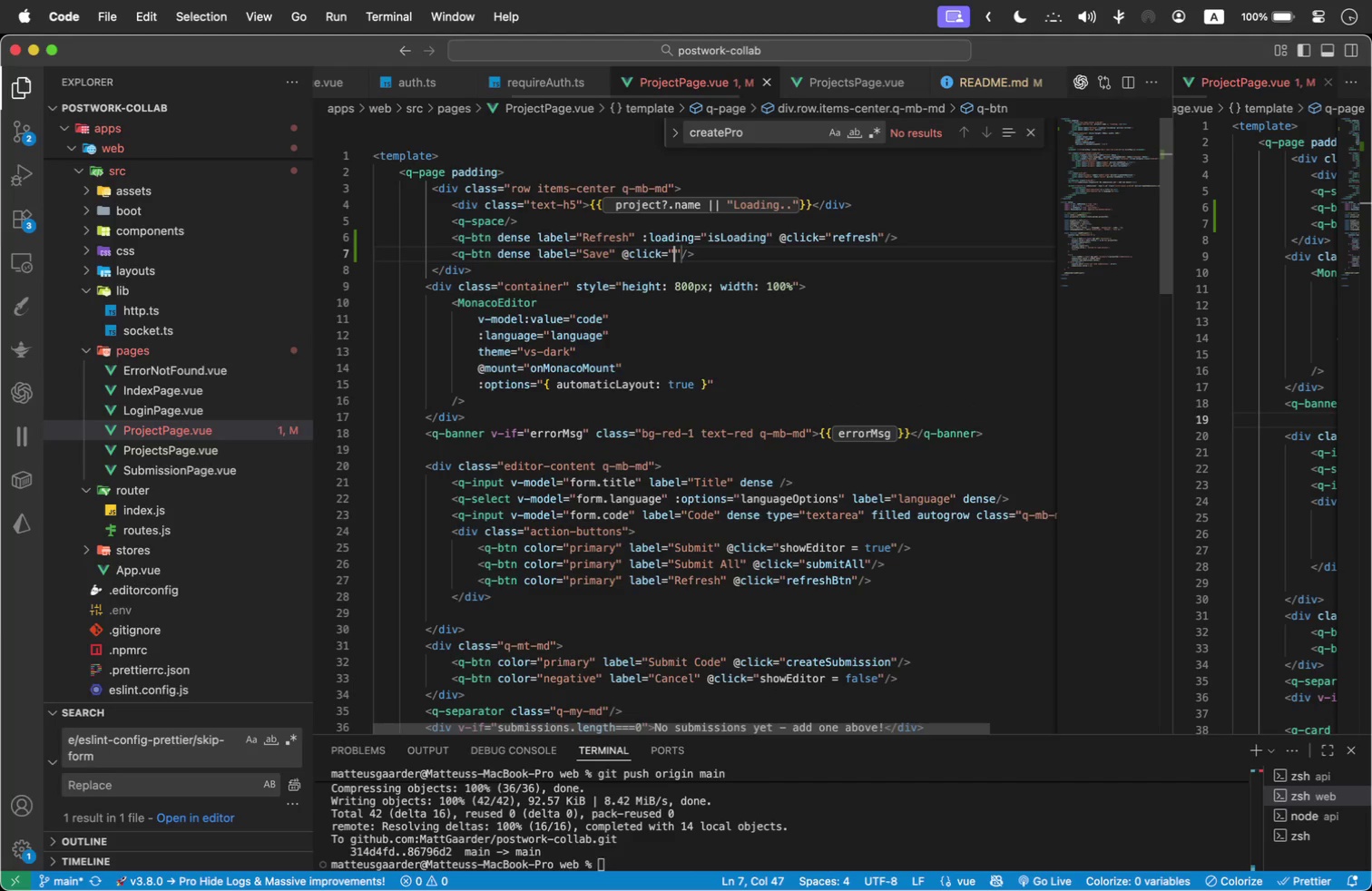 
 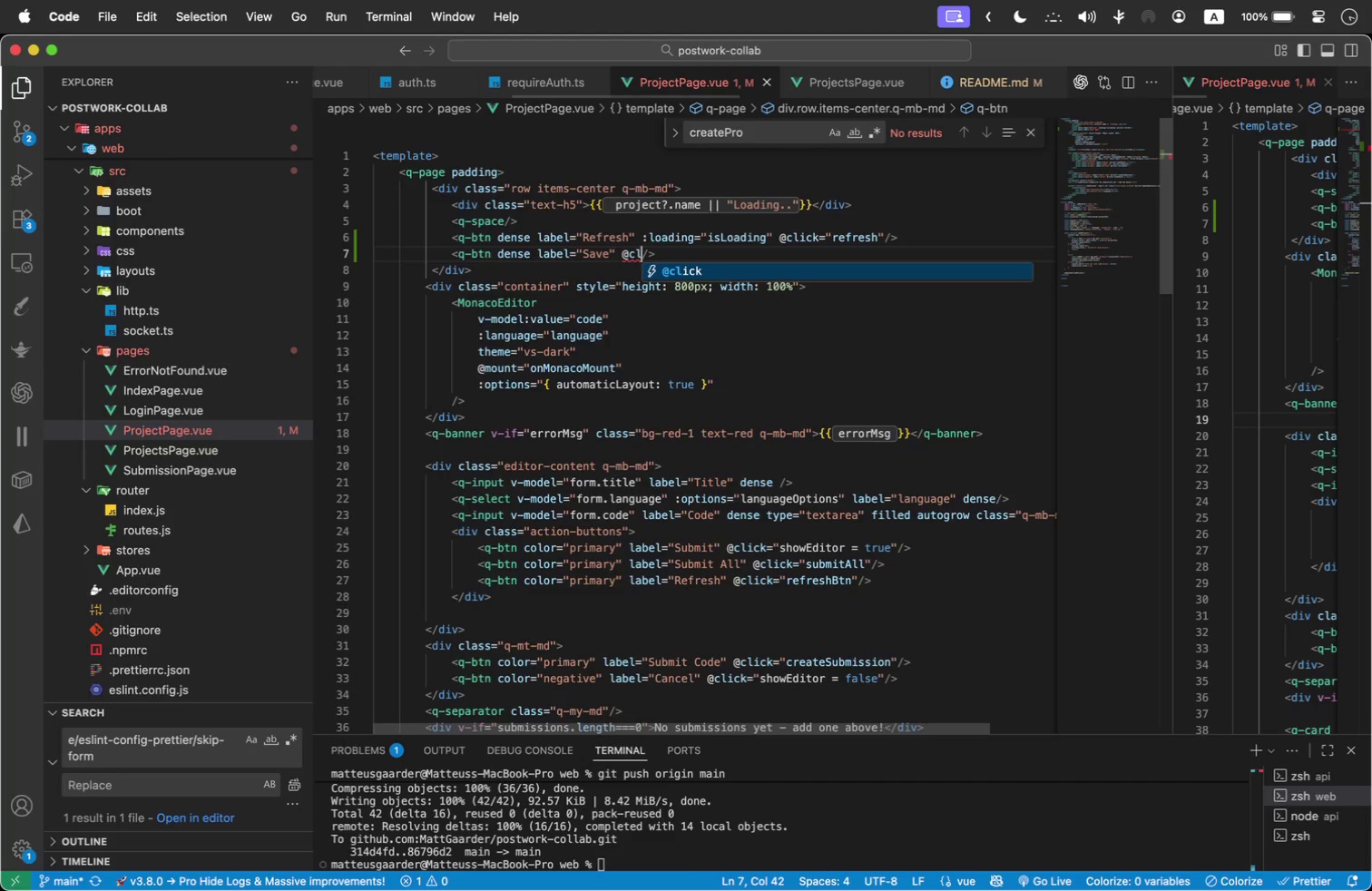 
key(Enter)
 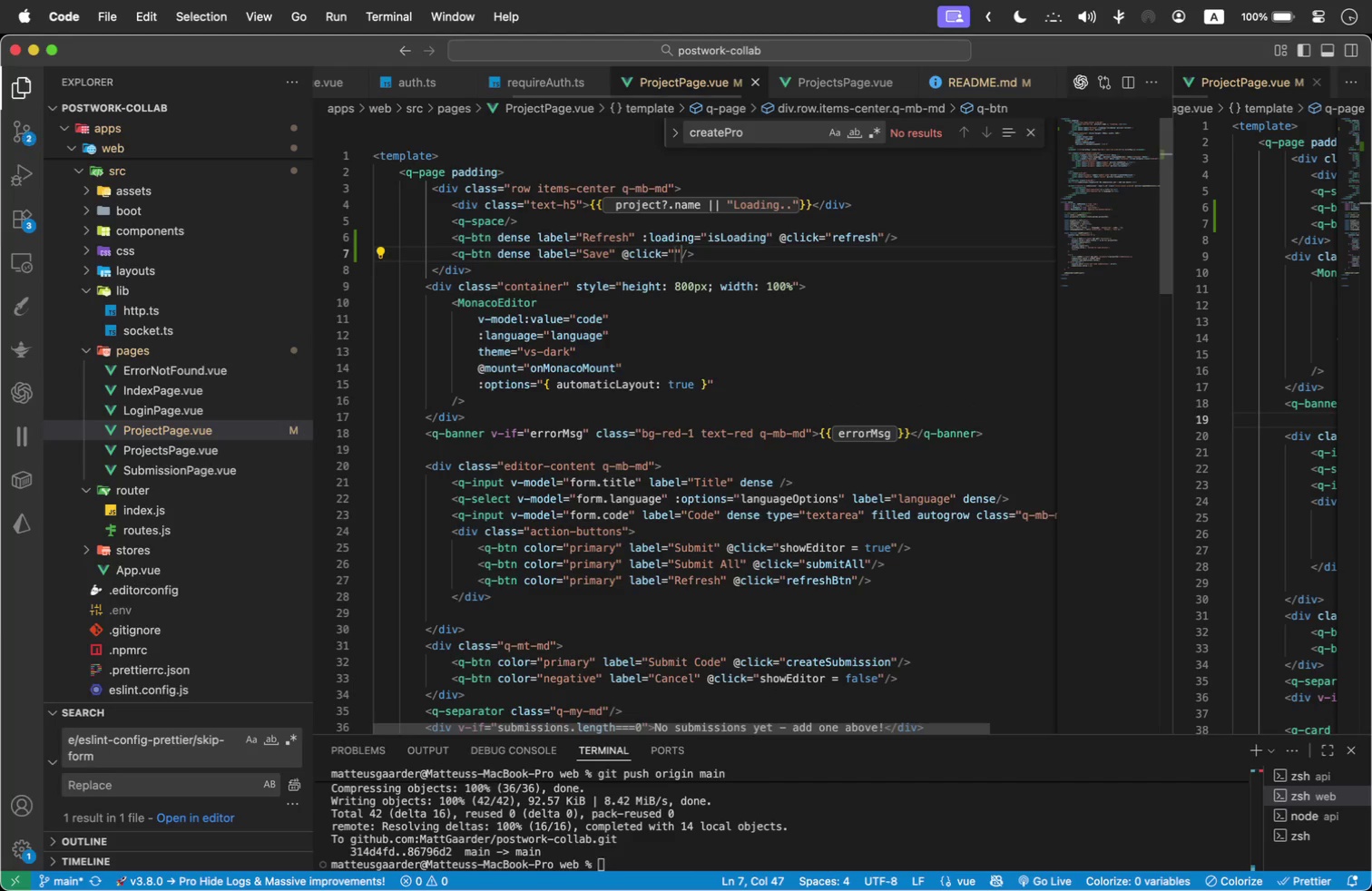 
type(save)
 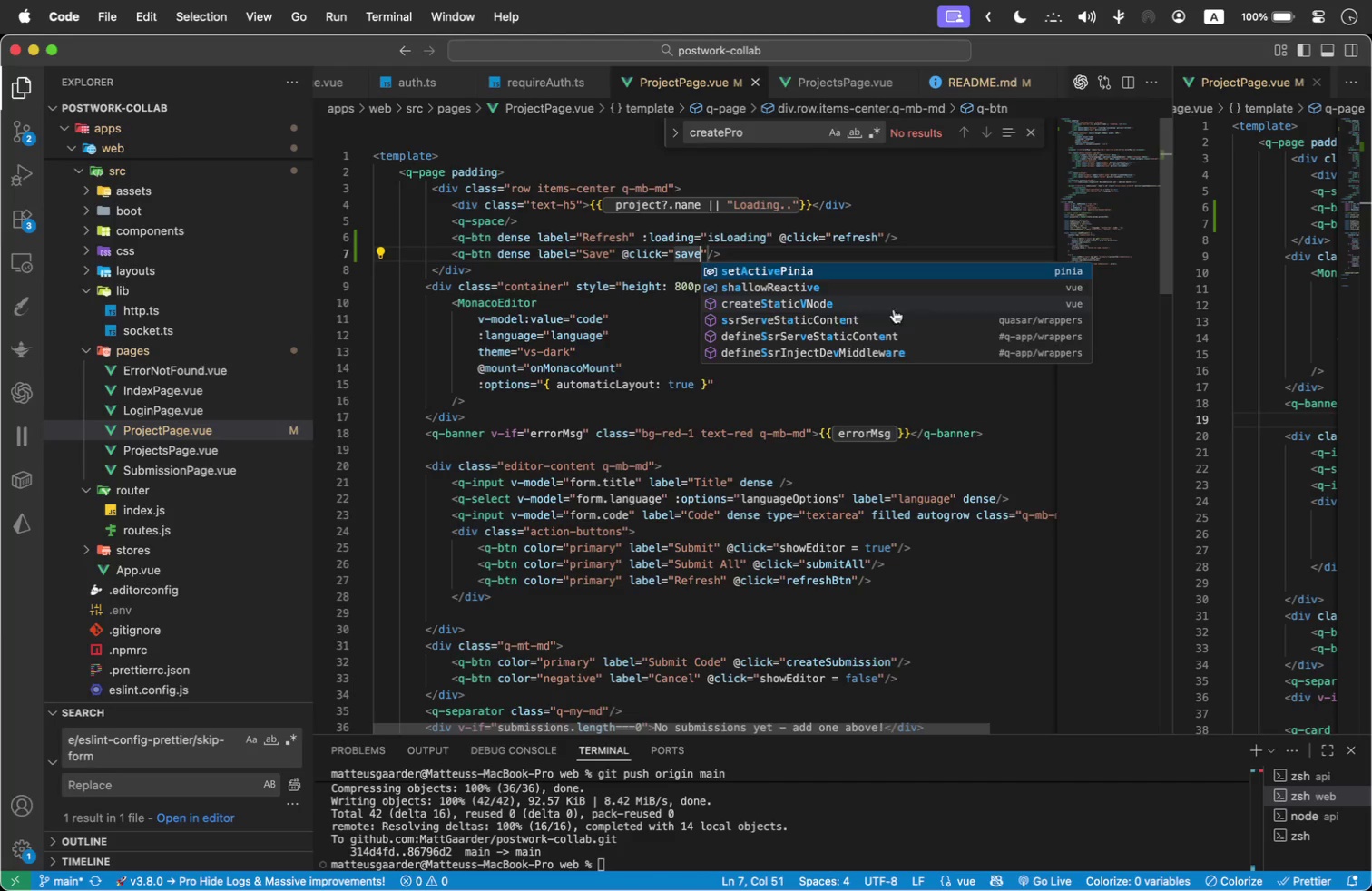 
left_click([730, 301])
 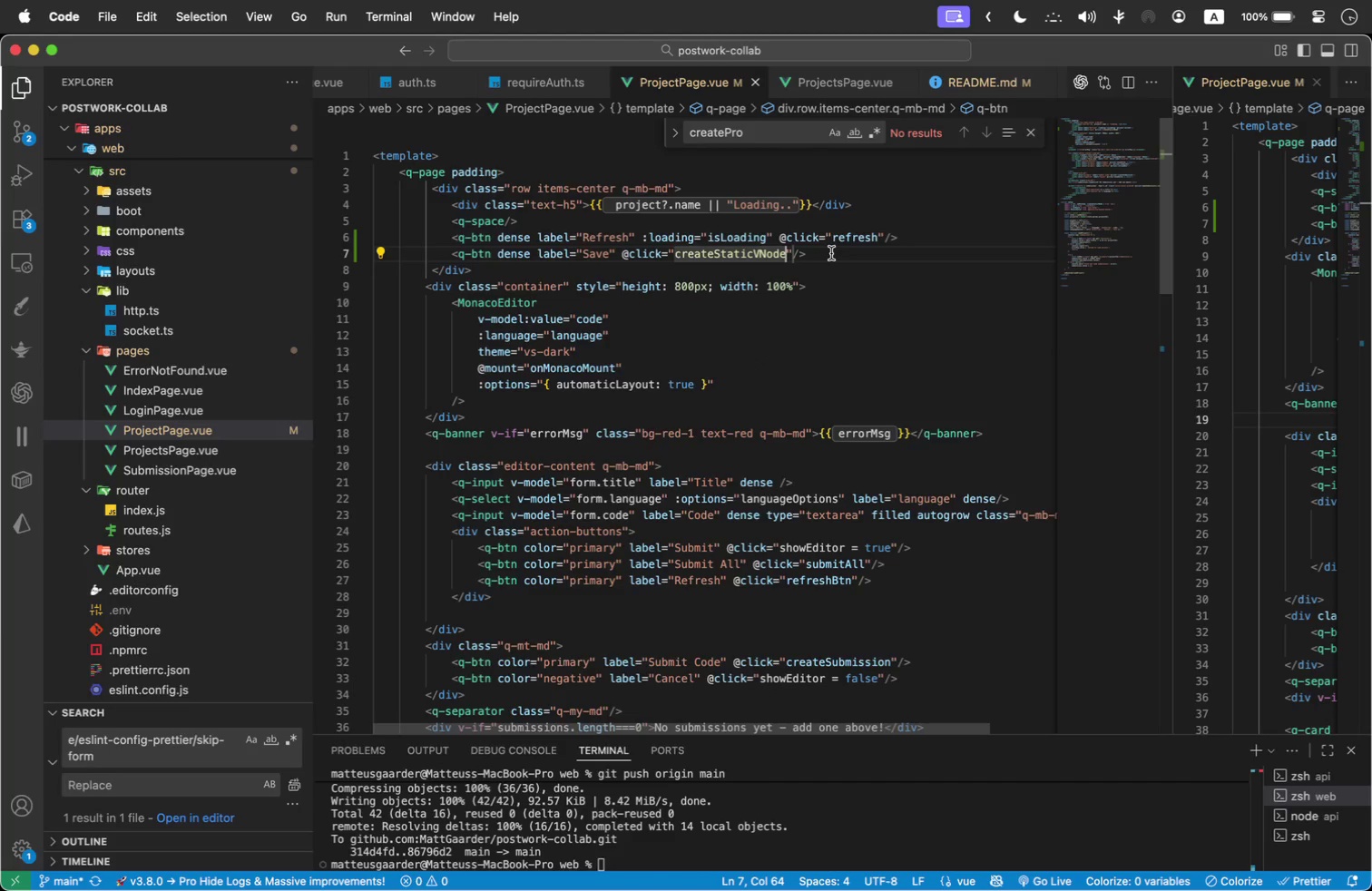 
key(Meta+Z)
 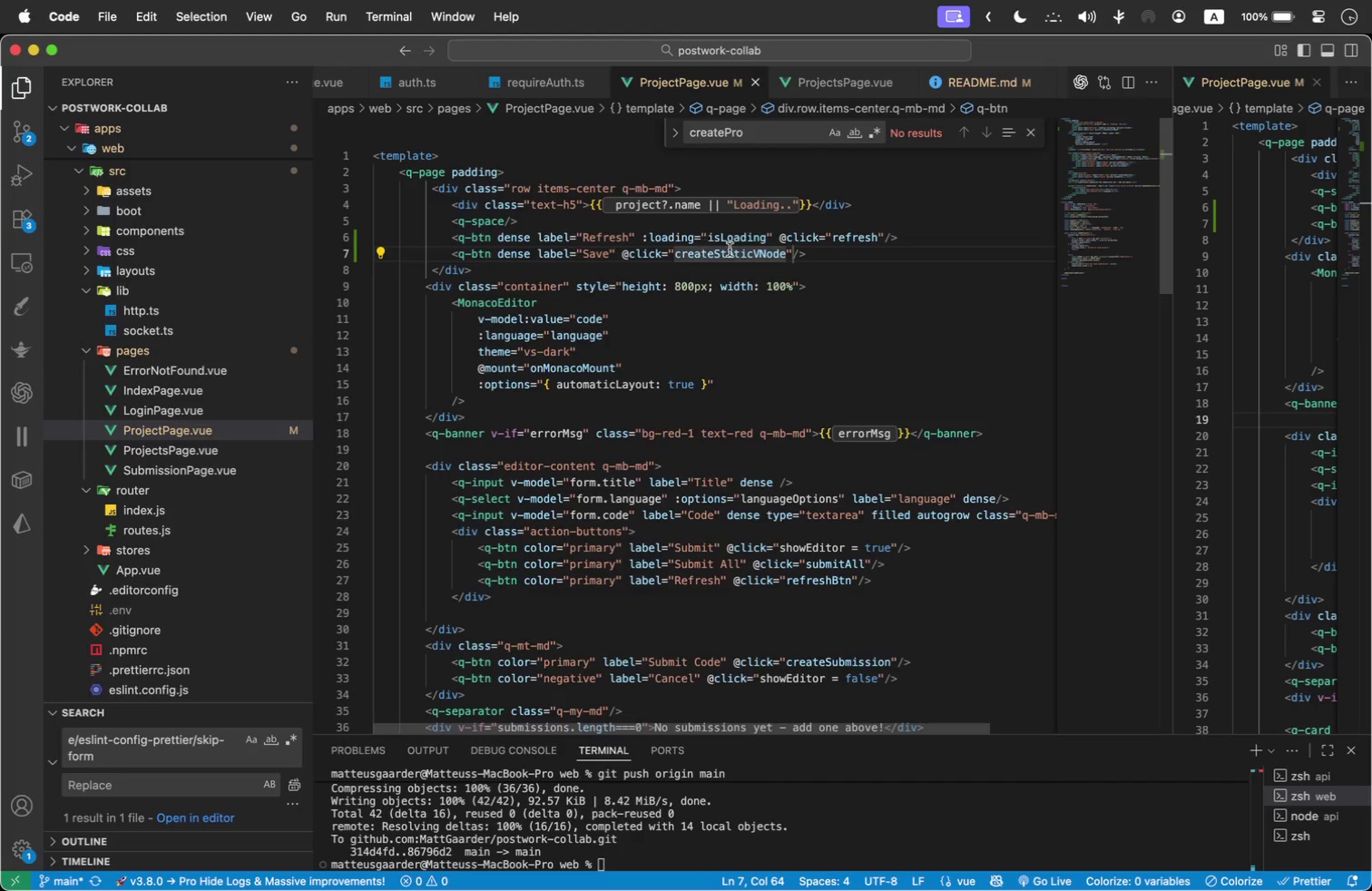 
key(Meta+Z)
 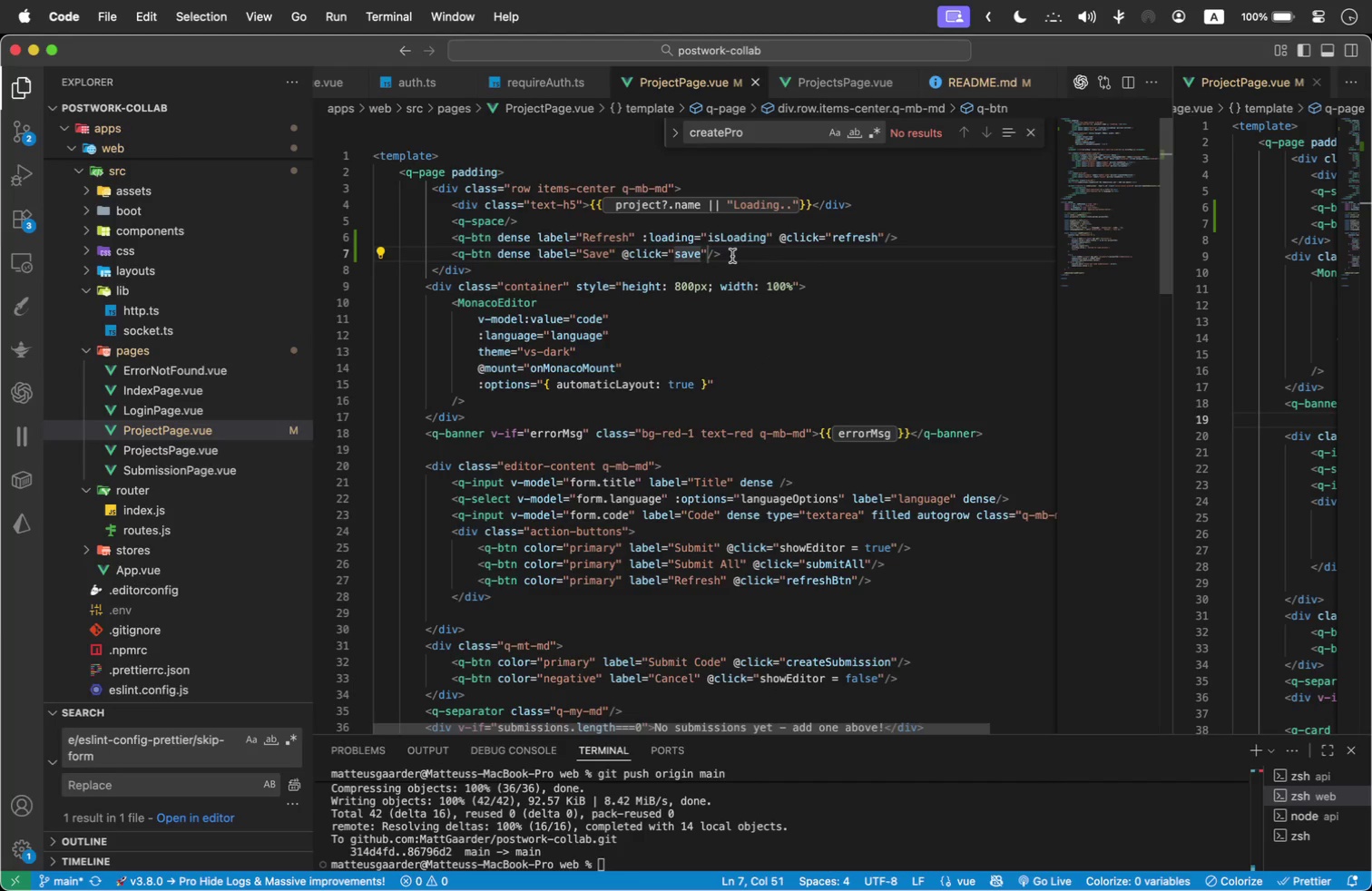 
left_click([732, 256])
 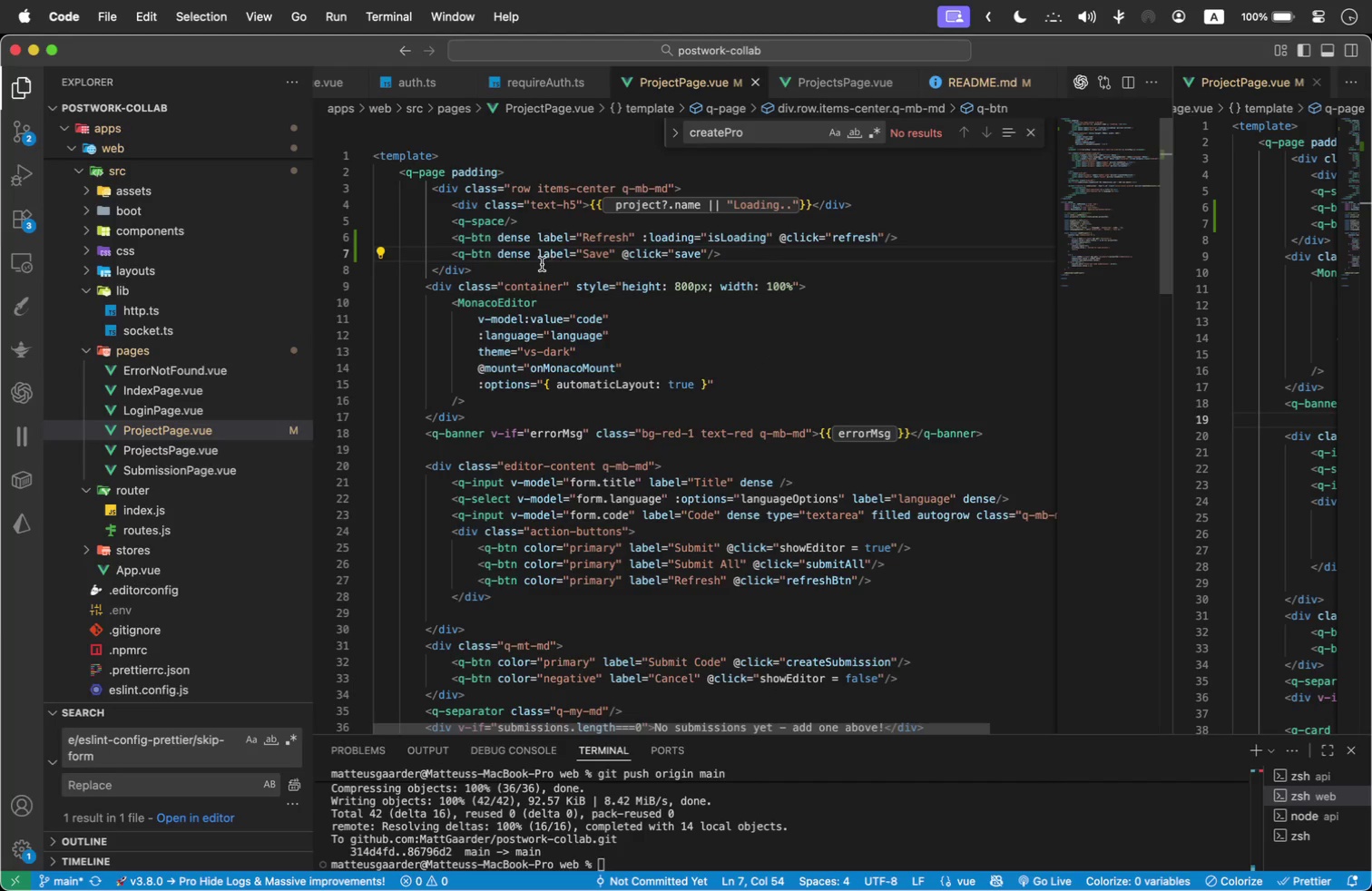 
left_click([537, 266])
 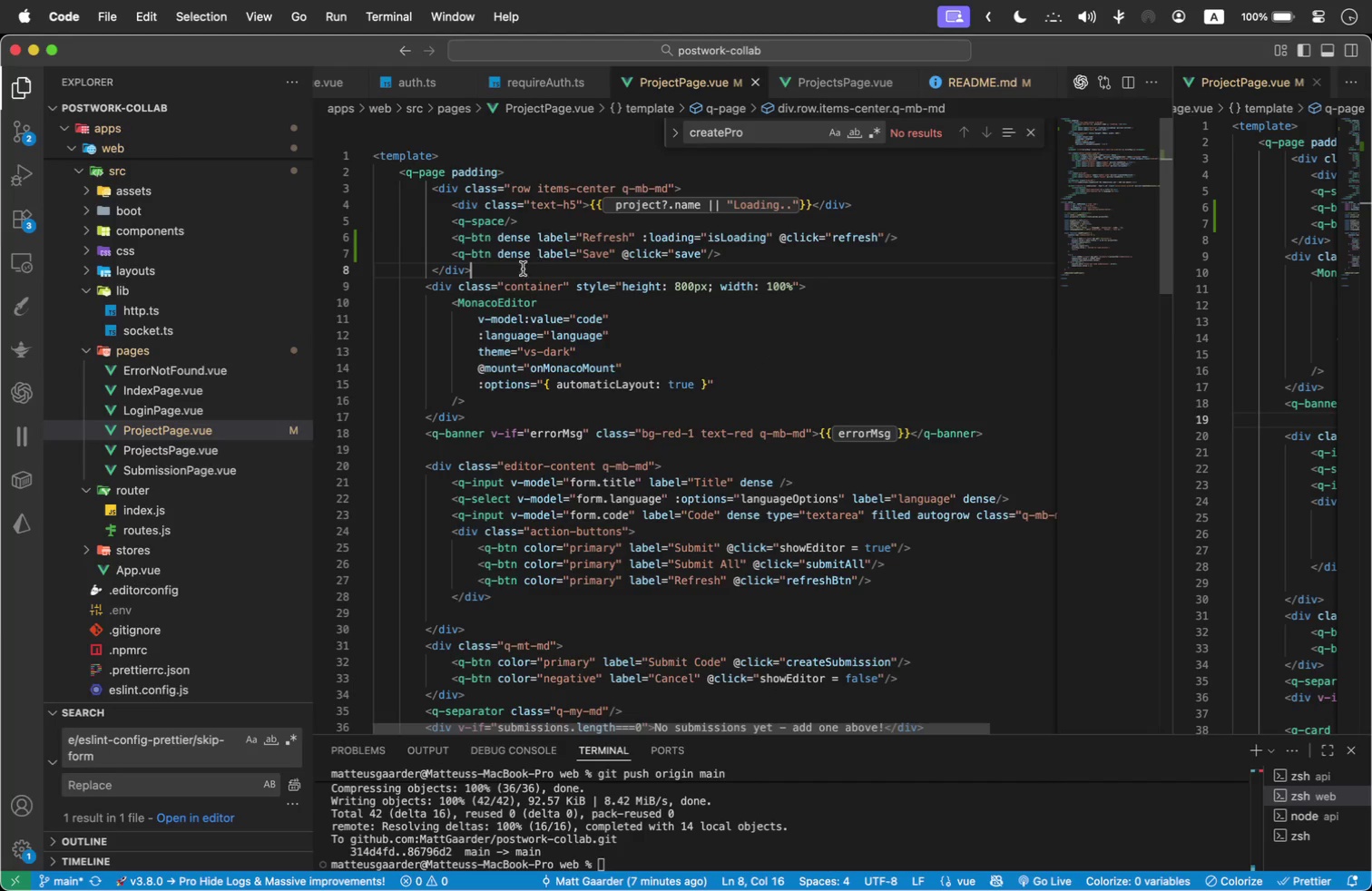 
mouse_move([520, 282])
 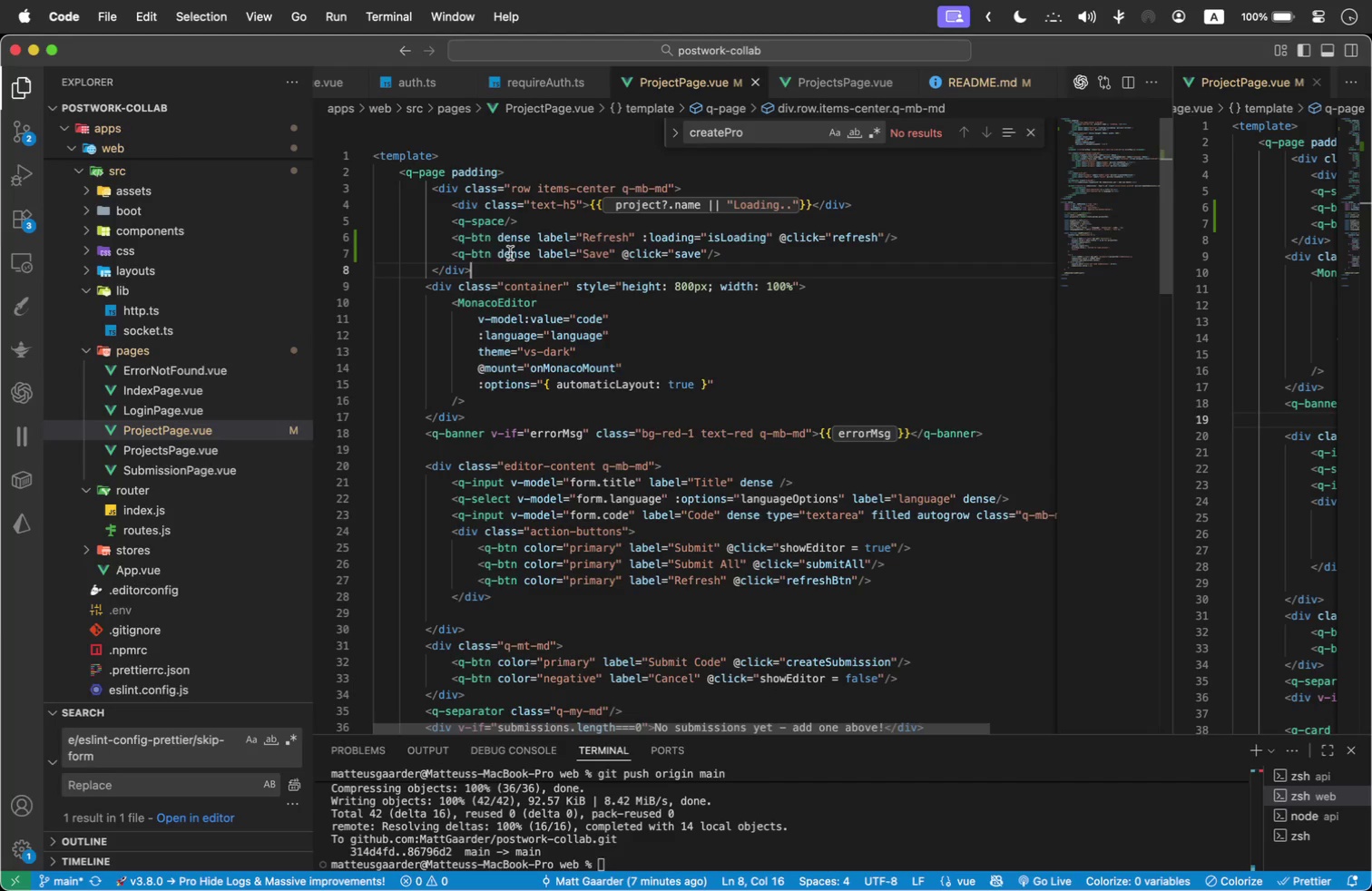 
left_click([498, 236])
 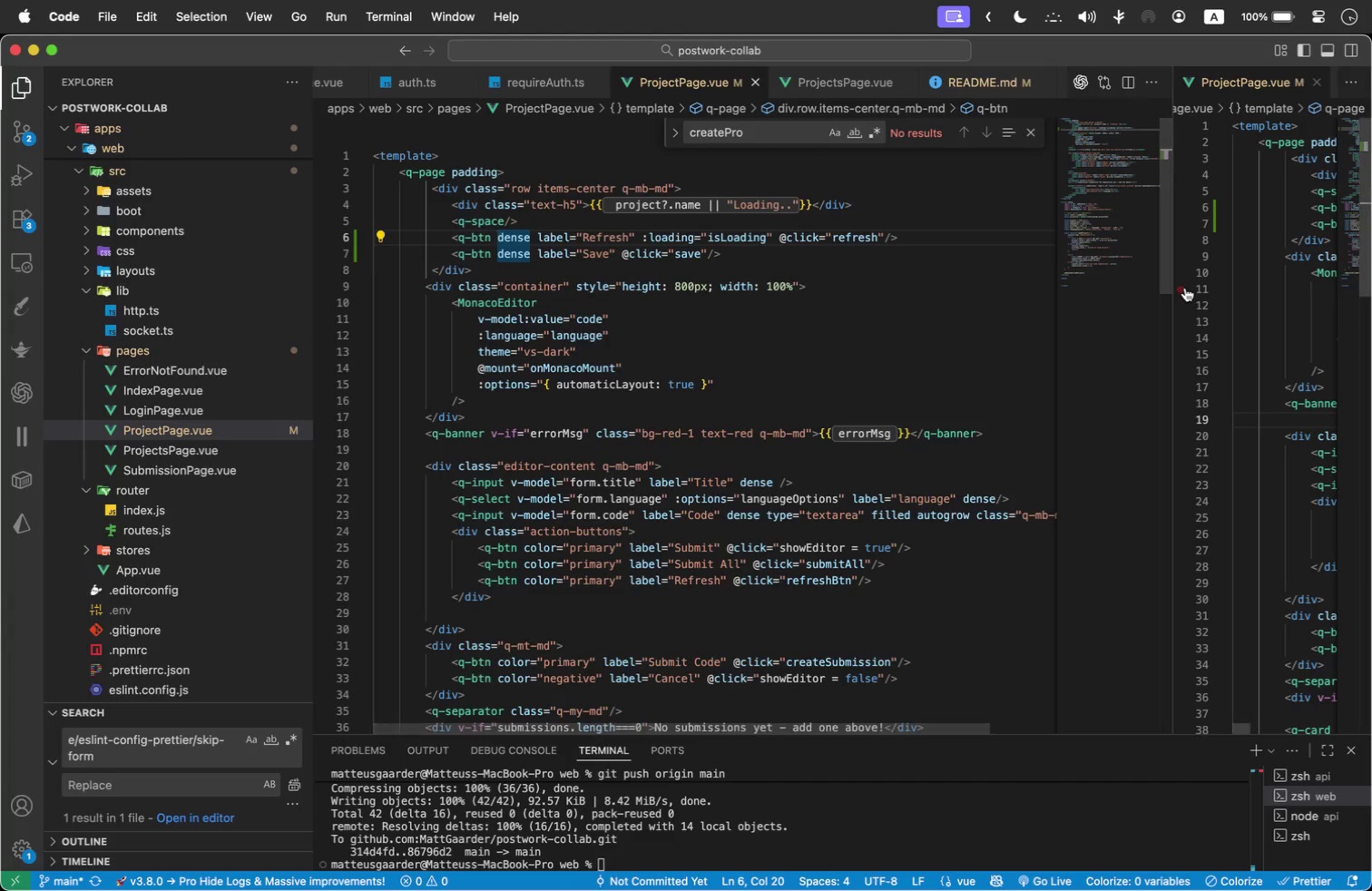 
type(colo)
 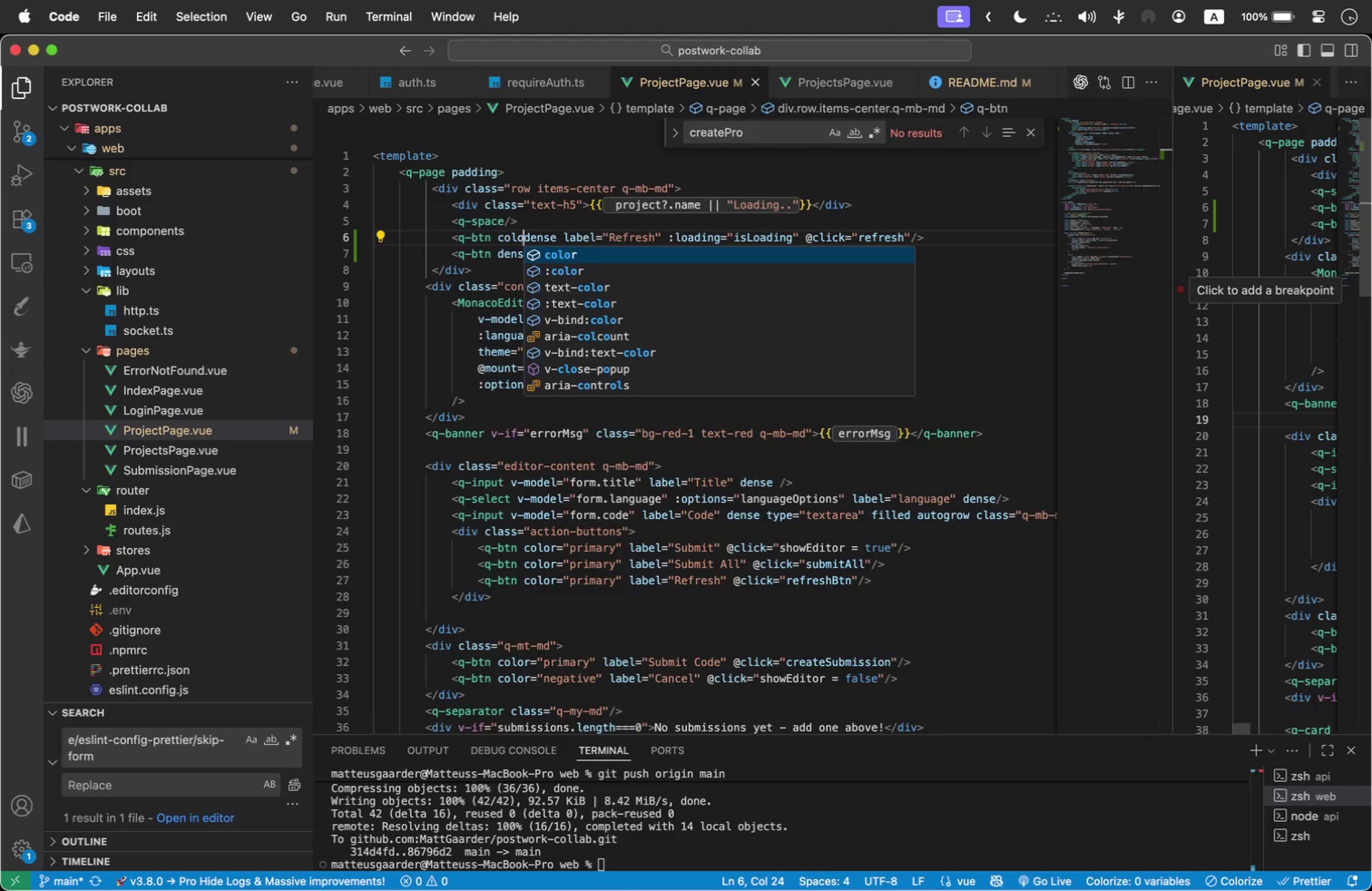 
key(Enter)
 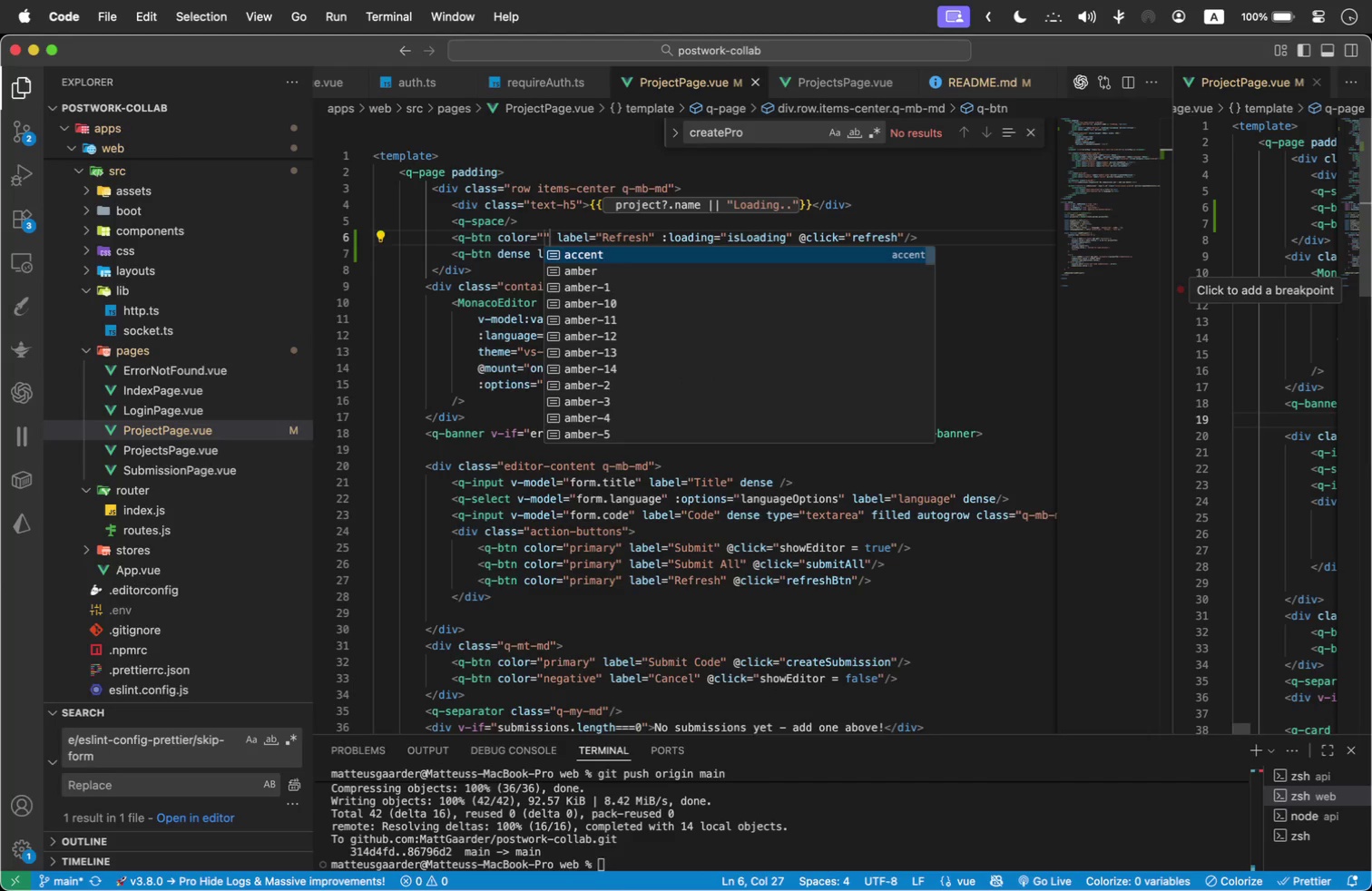 
type(pri)
 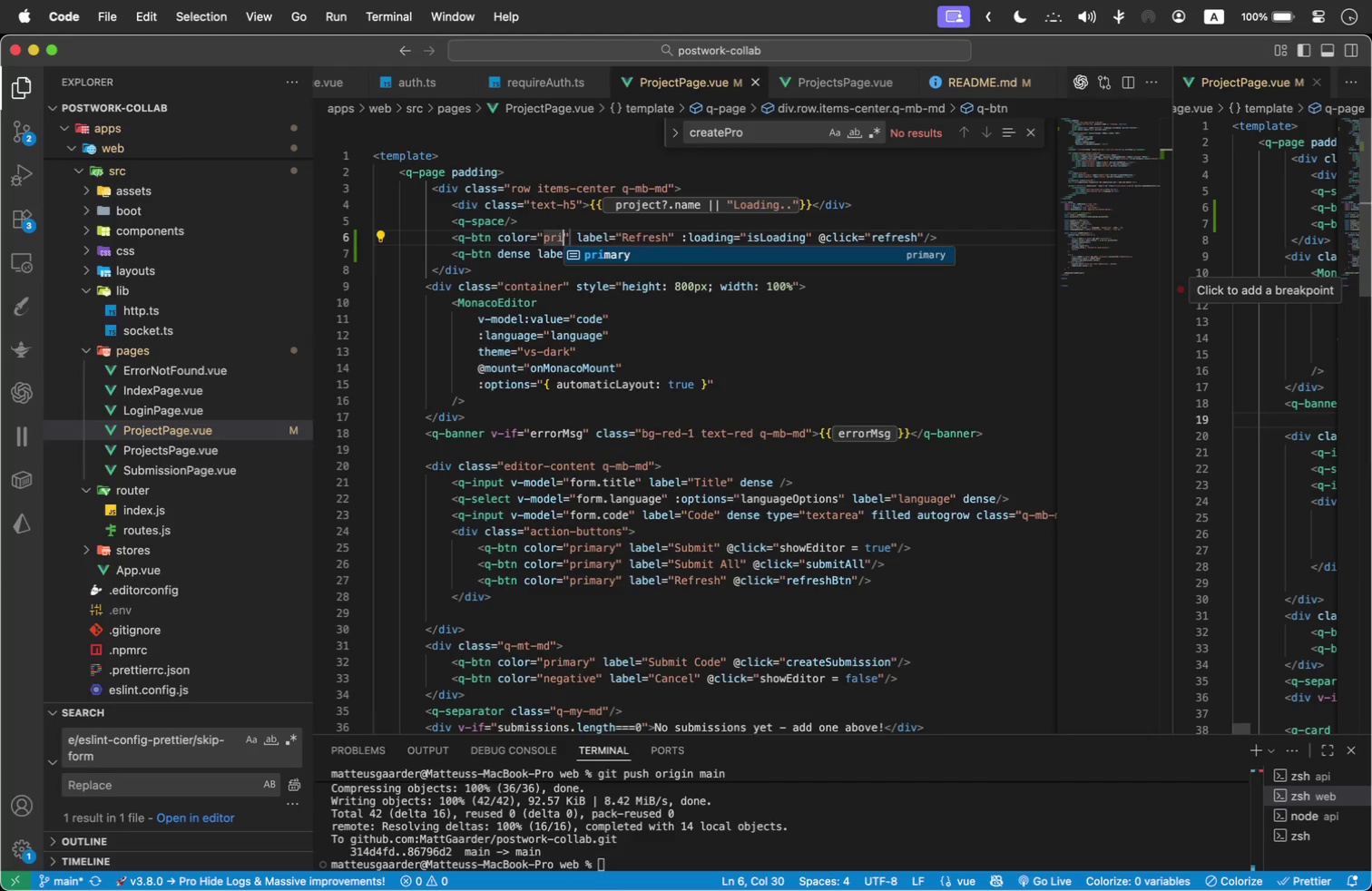 
key(Enter)
 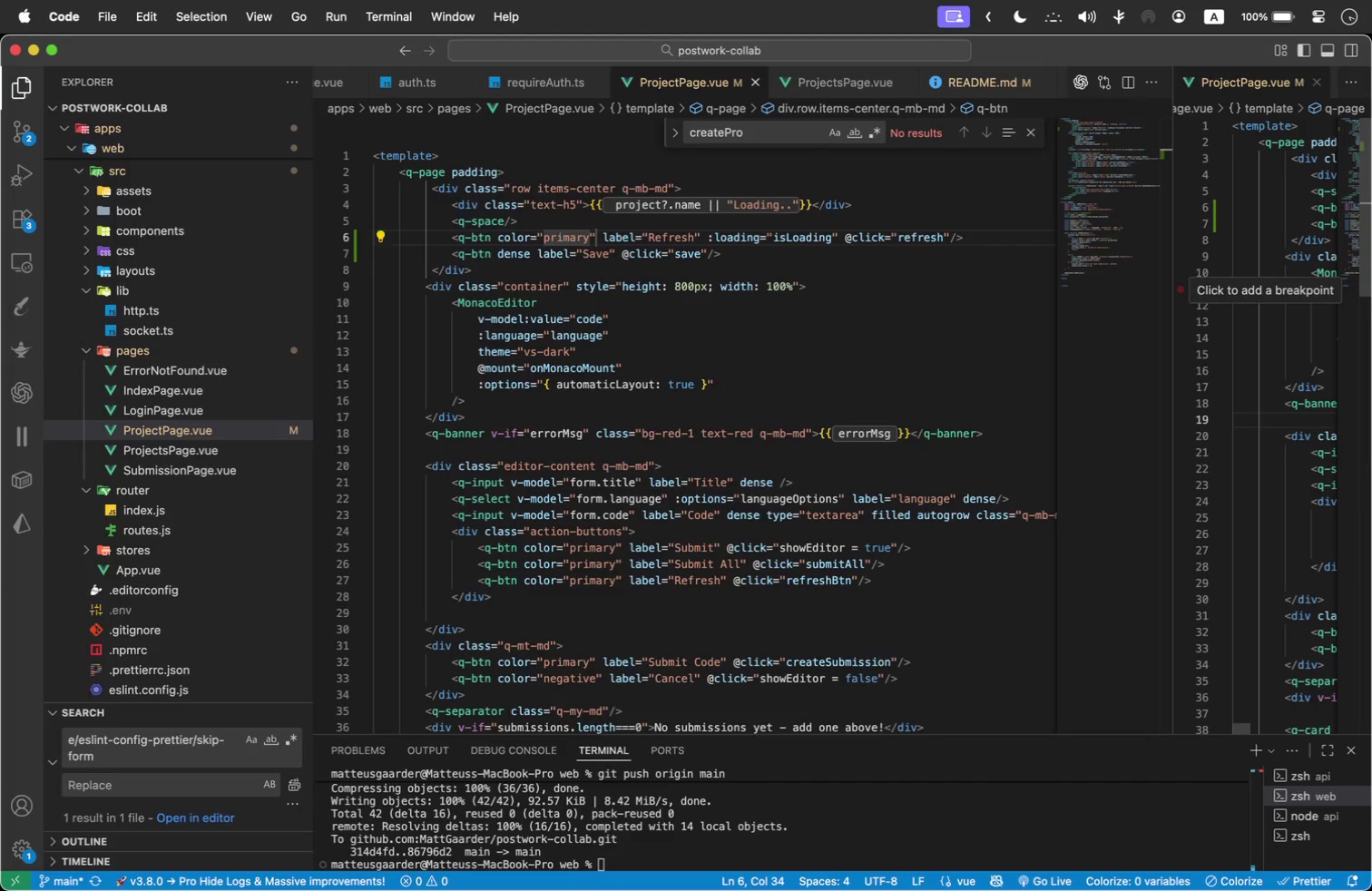 
key(ArrowRight)
 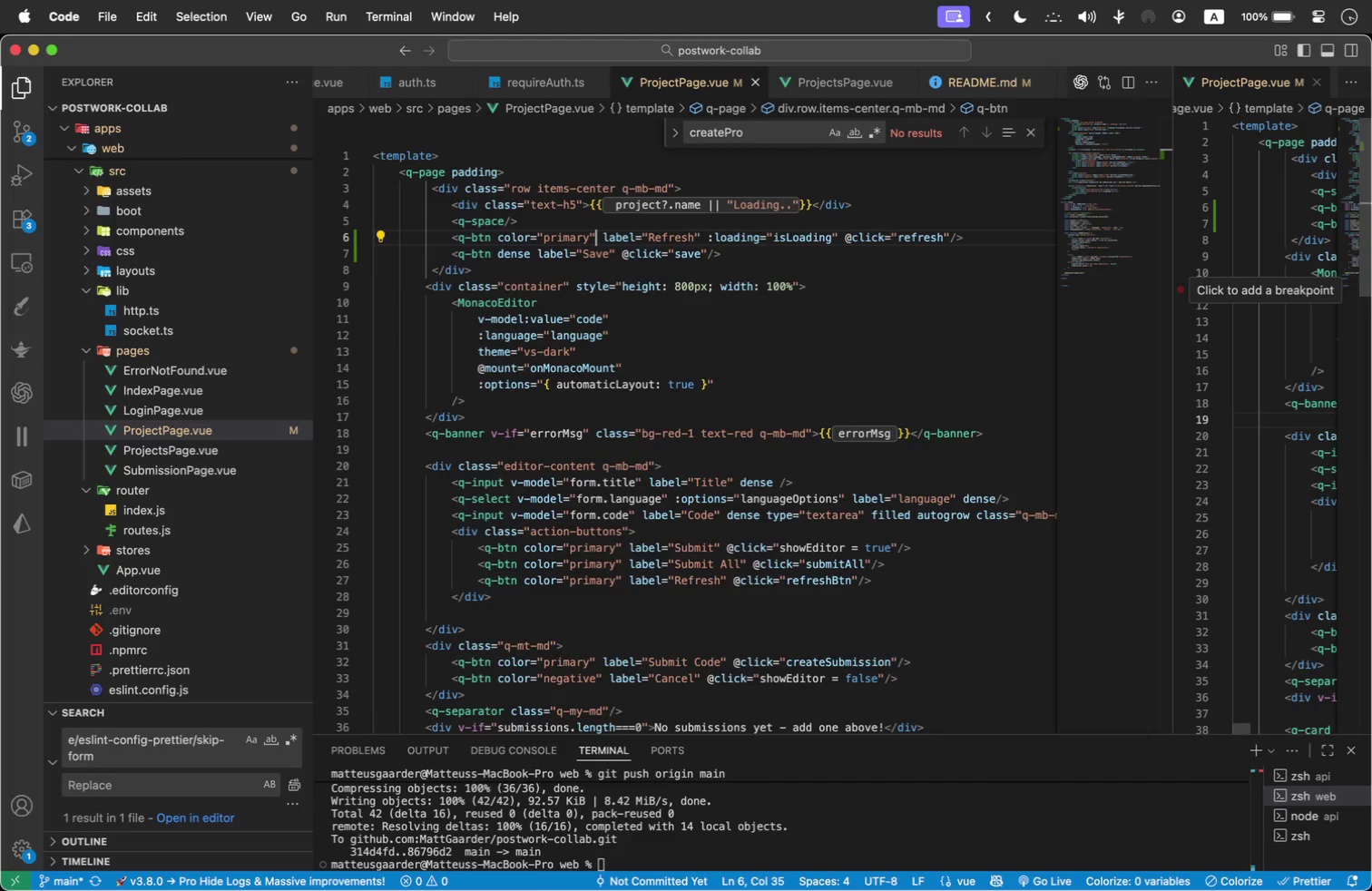 
hold_key(key=ArrowLeft, duration=1.51)
 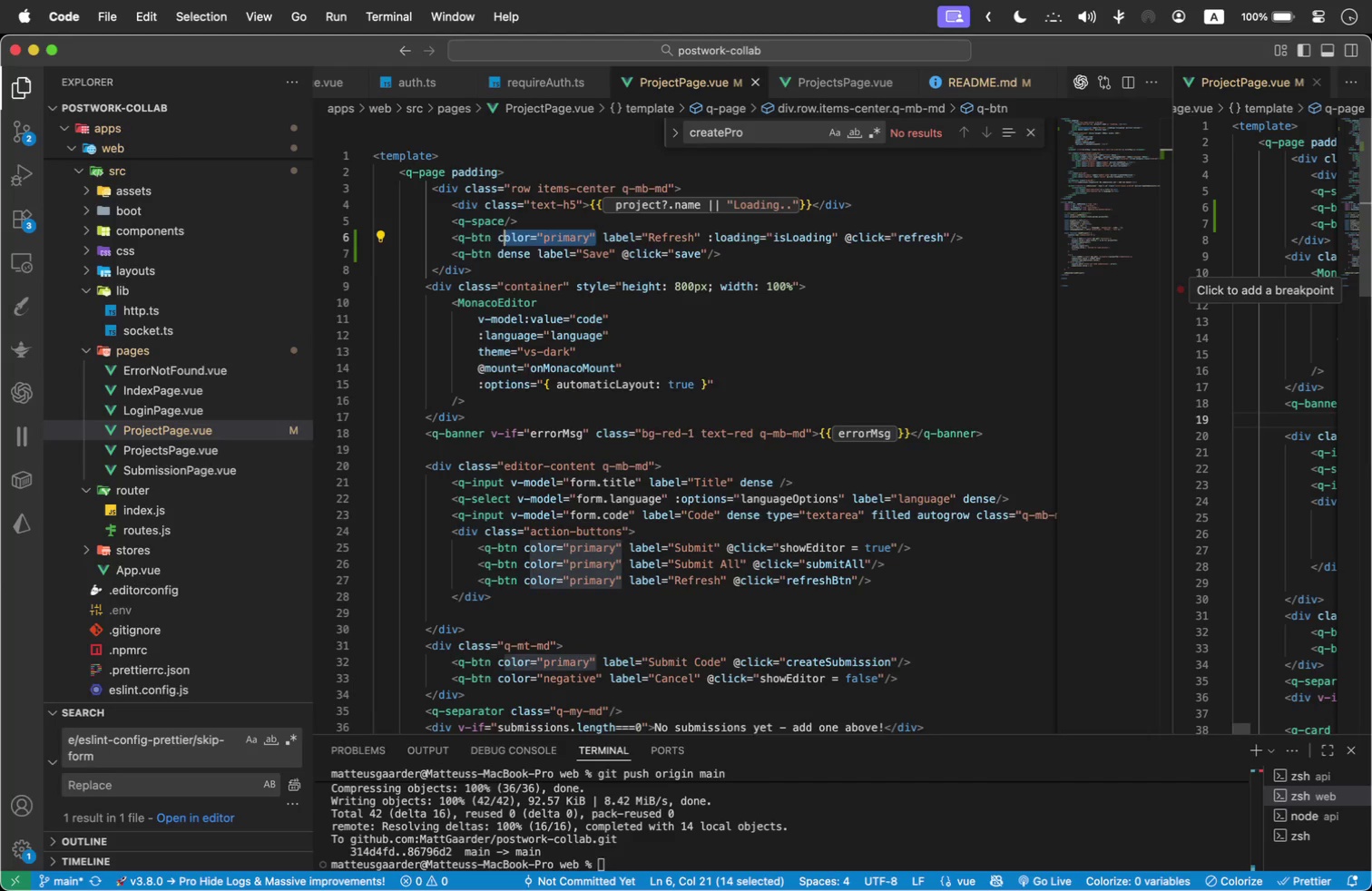 
key(Shift+ArrowLeft)
 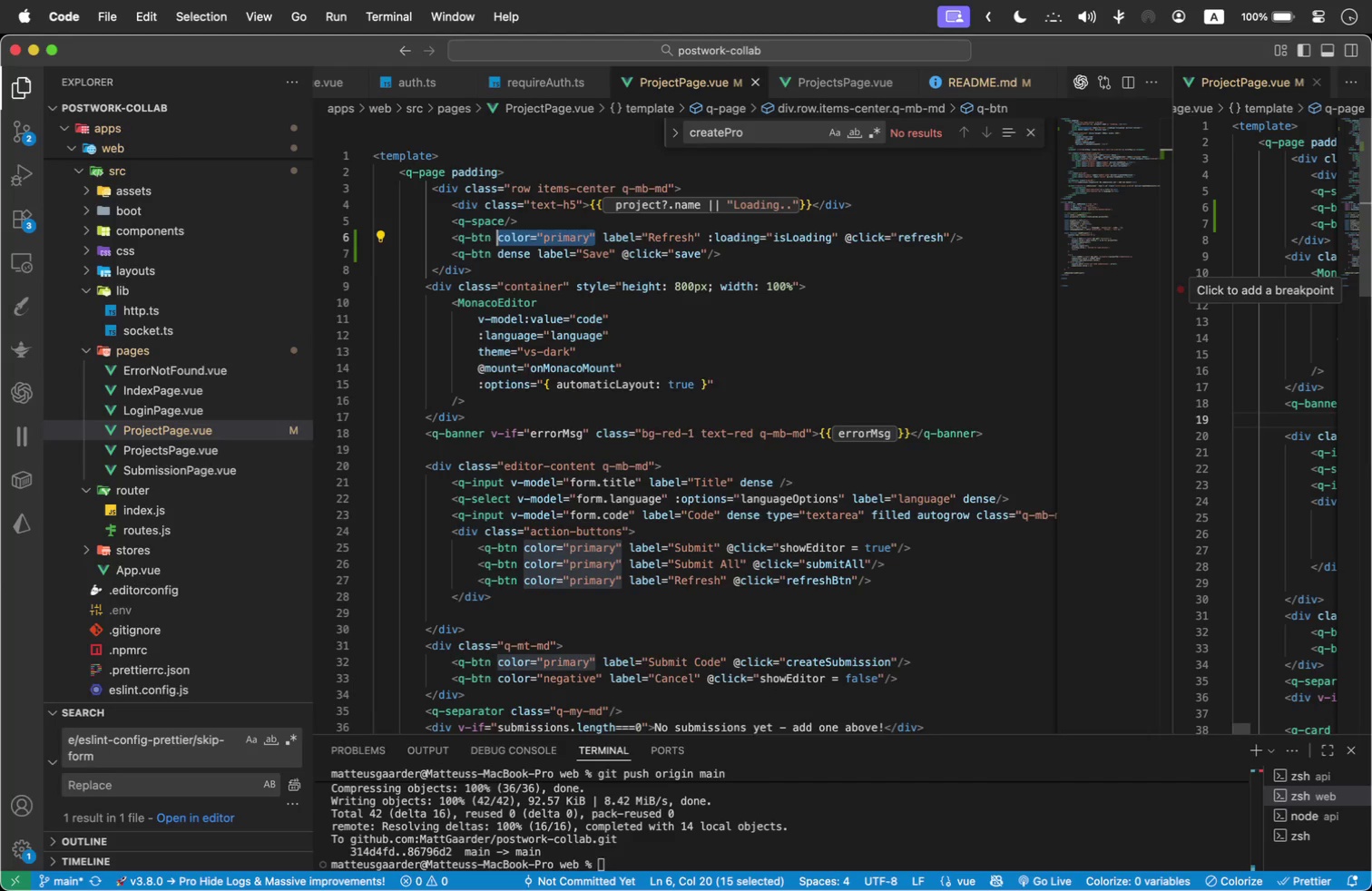 
key(Meta+C)
 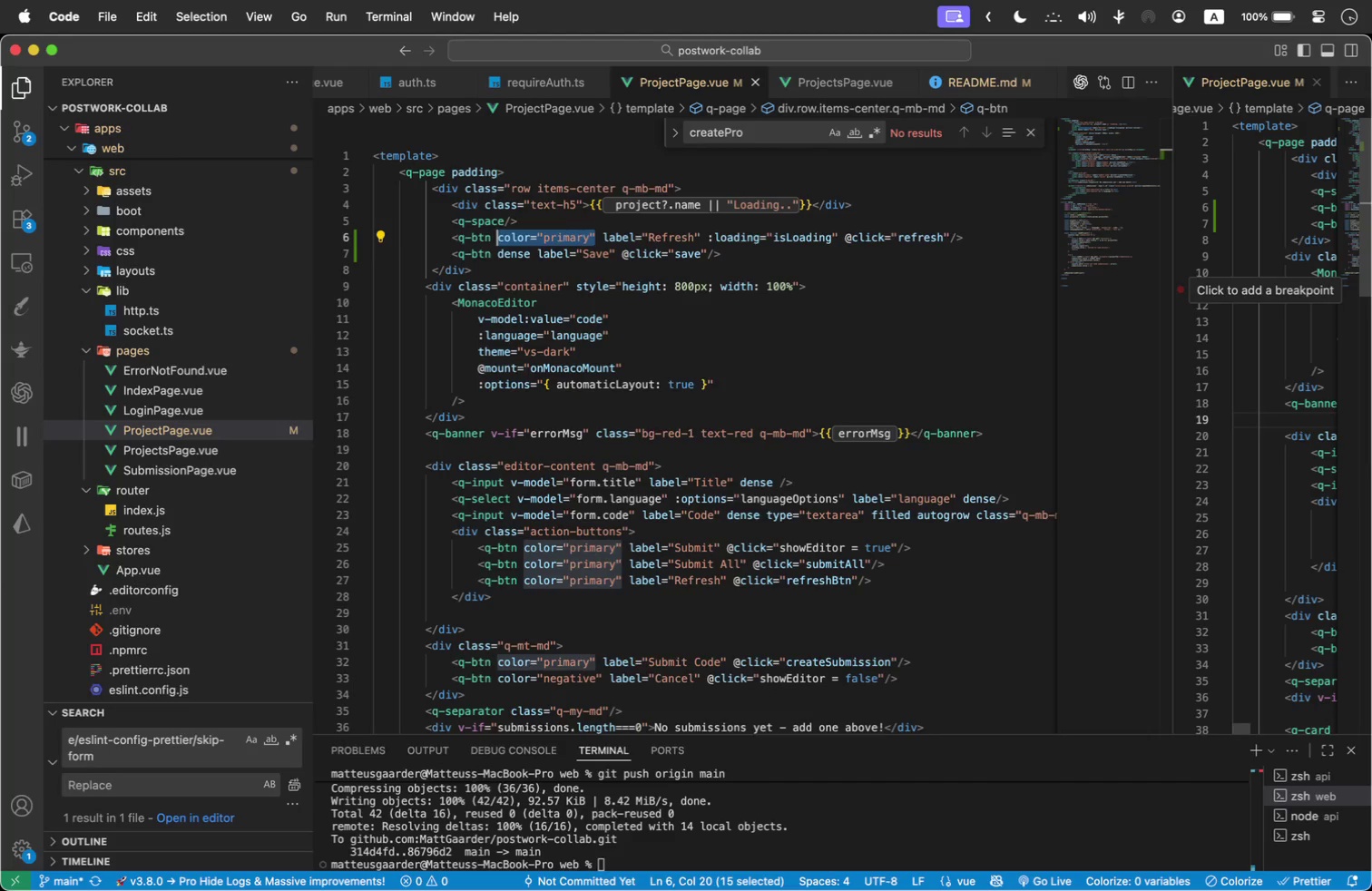 
key(ArrowDown)
 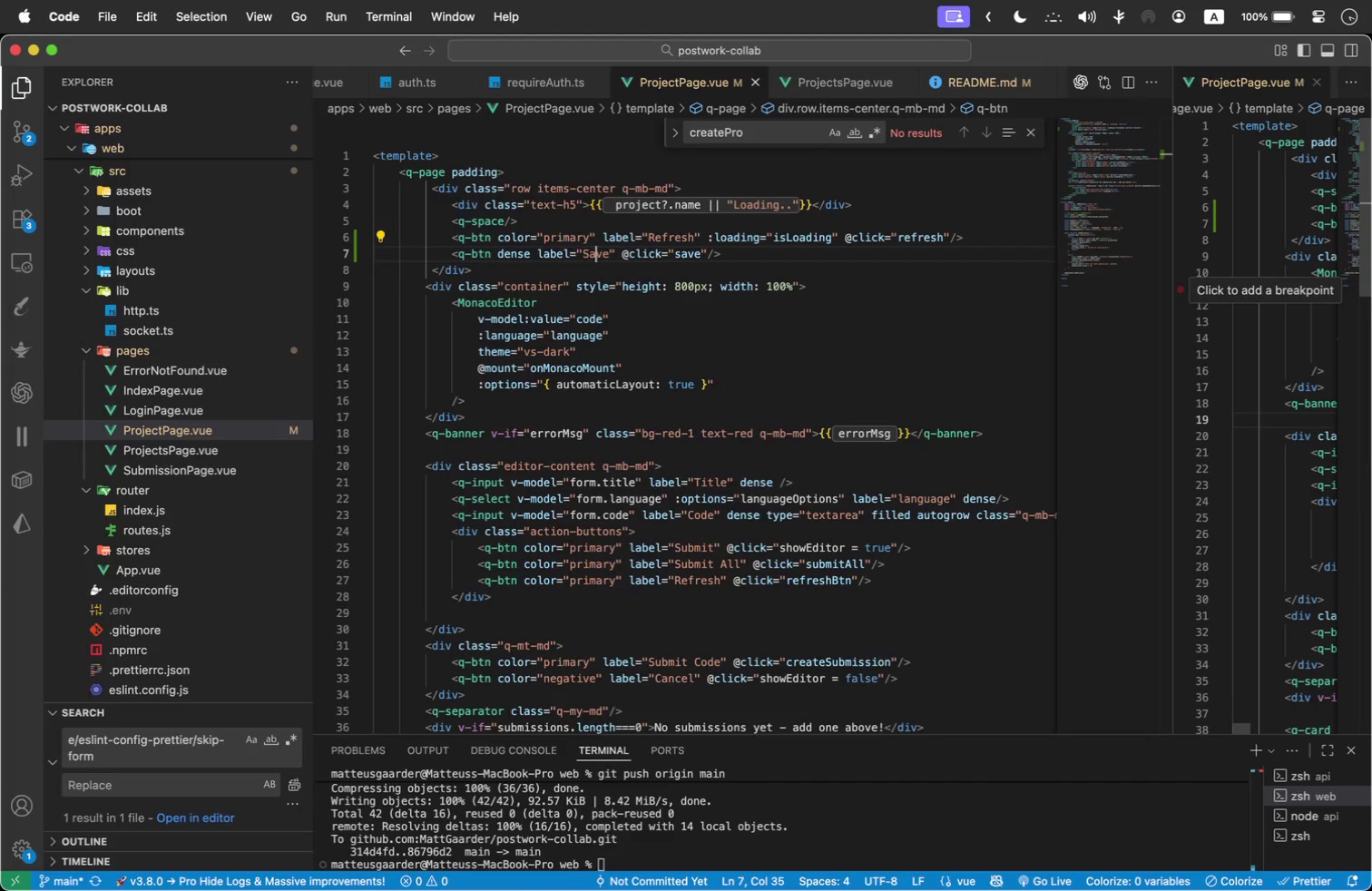 
key(ArrowLeft)
 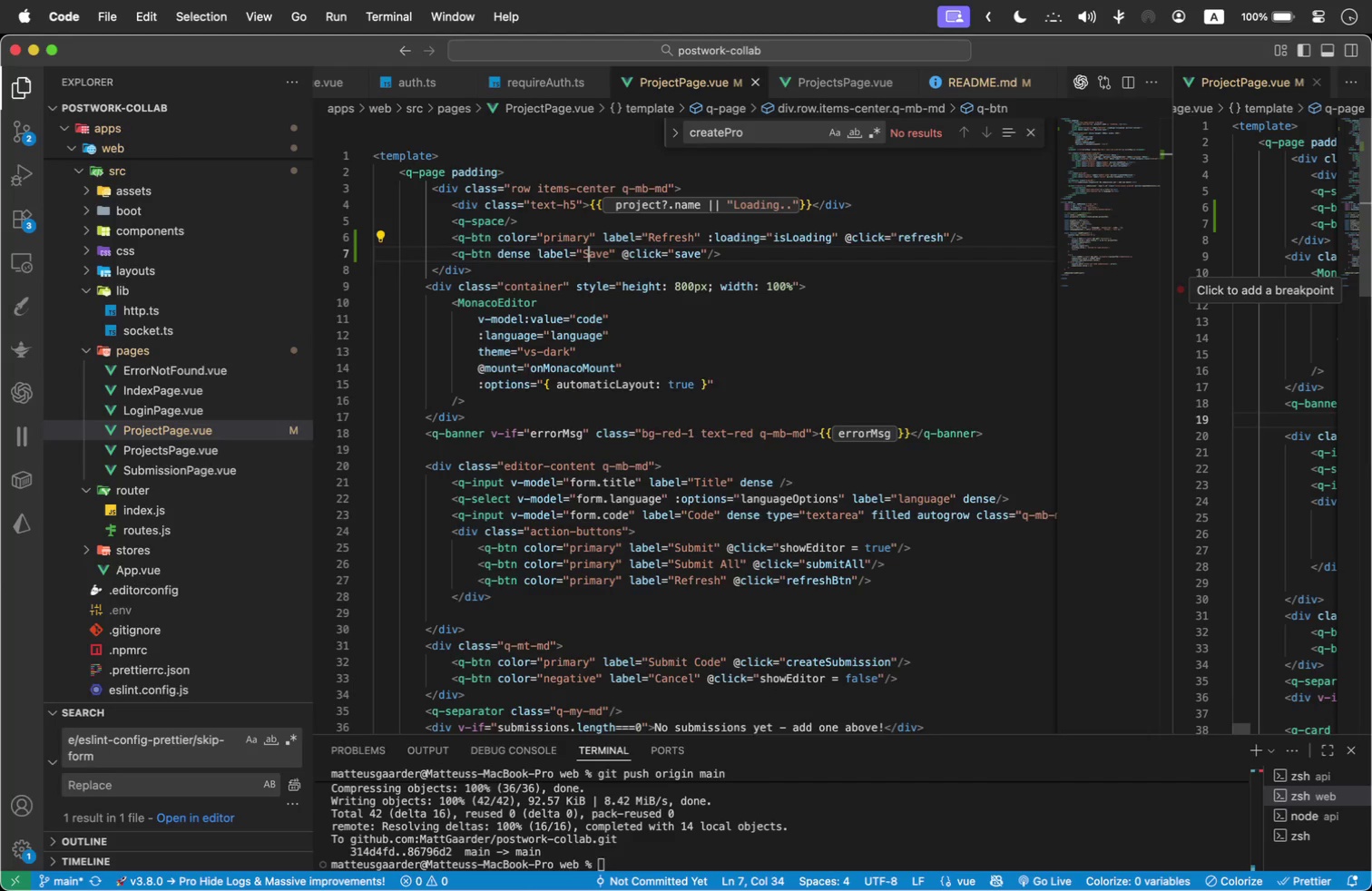 
hold_key(key=ArrowLeft, duration=1.46)
 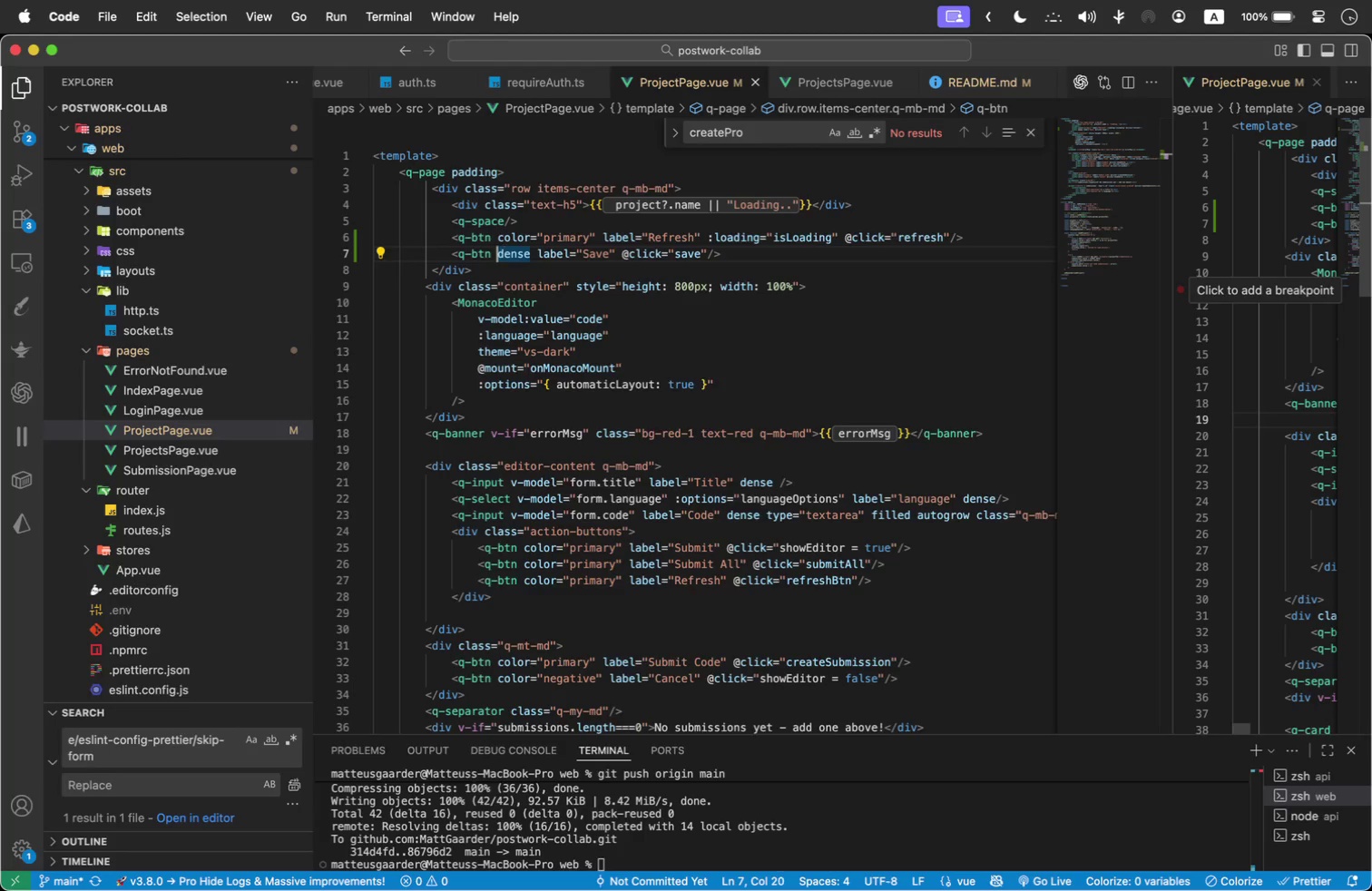 
key(ArrowLeft)
 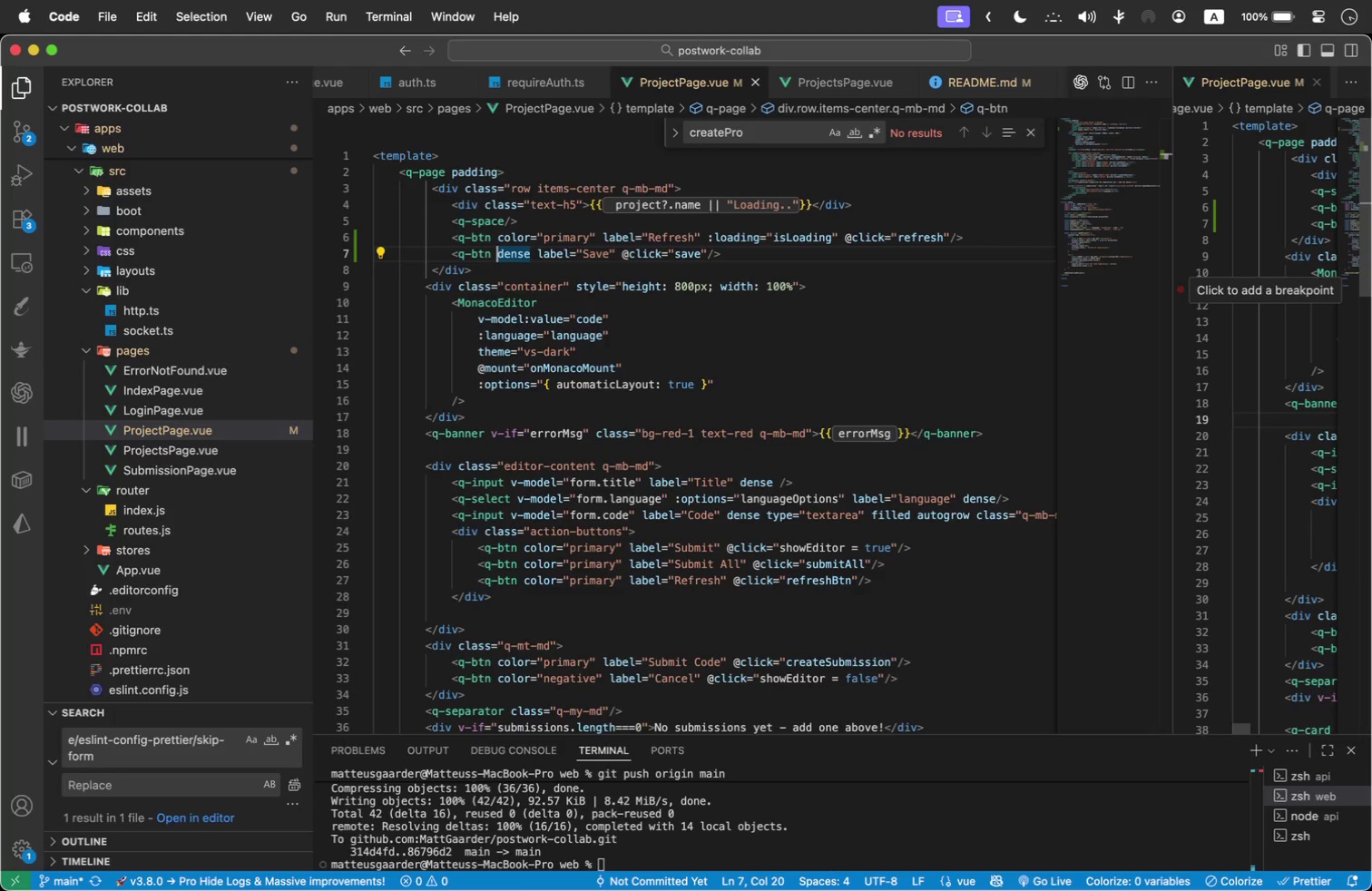 
key(Meta+V)
 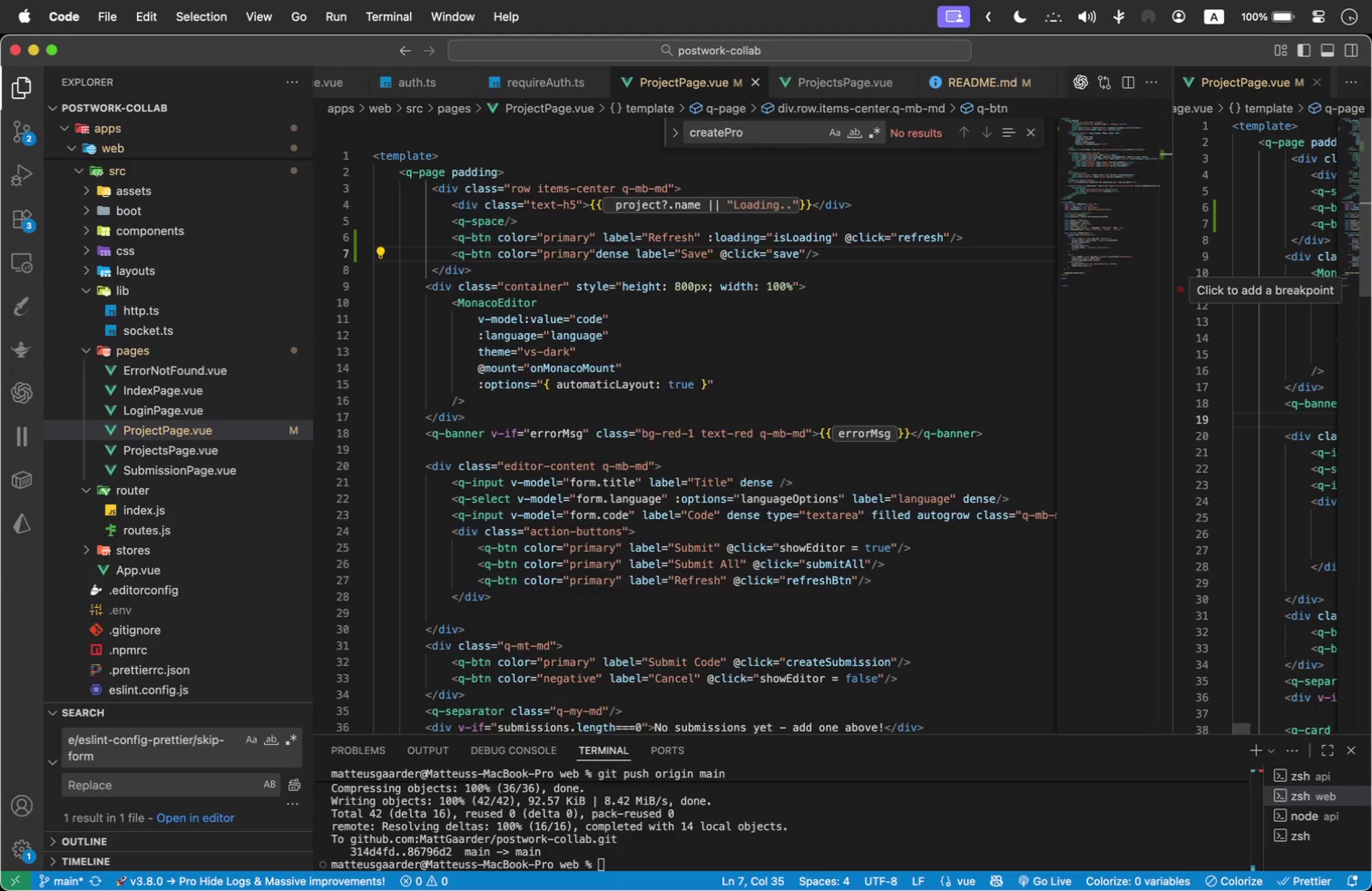 
key(Space)
 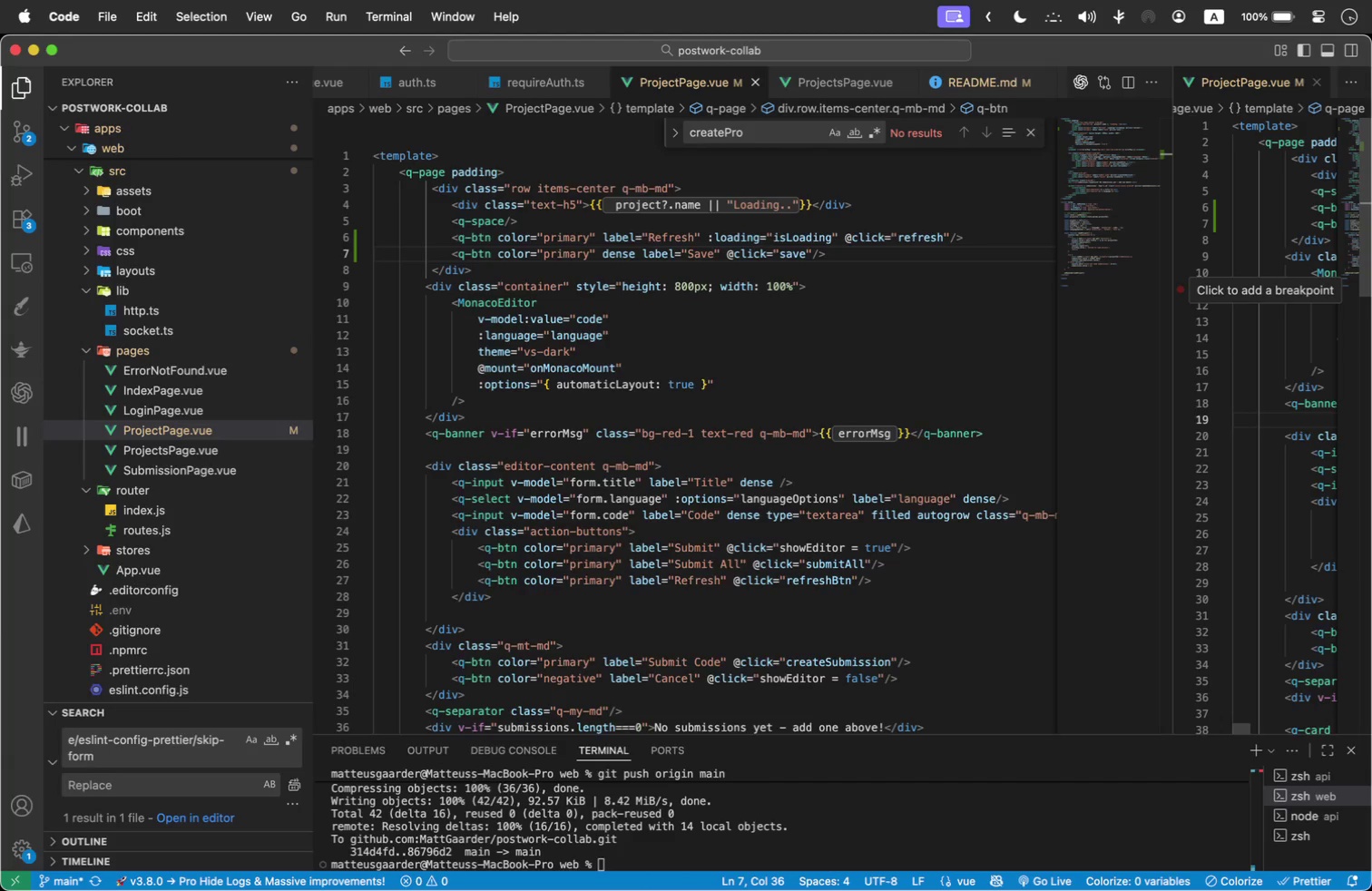 
key(ArrowUp)
 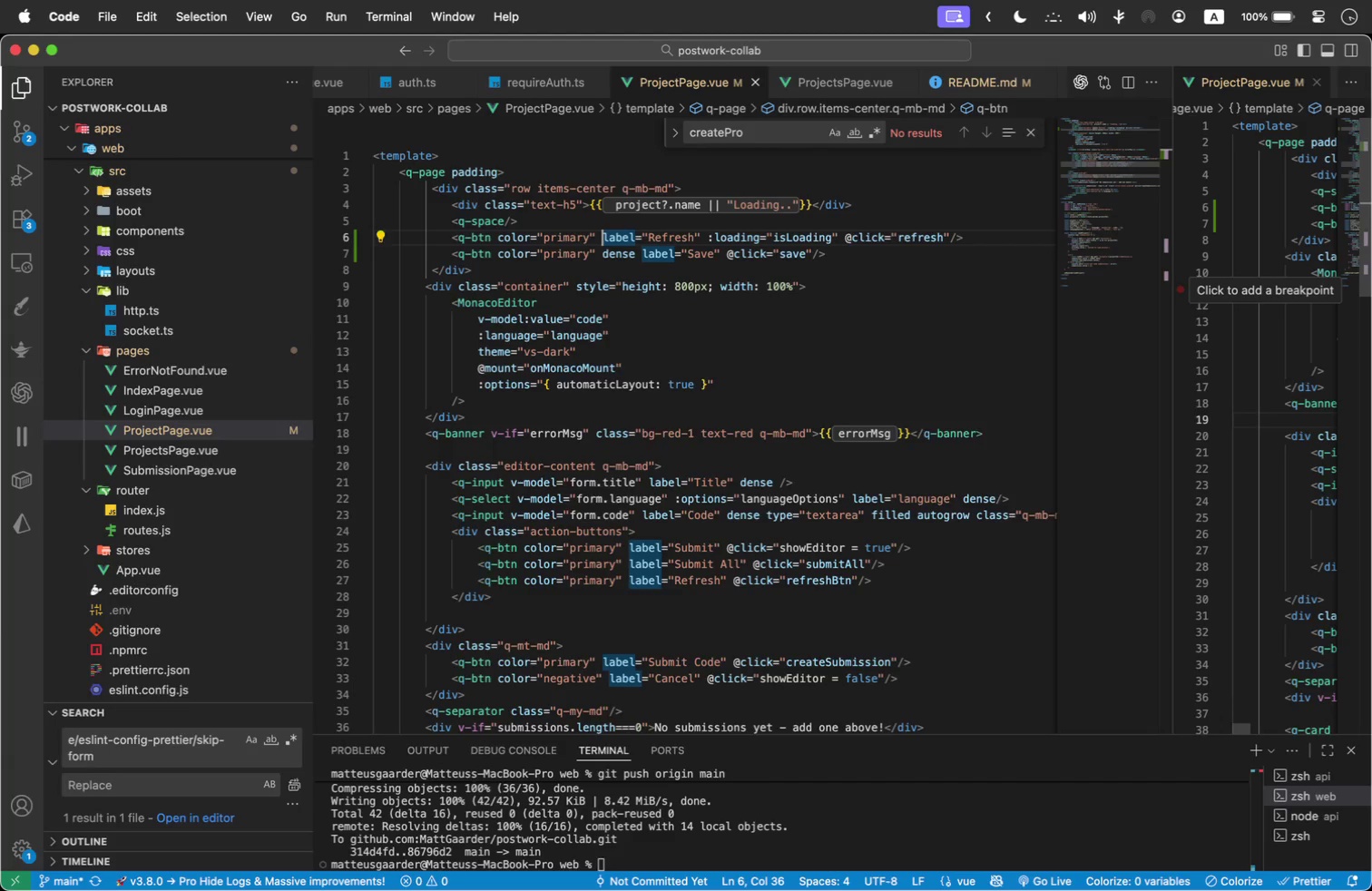 
key(ArrowLeft)
 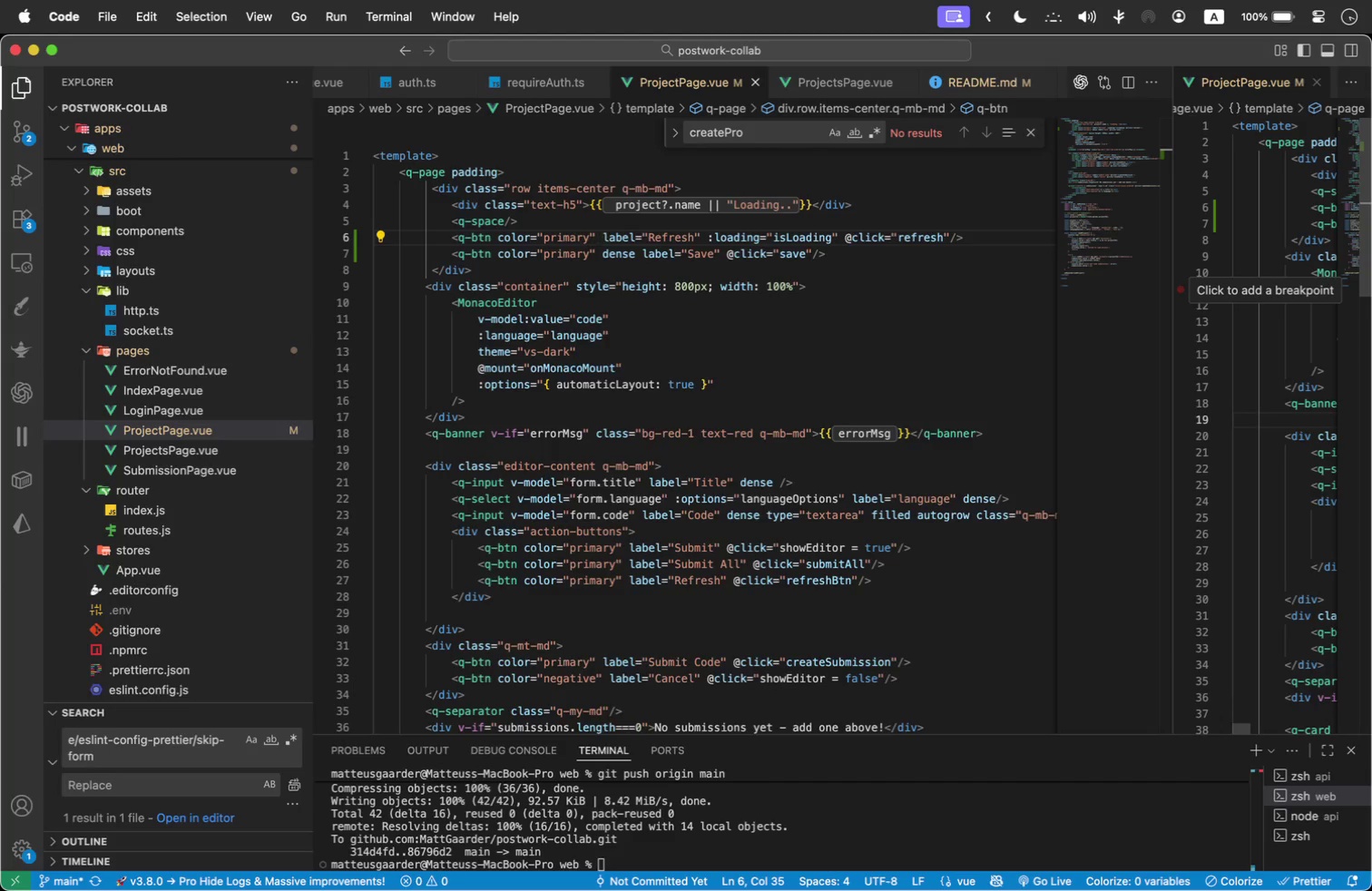 
type( dense )
key(Backspace)
 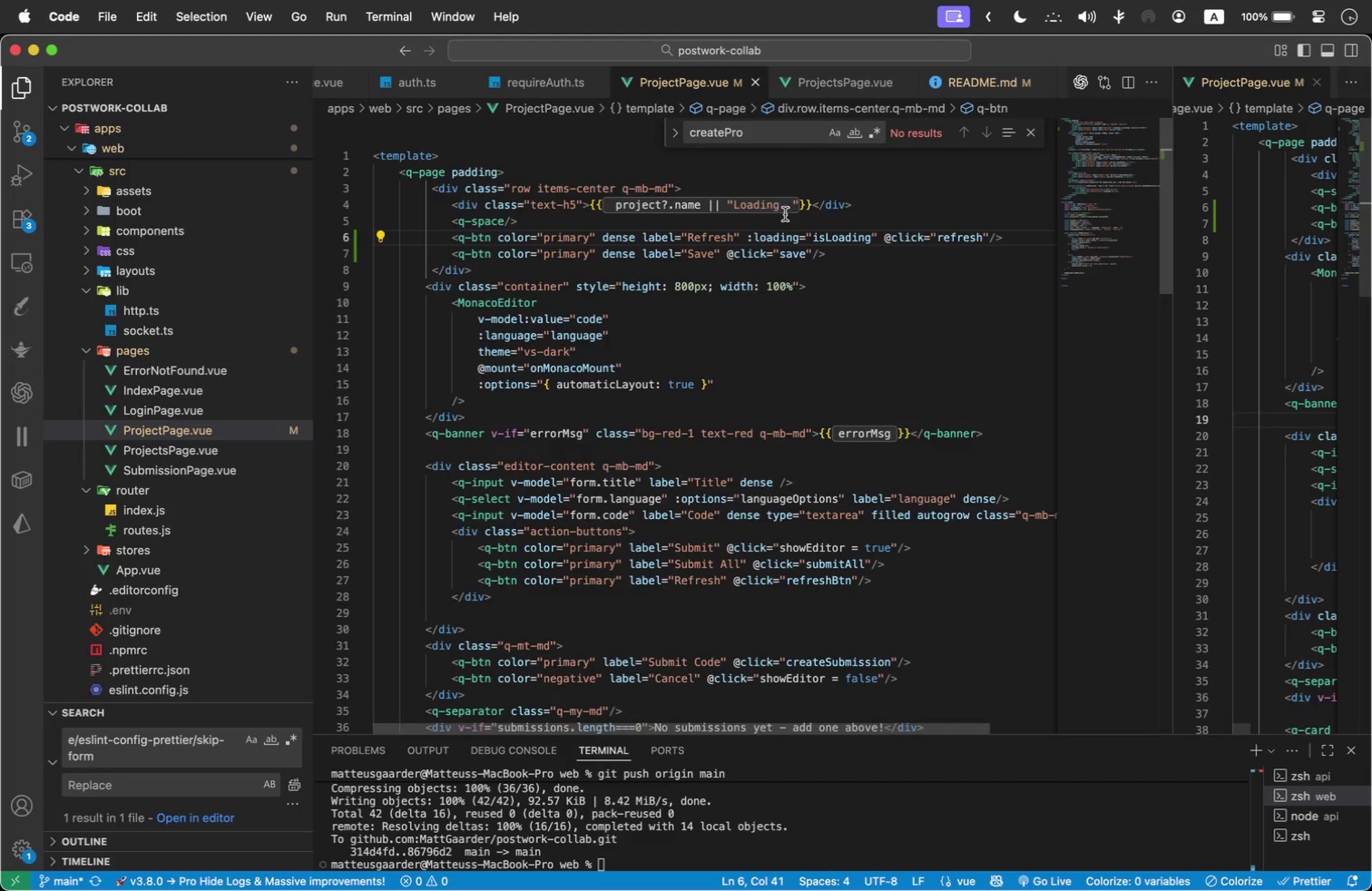 
left_click([616, 280])
 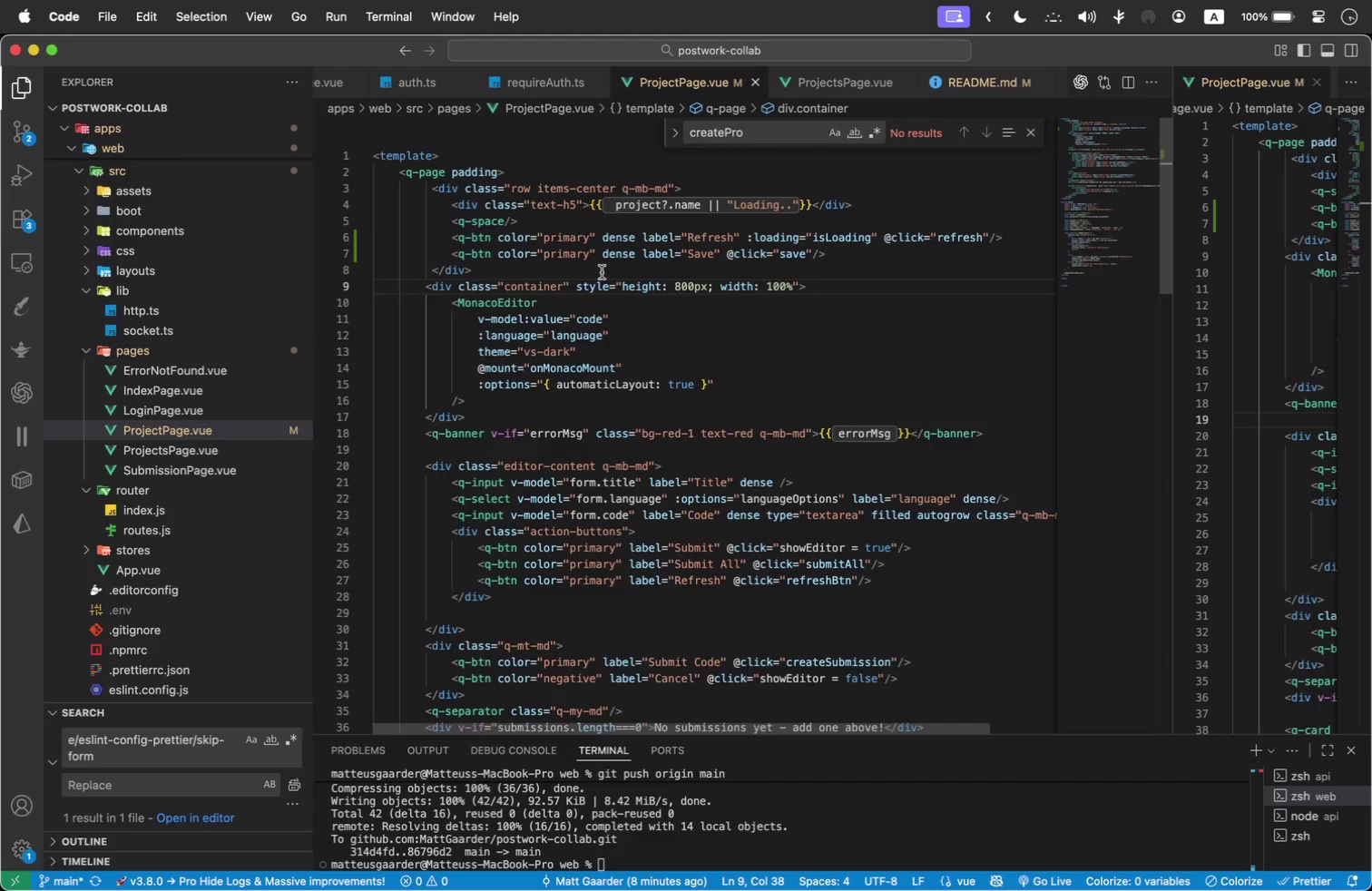 
double_click([600, 269])
 